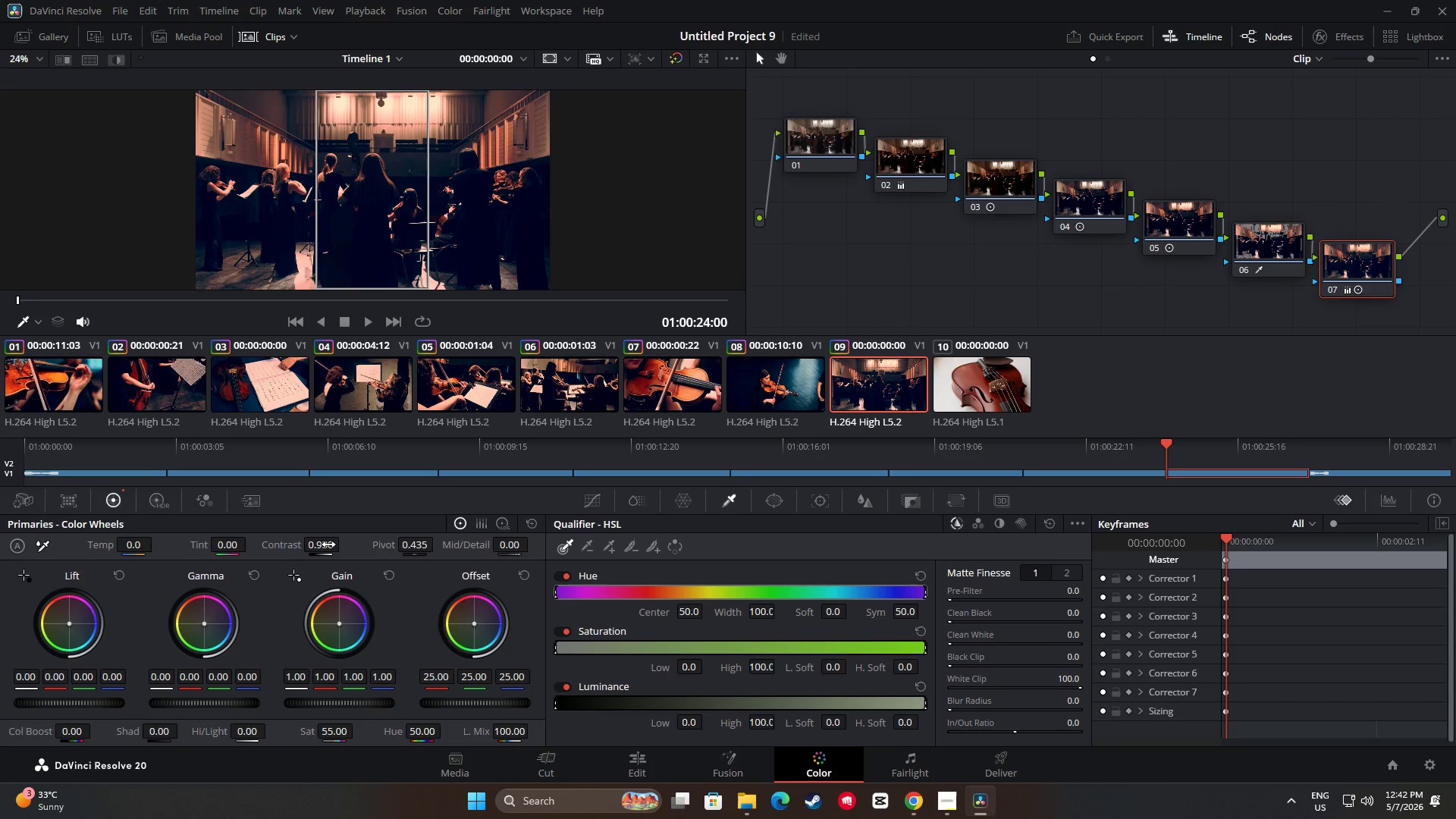 
key(Control+Z)
 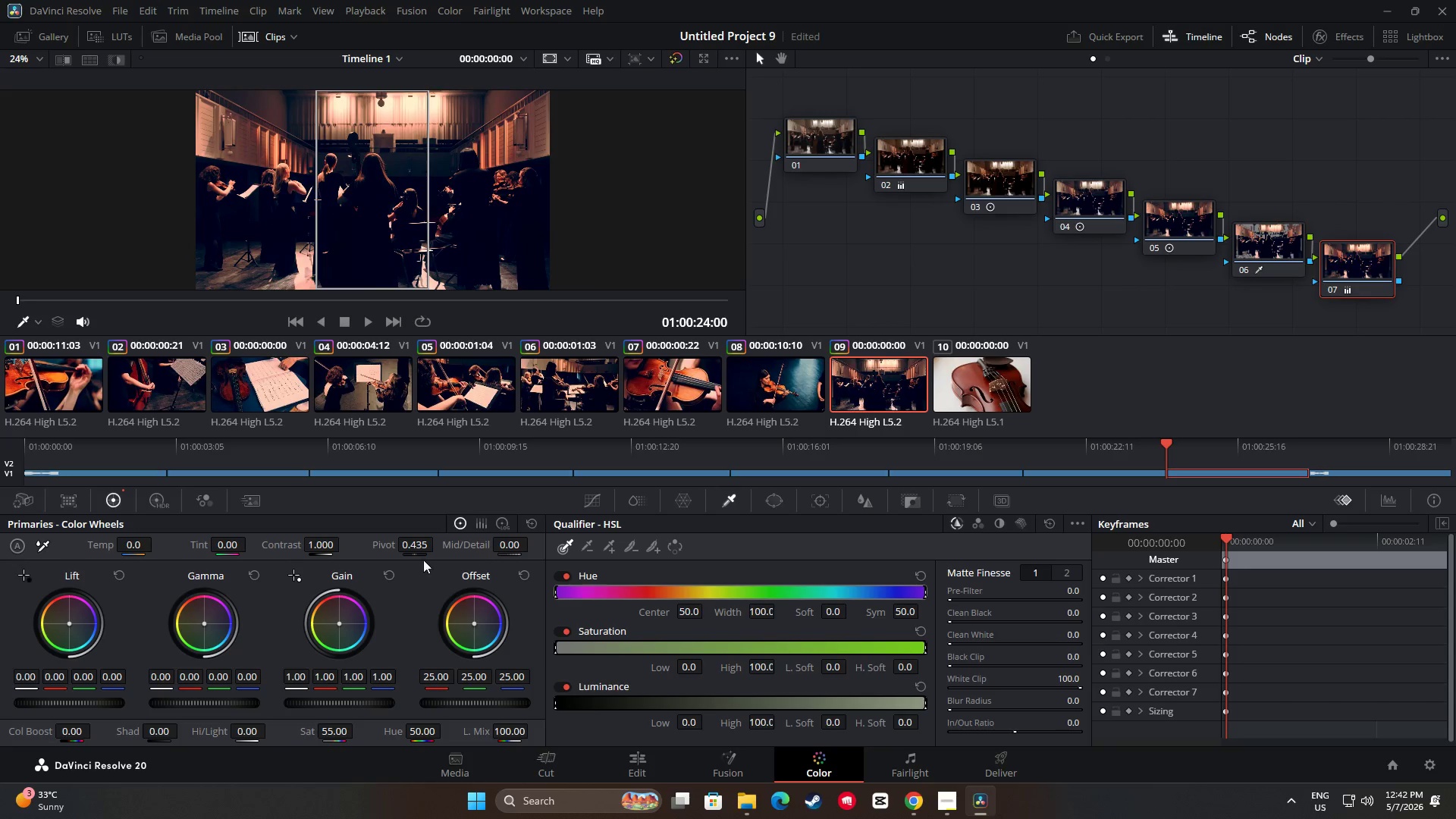 
left_click([642, 761])
 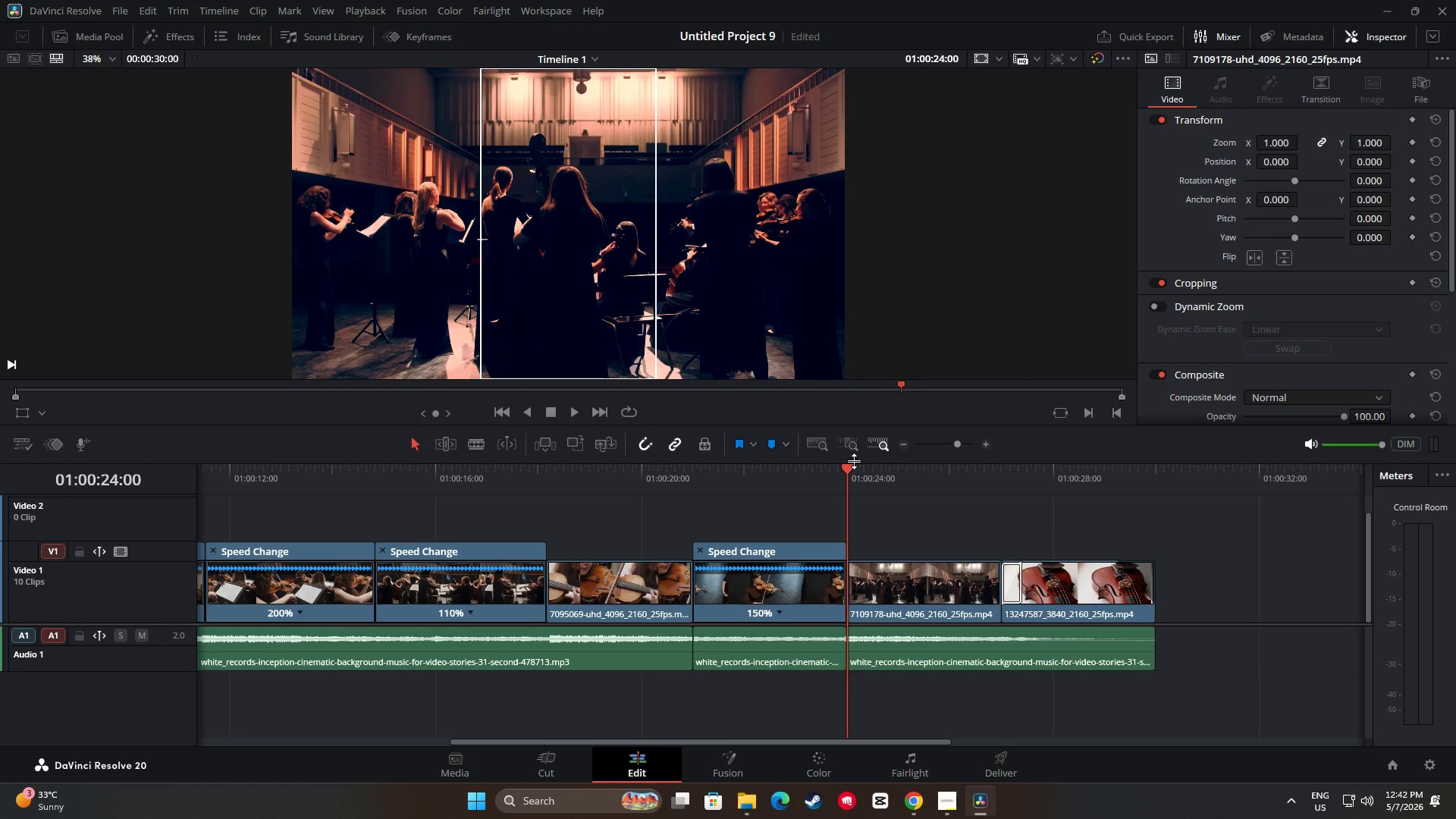 
wait(8.22)
 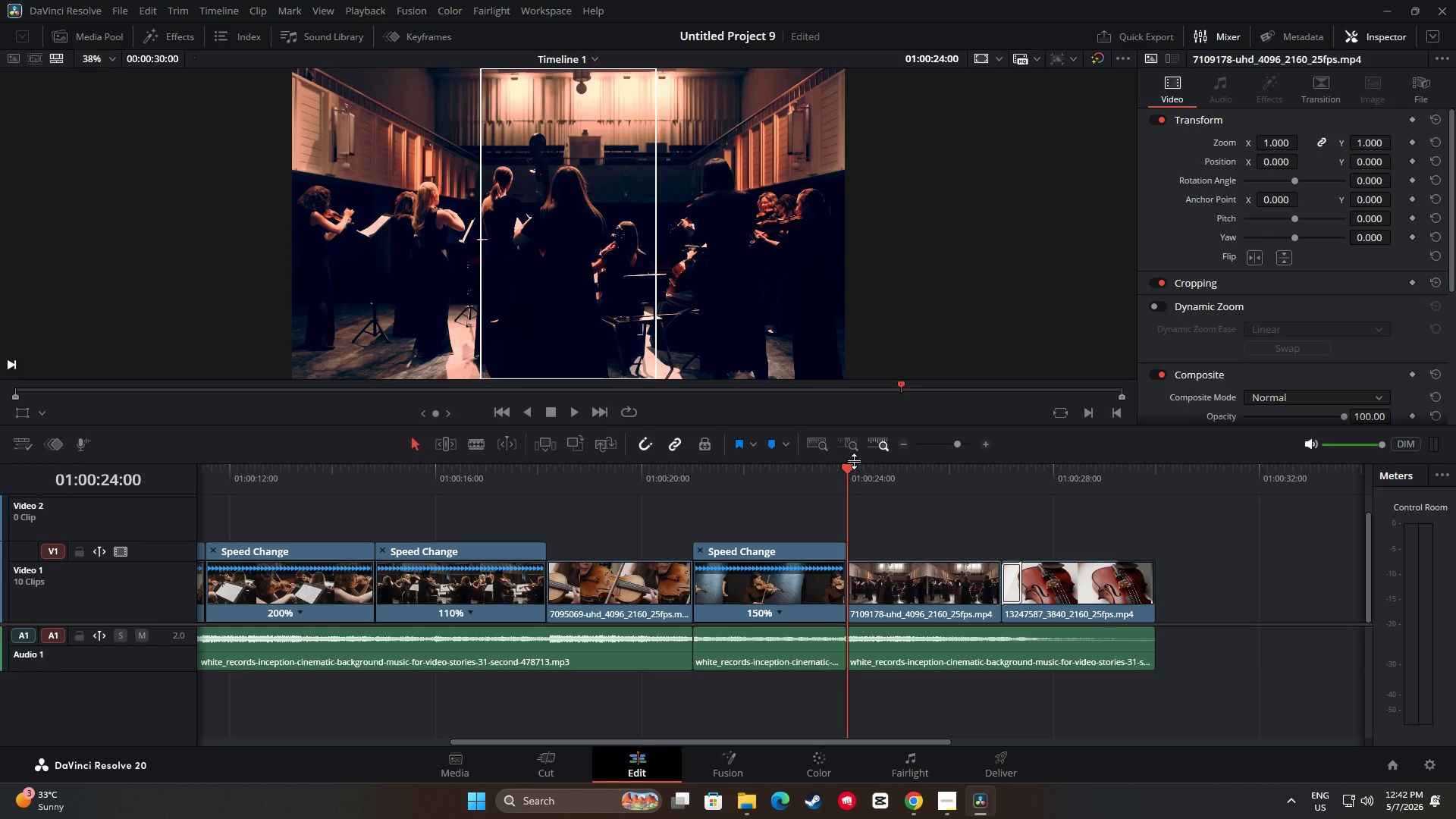 
left_click_drag(start_coordinate=[851, 469], to_coordinate=[679, 488])
 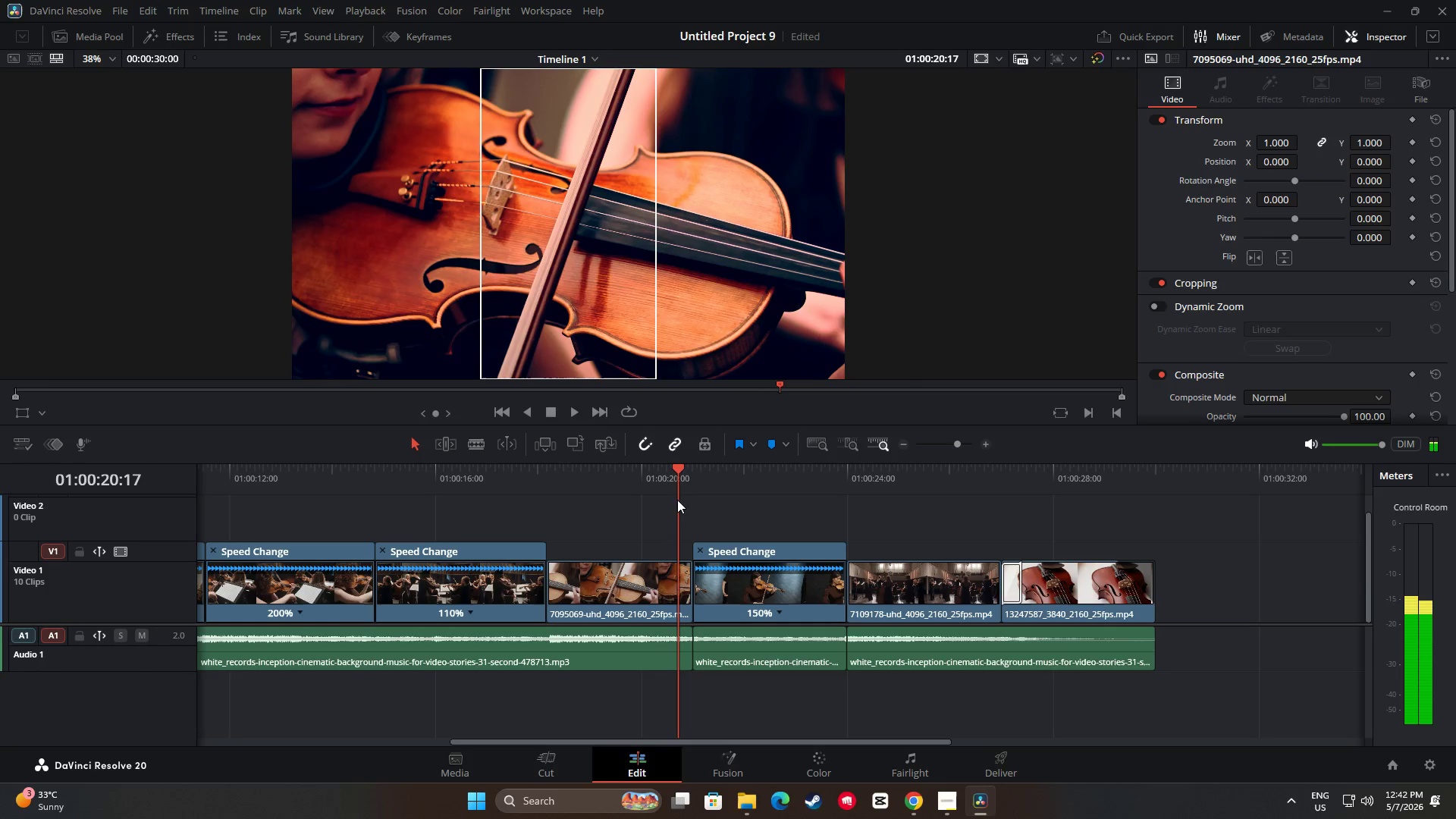 
key(Space)
 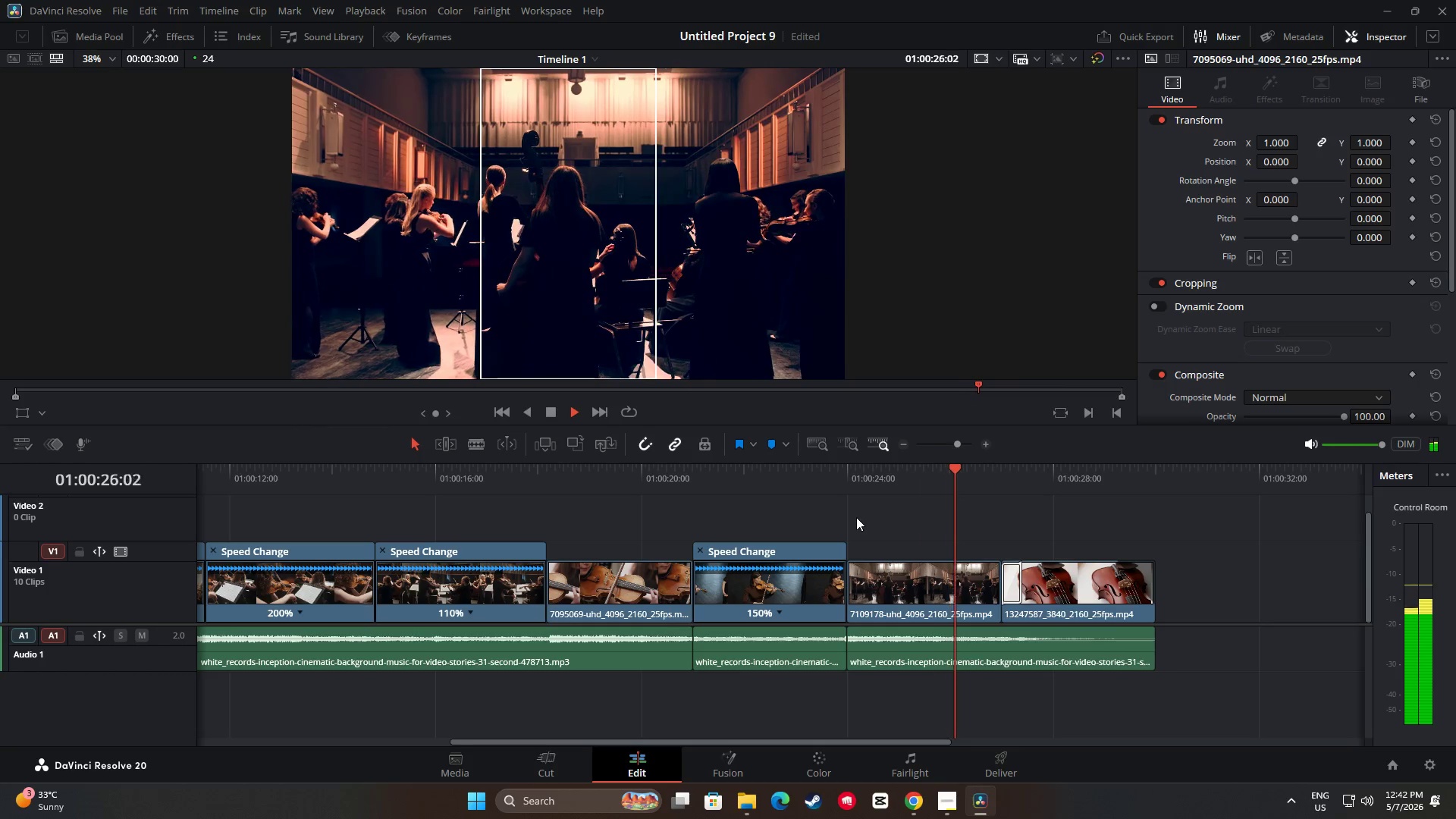 
wait(7.41)
 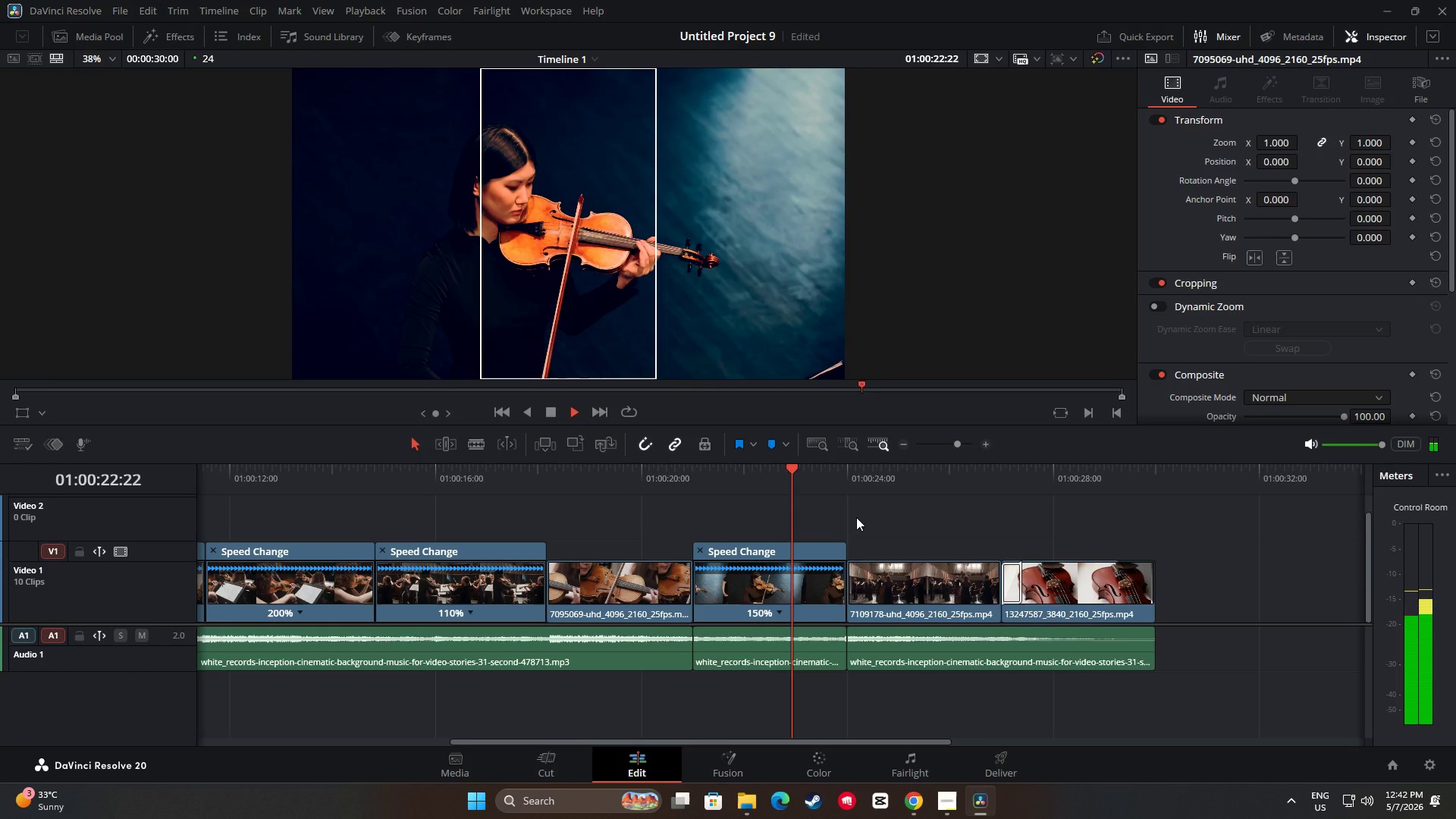 
key(Space)
 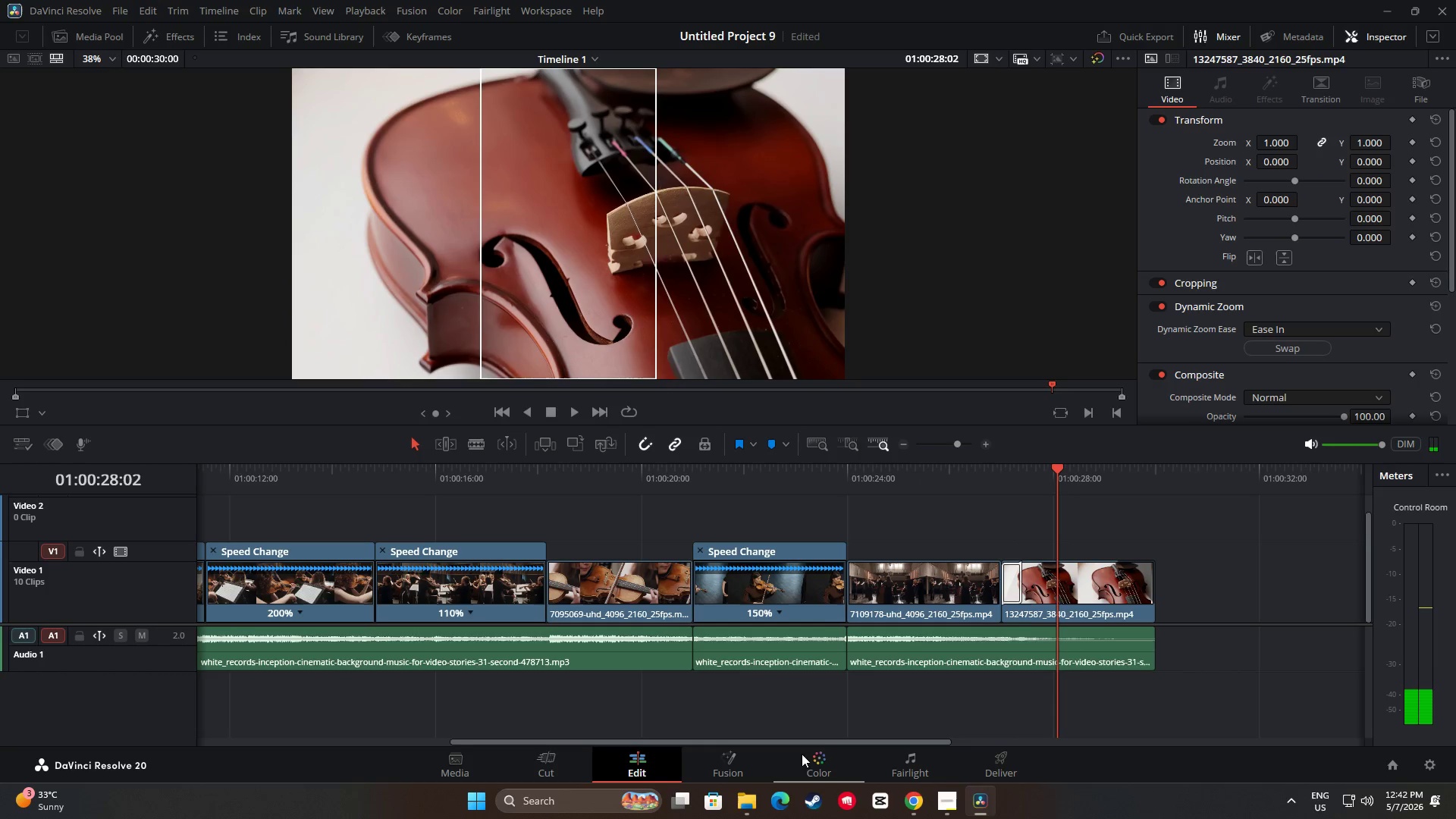 
left_click([829, 762])
 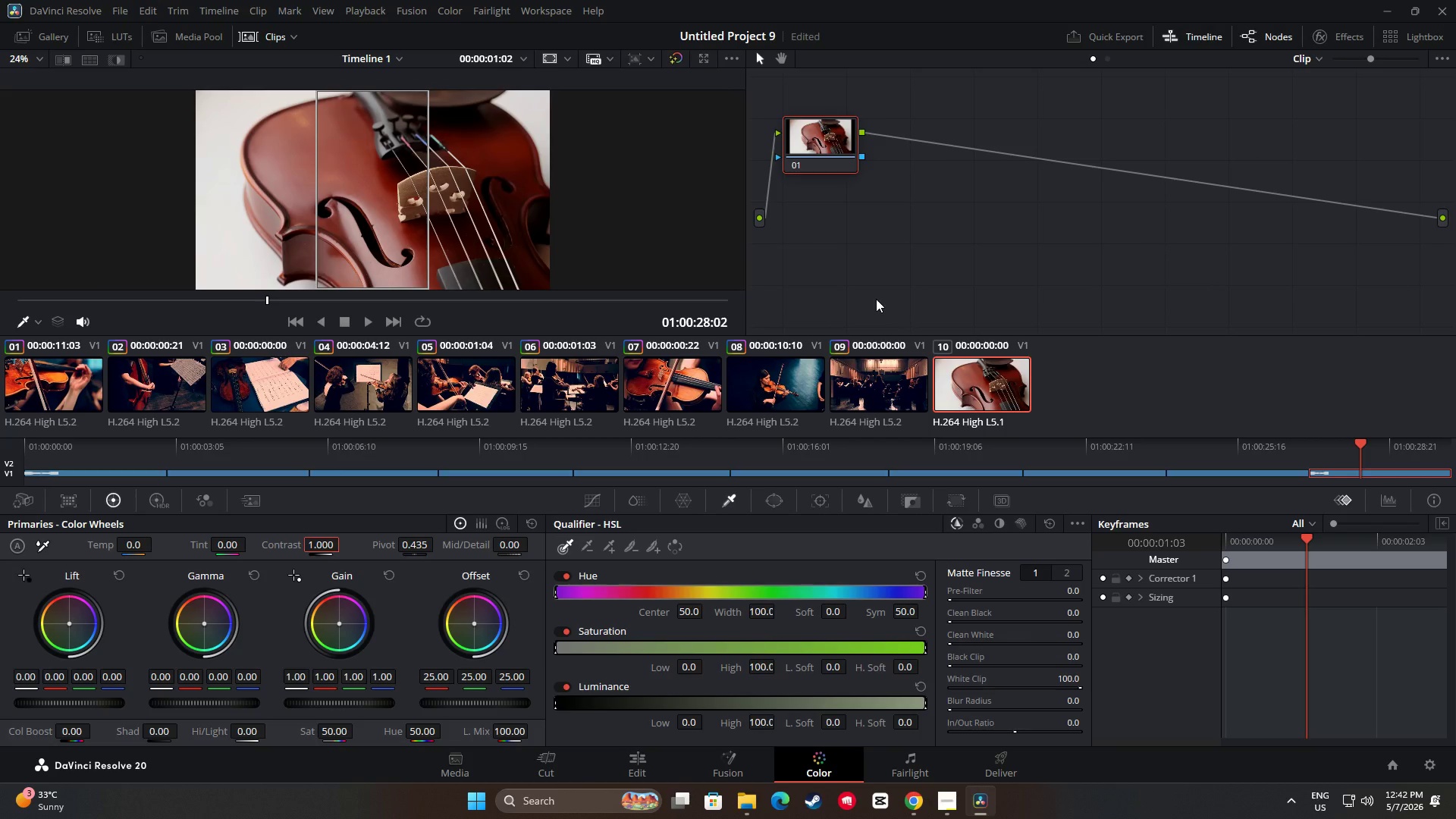 
key(Alt+S)
 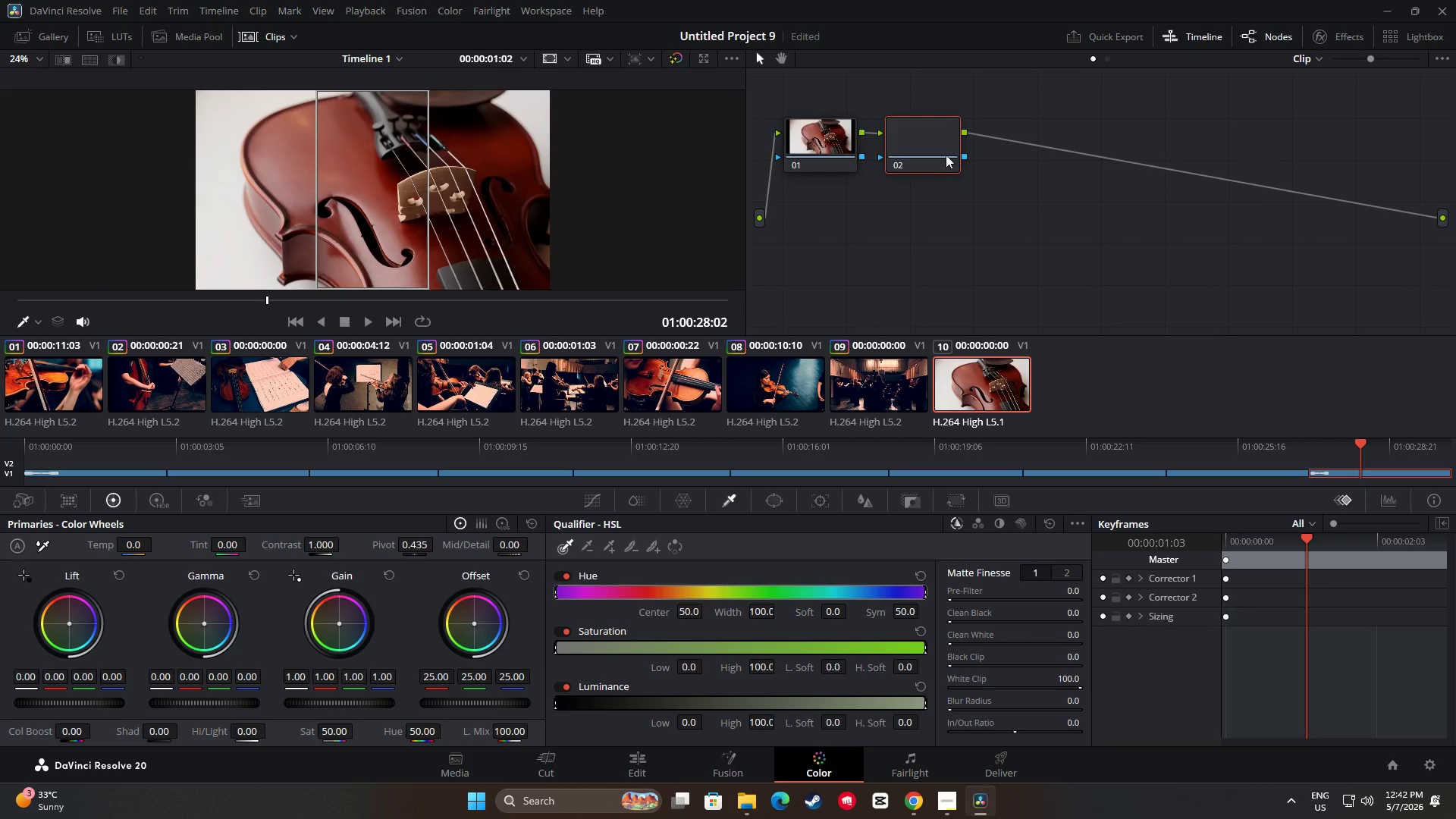 
left_click_drag(start_coordinate=[943, 151], to_coordinate=[930, 171])
 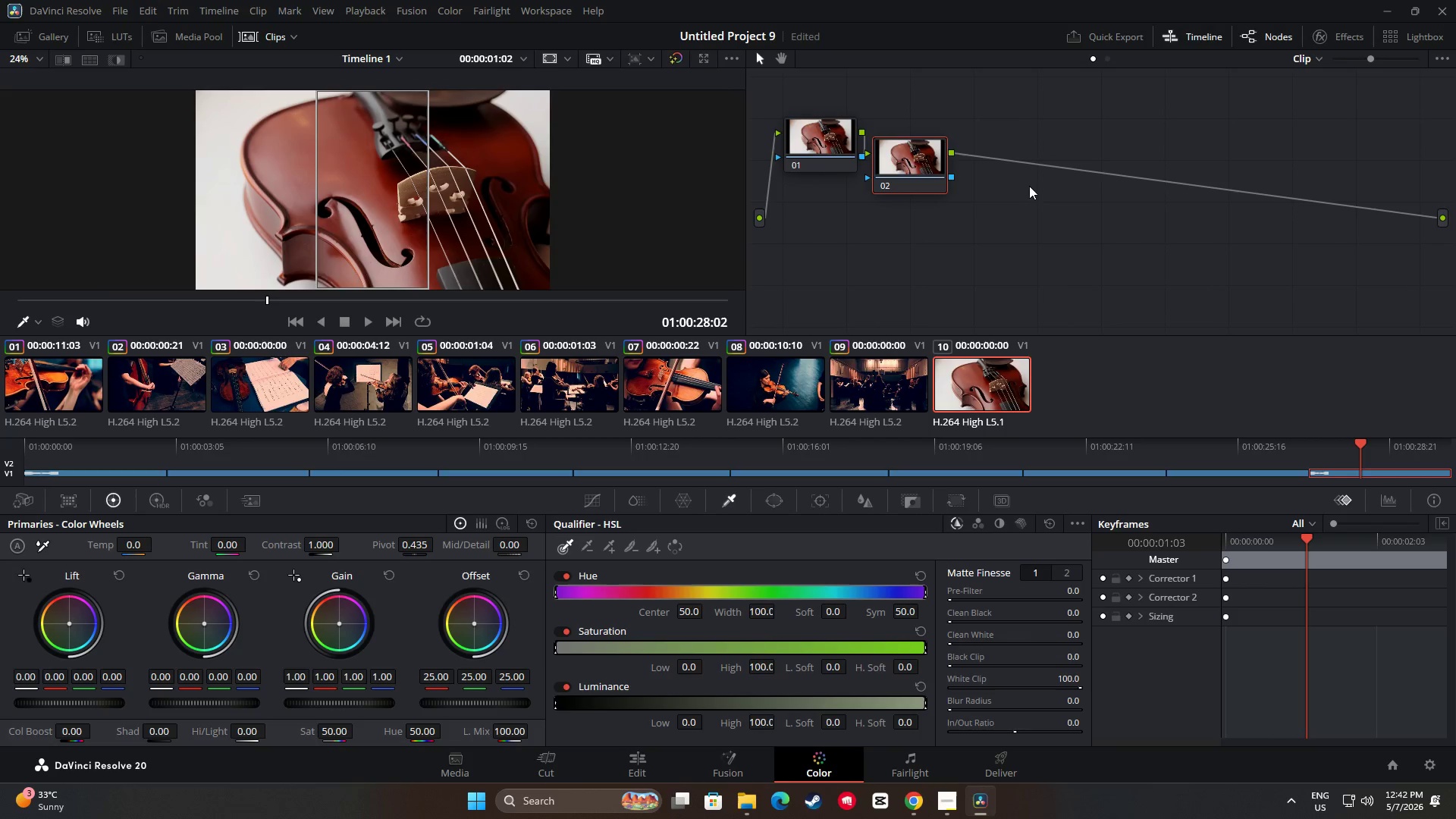 
key(Alt+AltLeft)
 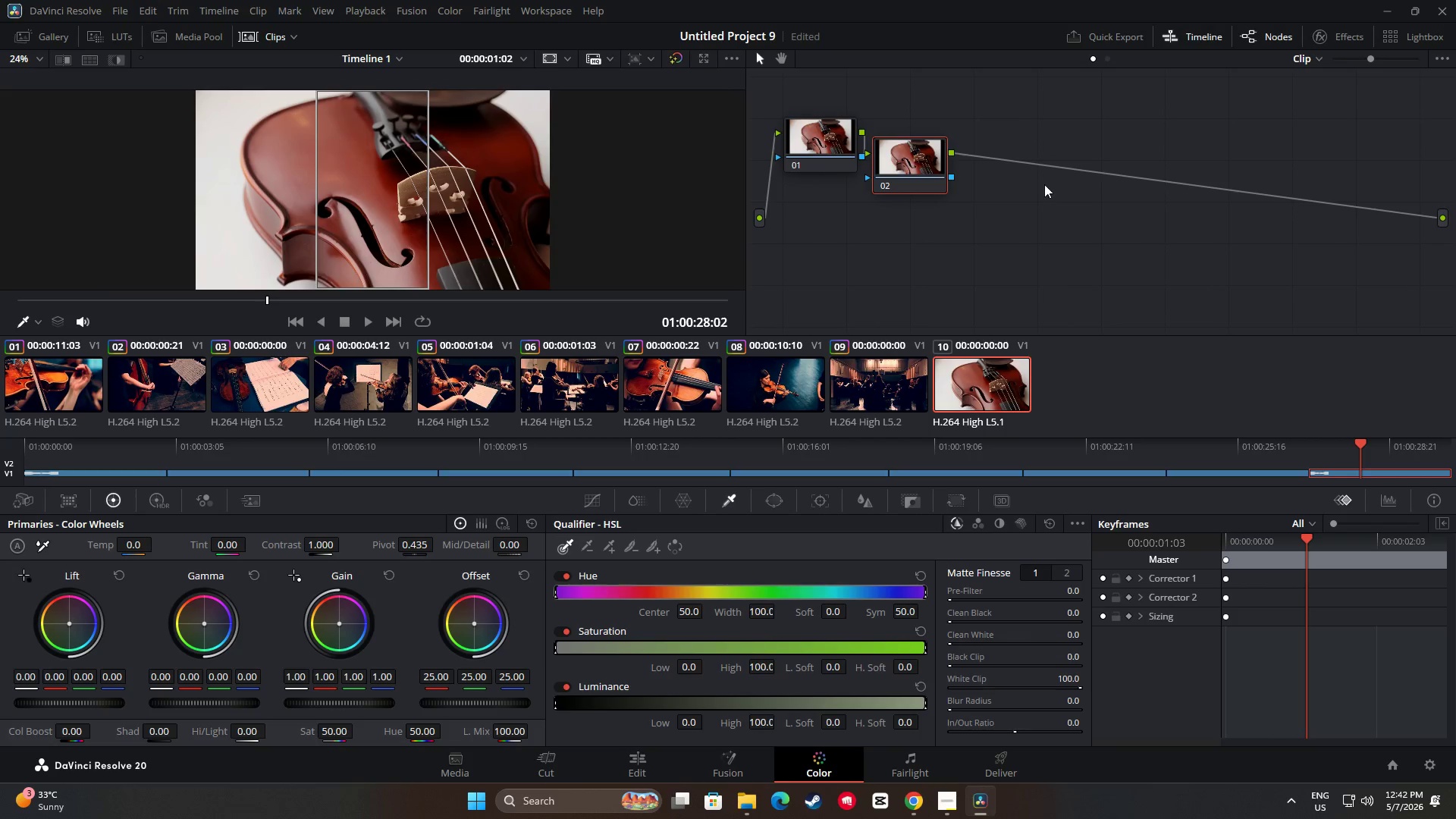 
key(Alt+S)
 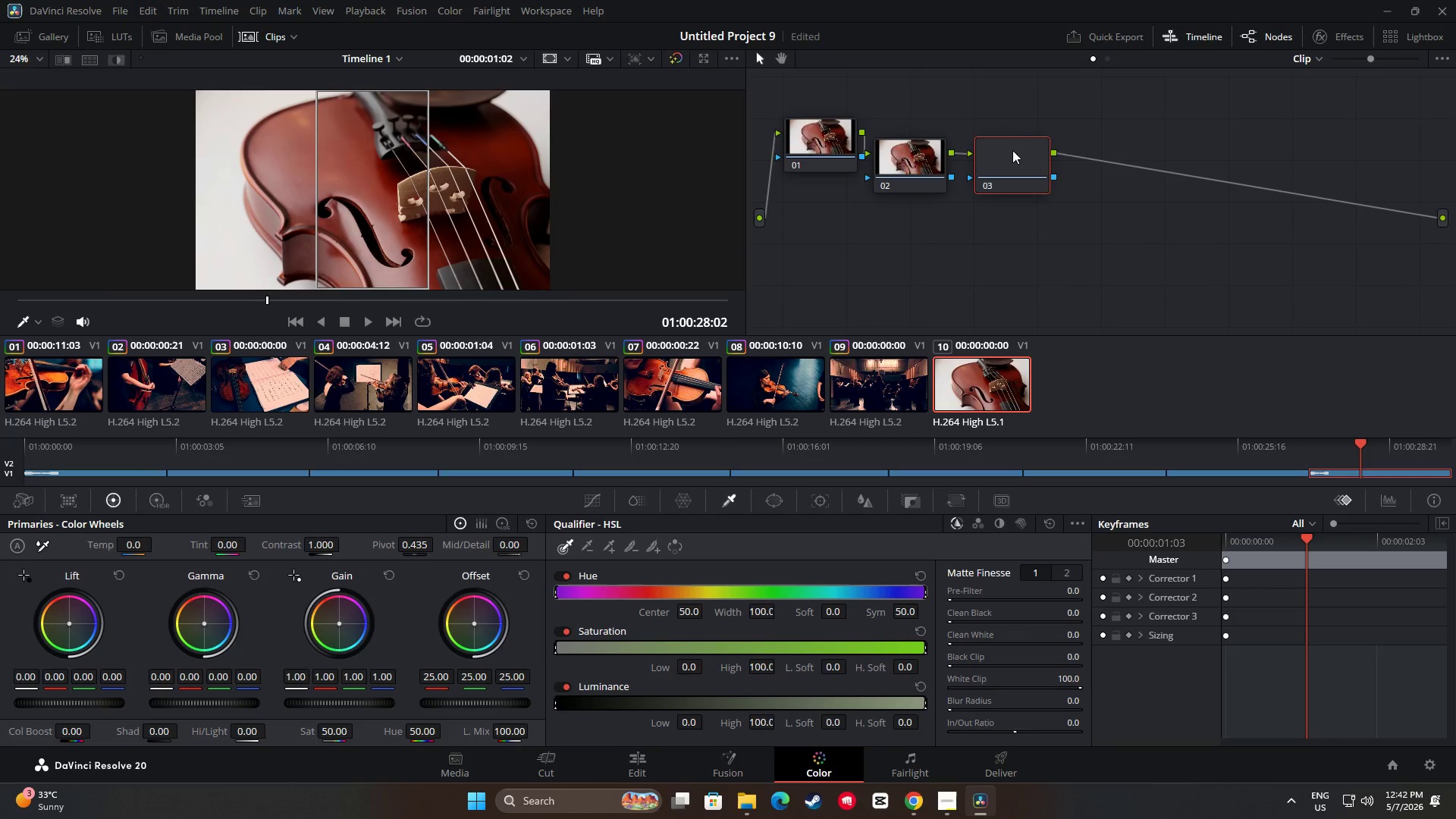 
left_click_drag(start_coordinate=[1012, 150], to_coordinate=[999, 171])
 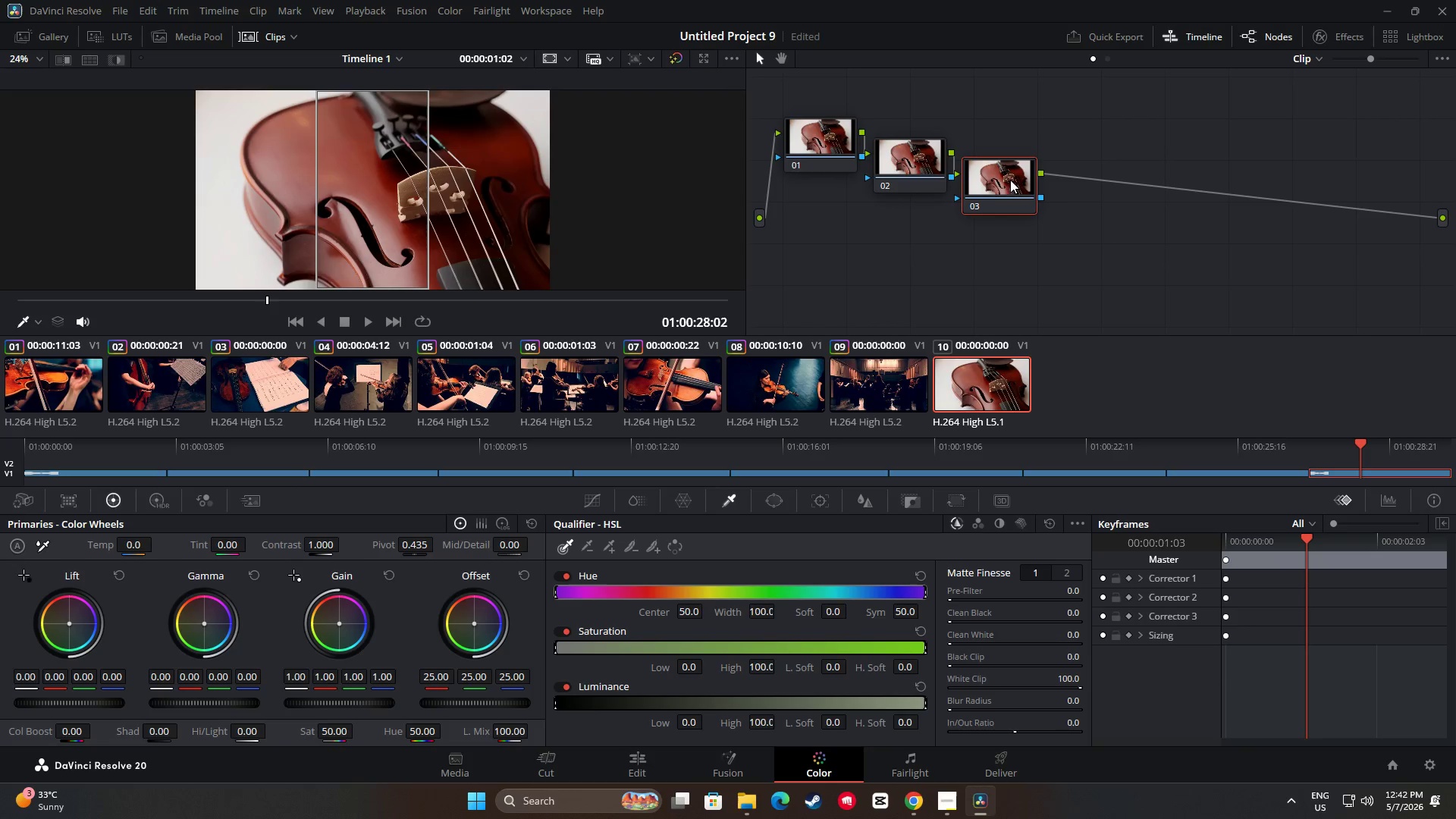 
key(Alt+AltLeft)
 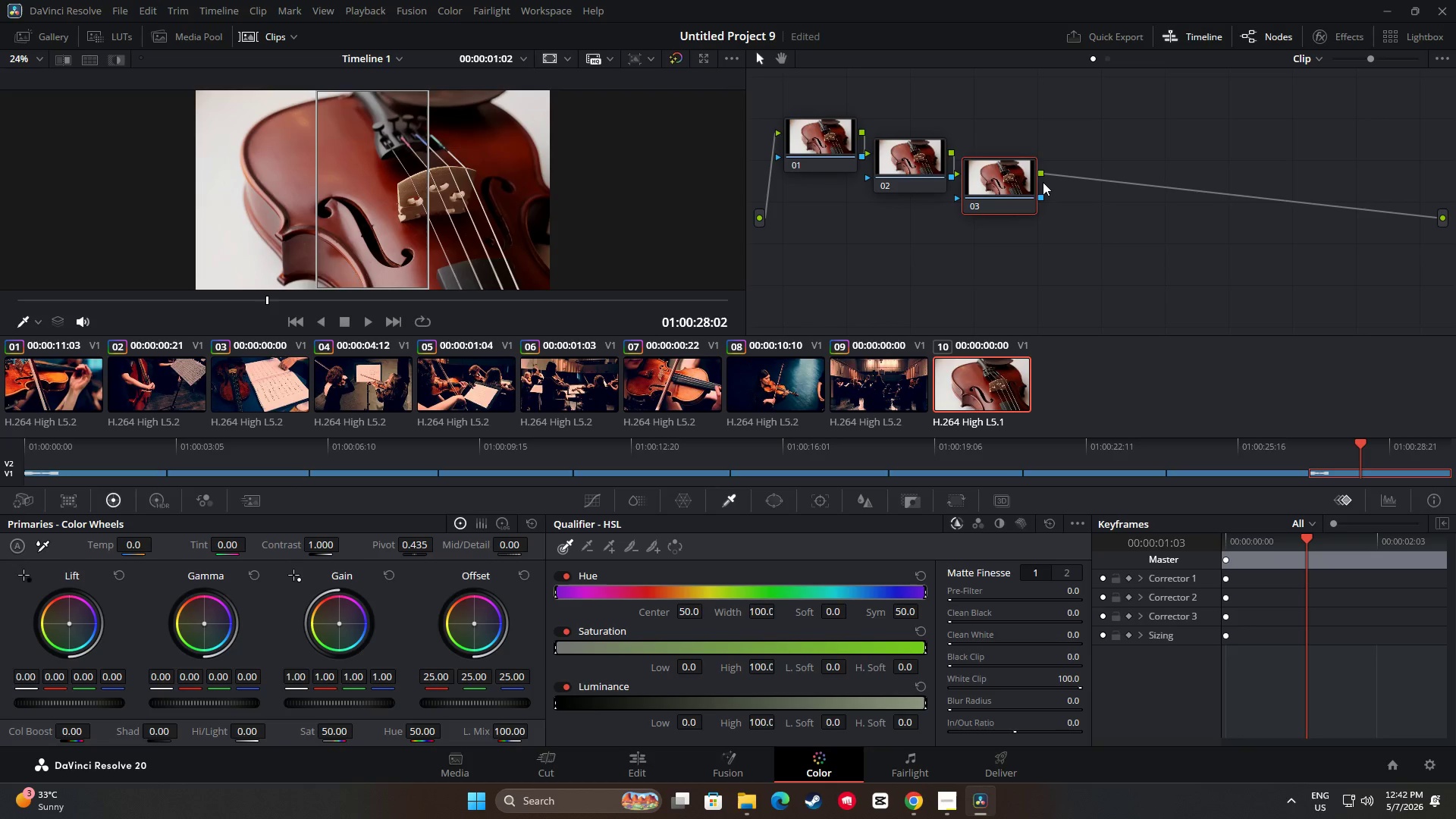 
key(Alt+S)
 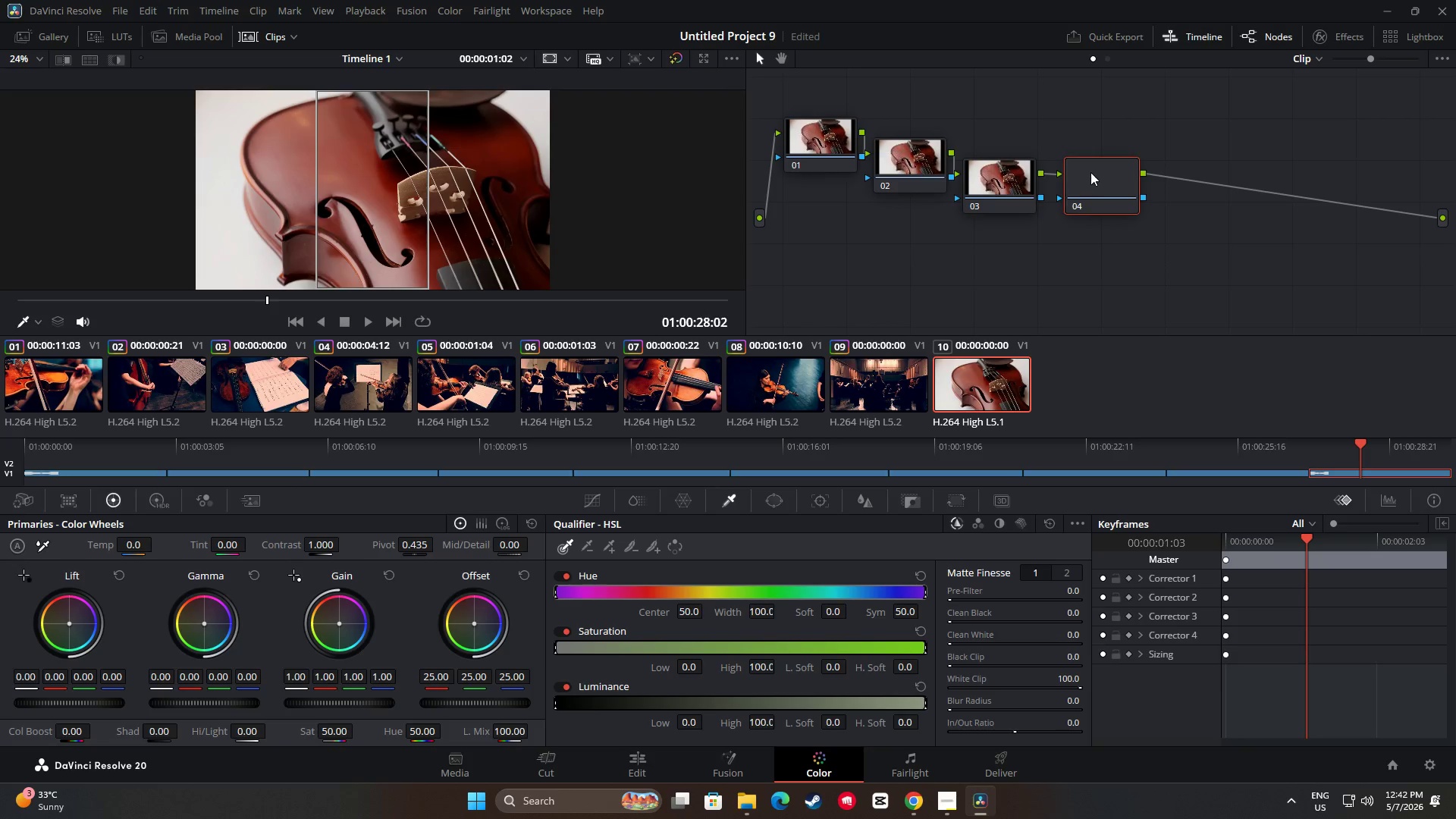 
left_click_drag(start_coordinate=[1090, 172], to_coordinate=[1078, 192])
 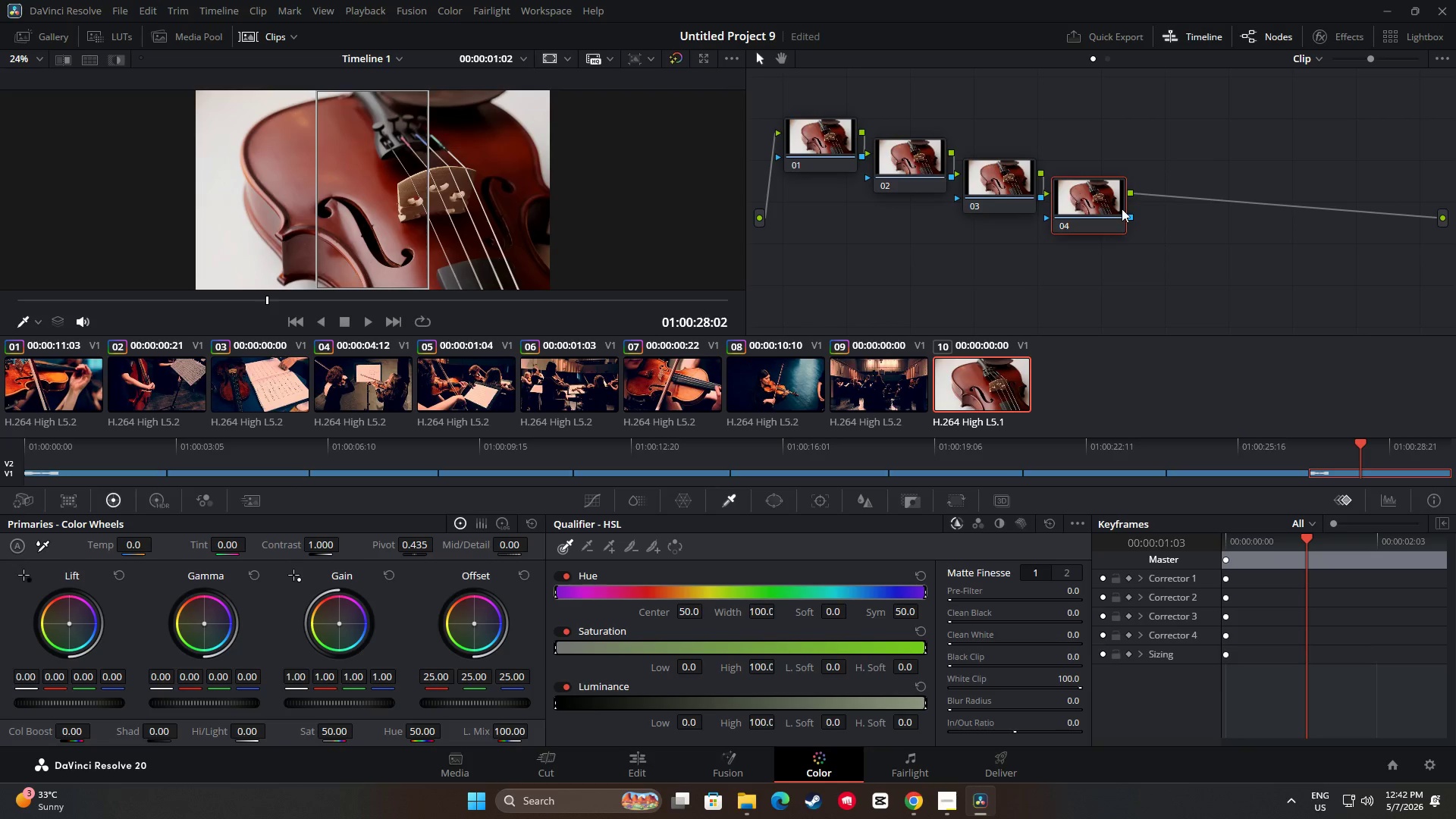 
key(Alt+AltLeft)
 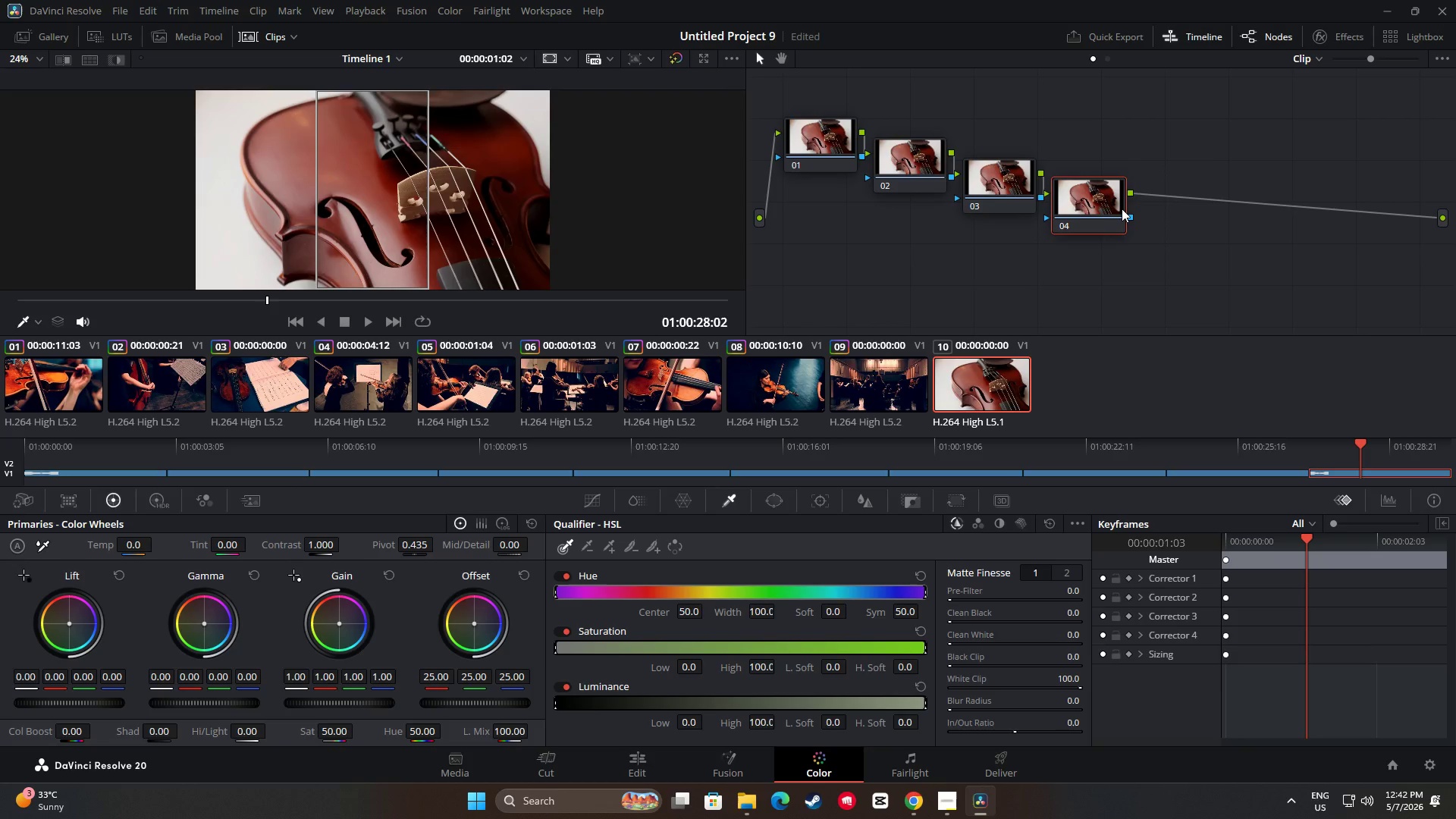 
key(Alt+S)
 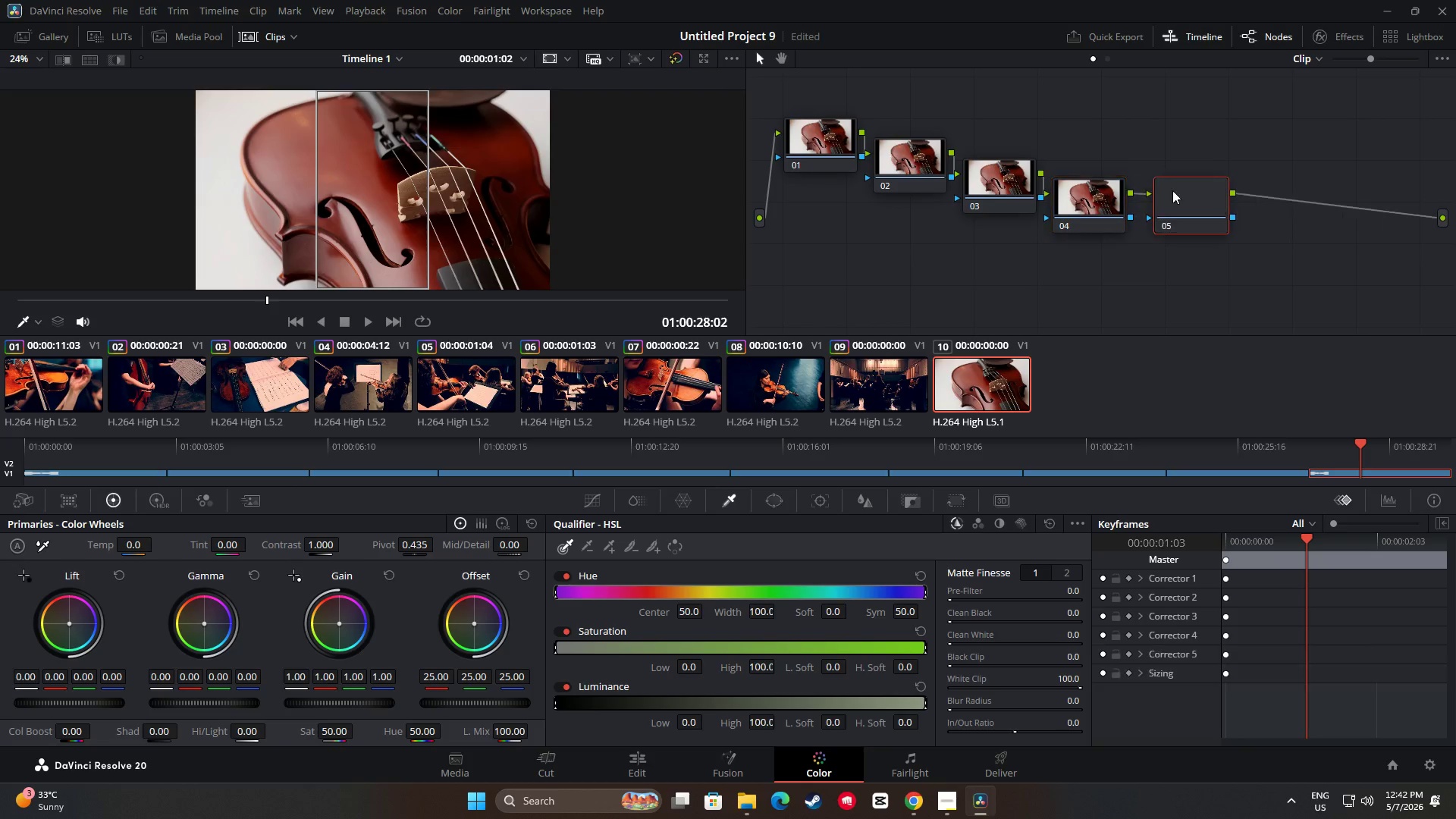 
left_click_drag(start_coordinate=[1172, 190], to_coordinate=[1159, 211])
 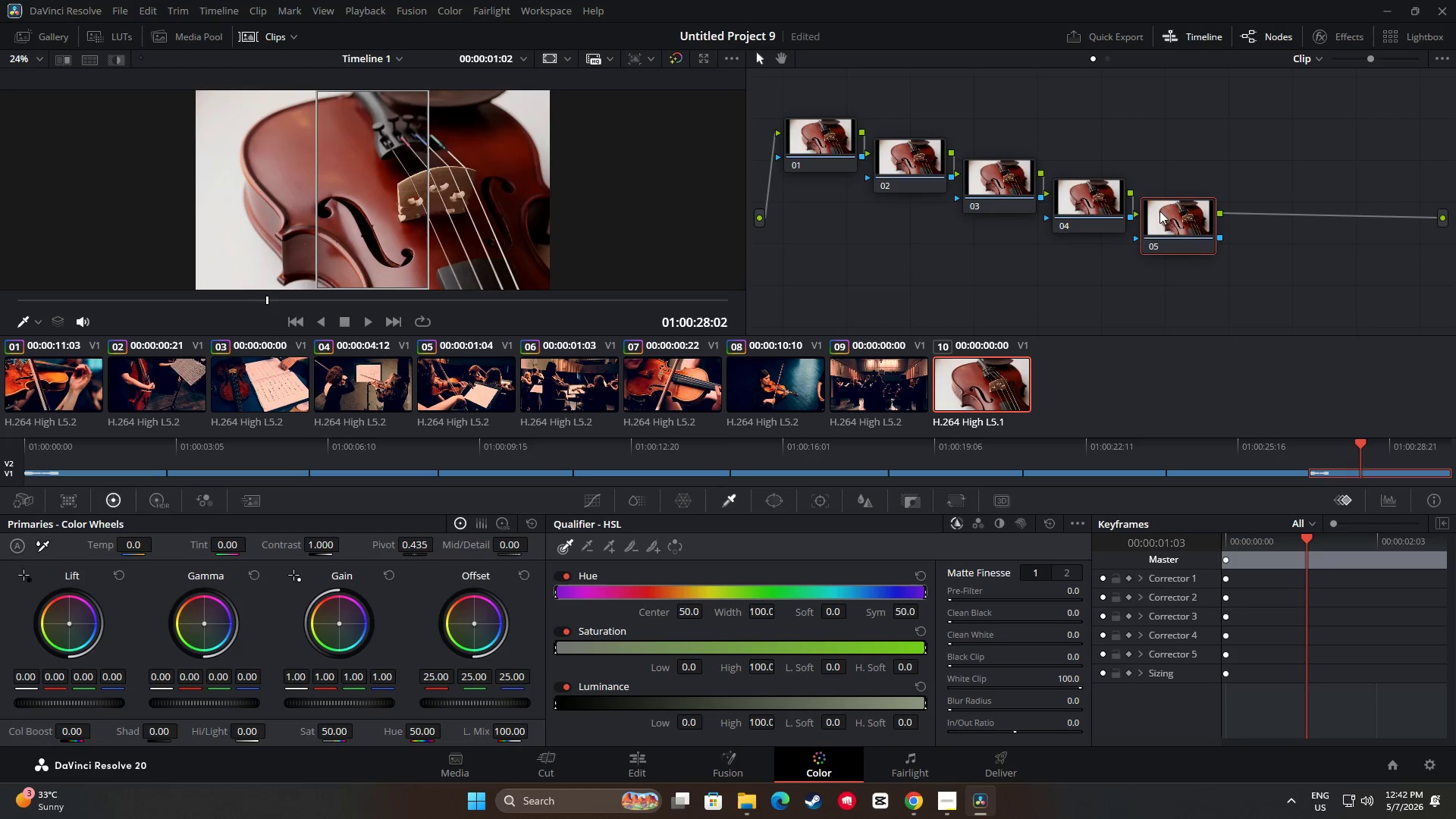 
key(Alt+S)
 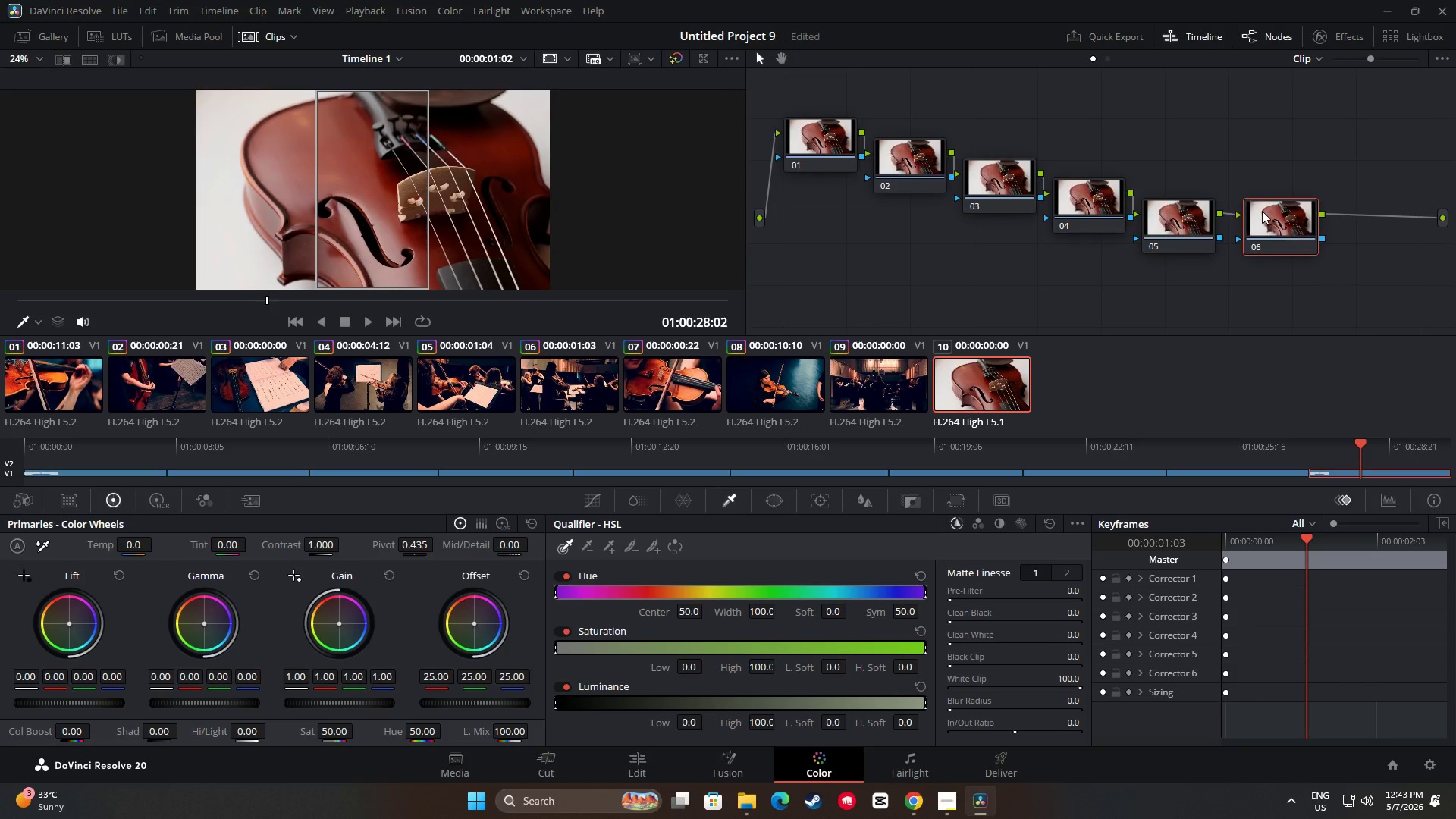 
left_click_drag(start_coordinate=[1262, 210], to_coordinate=[1249, 231])
 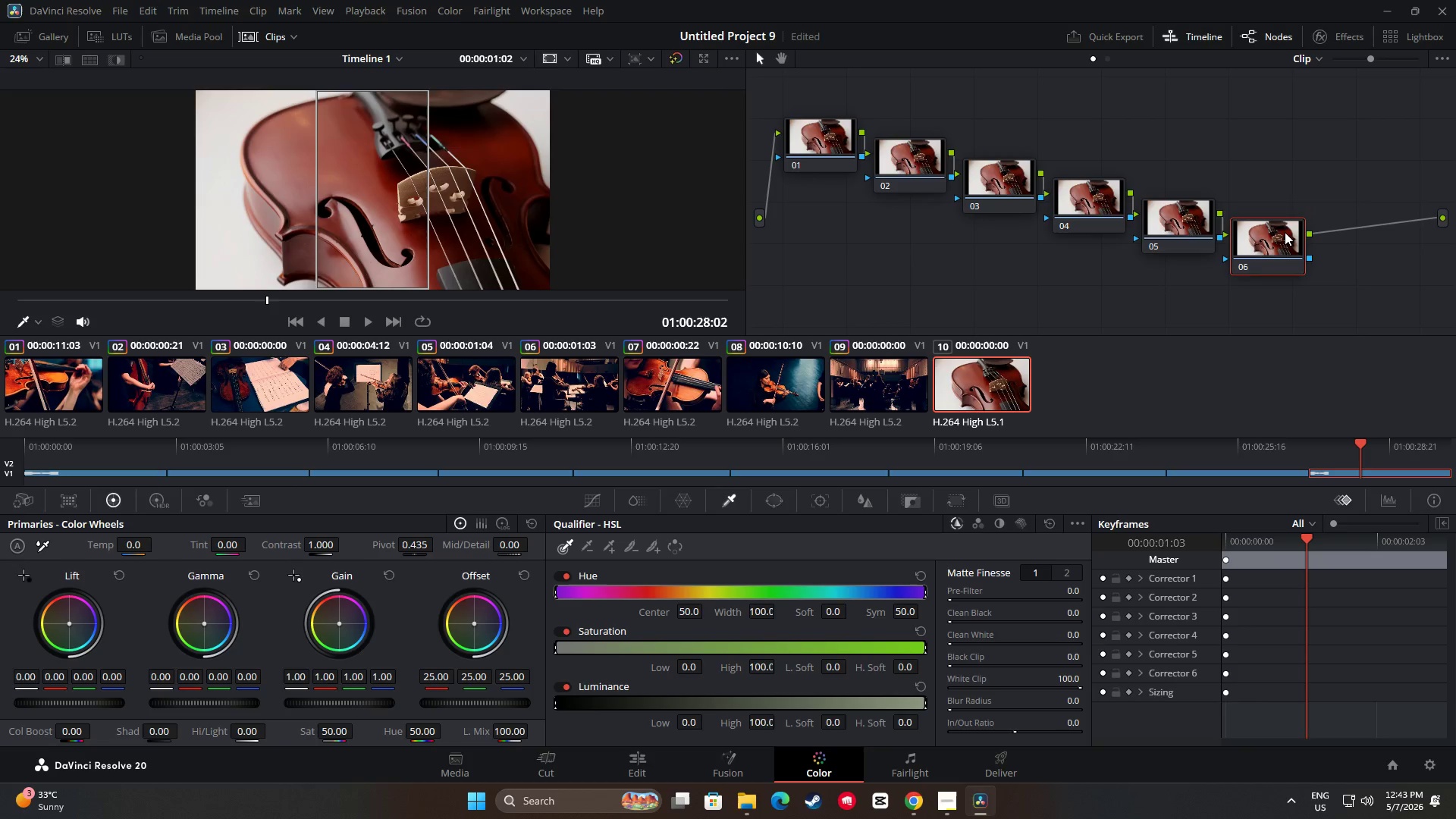 
key(Alt+AltLeft)
 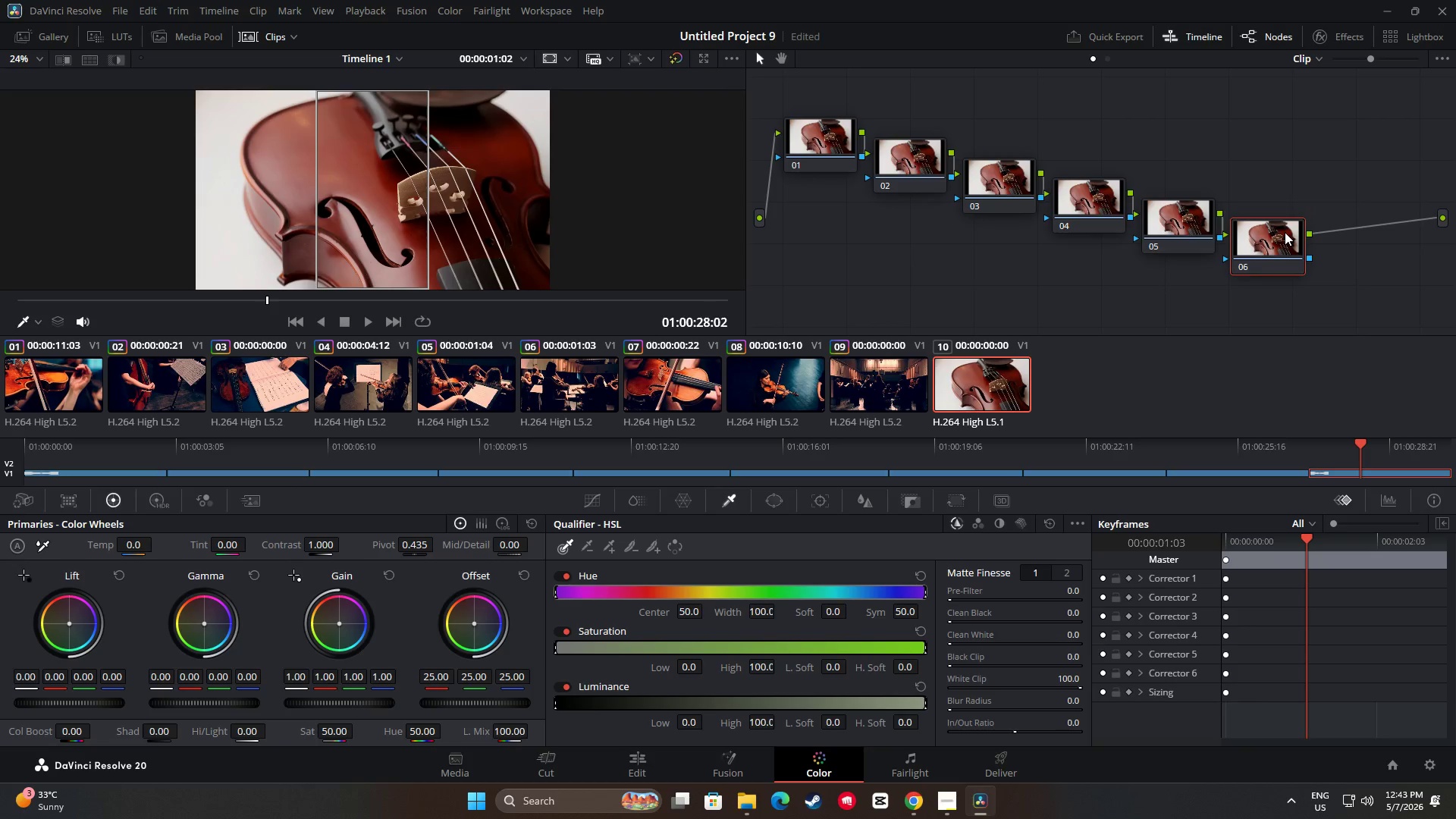 
key(Alt+S)
 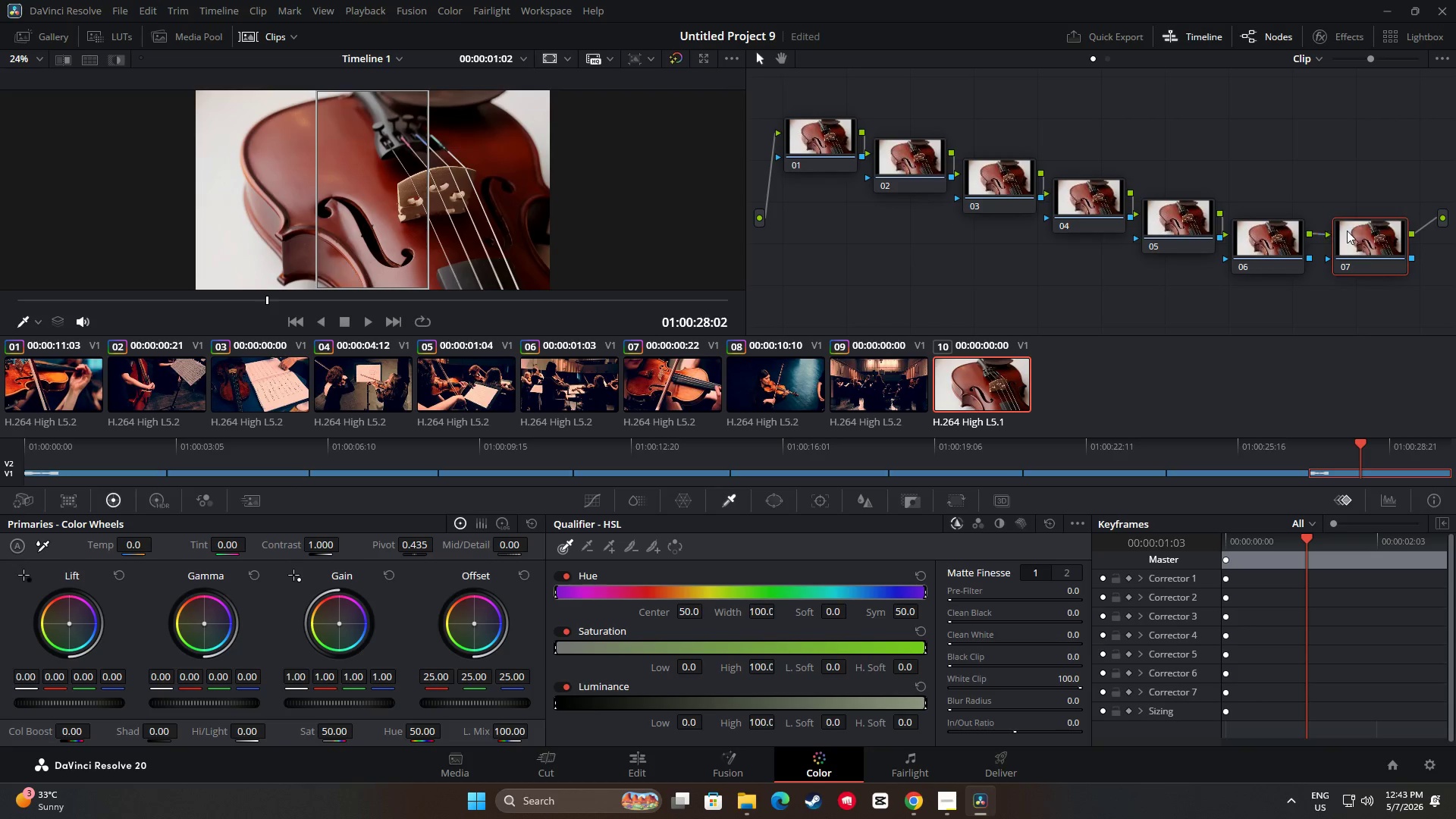 
left_click_drag(start_coordinate=[1354, 228], to_coordinate=[1341, 249])
 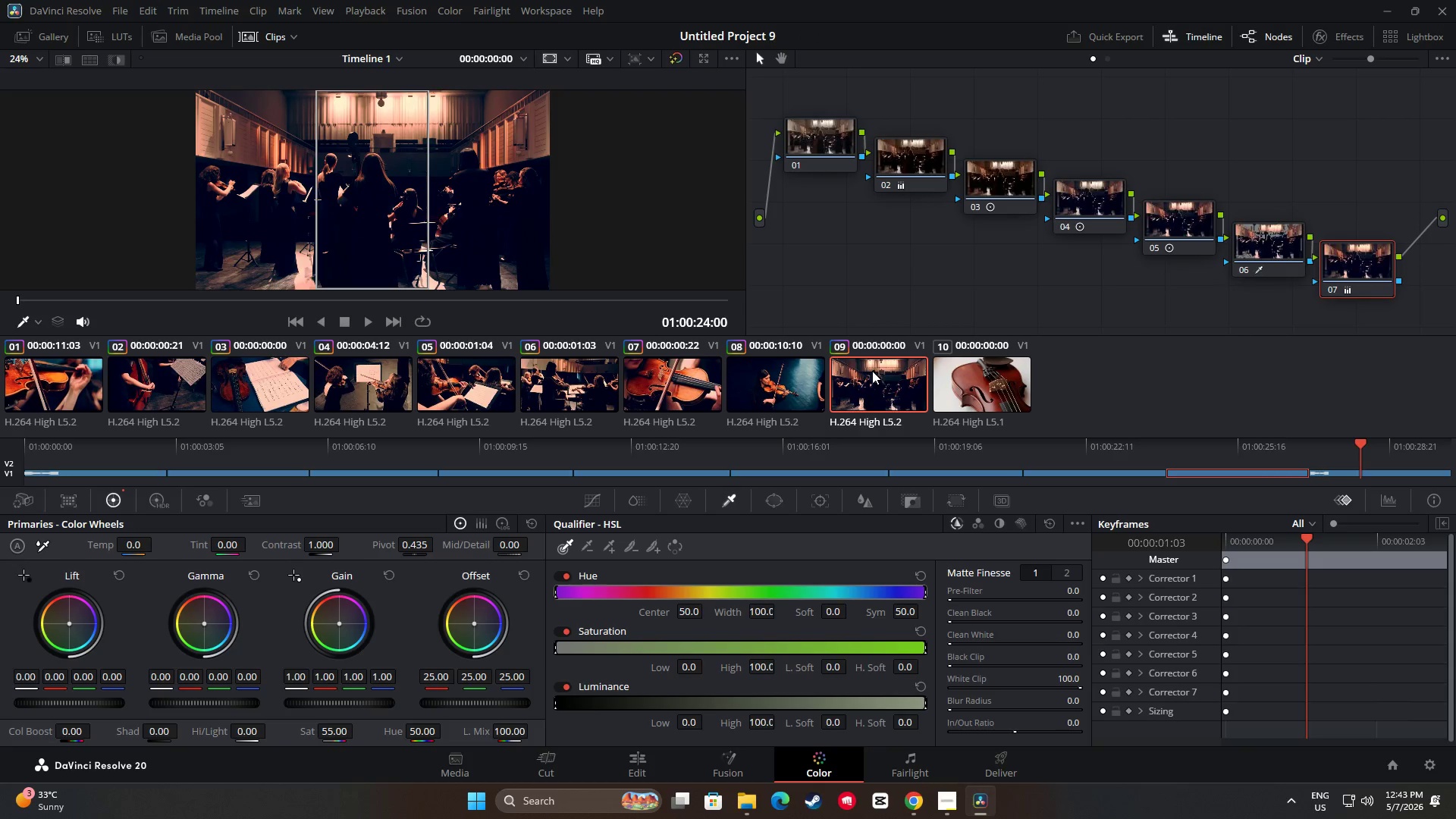 
key(Control+ControlLeft)
 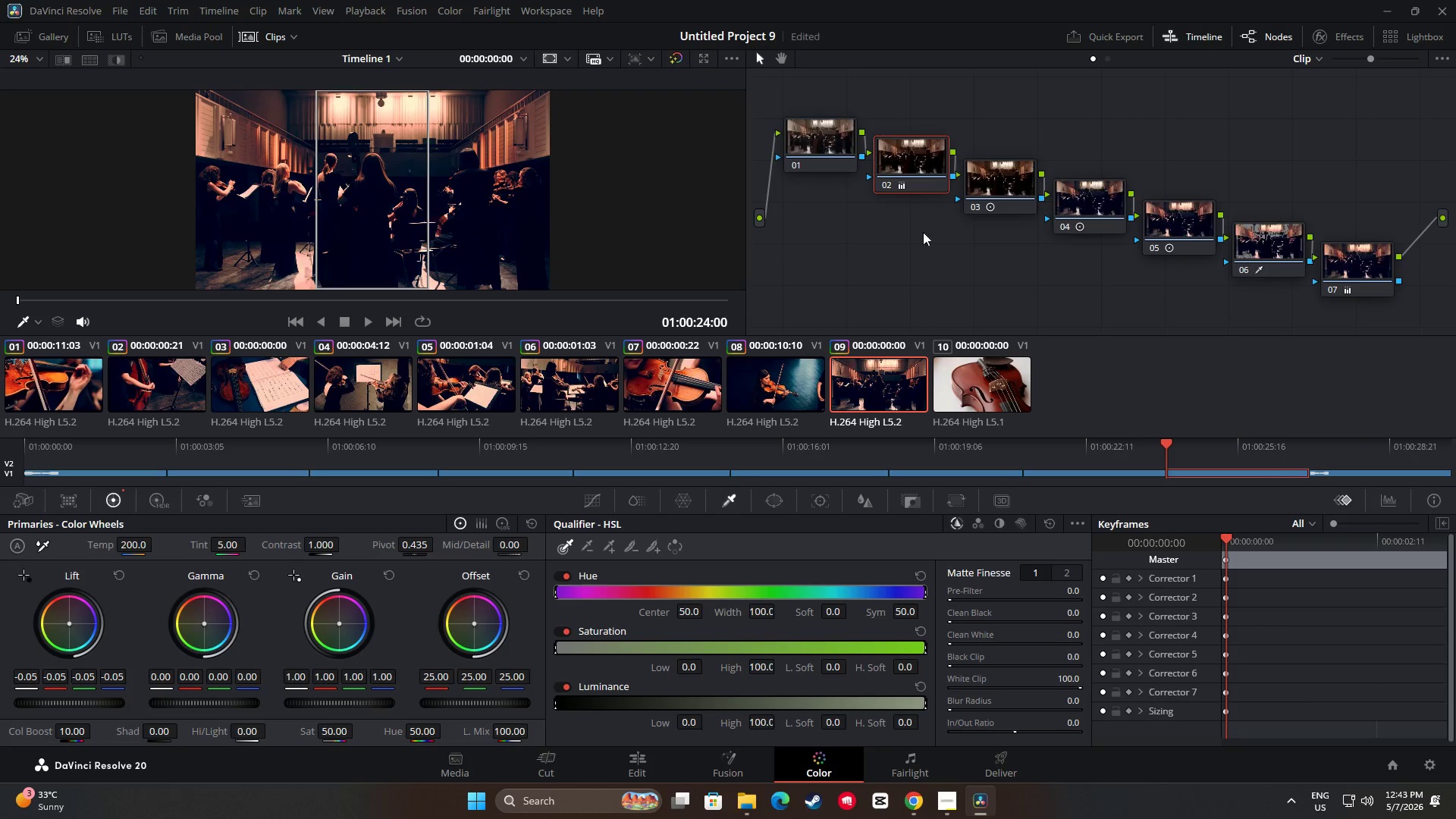 
key(Control+C)
 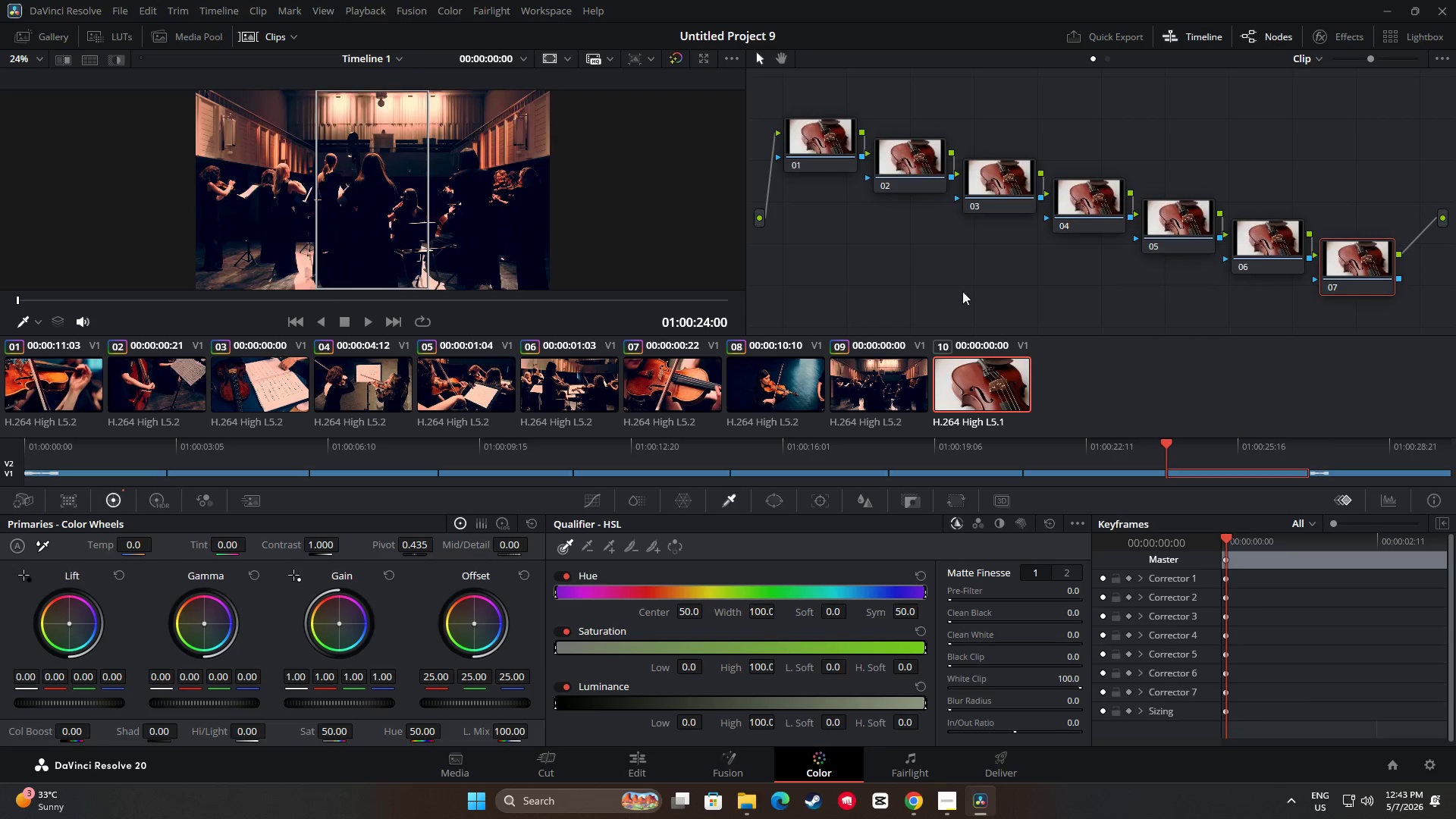 
double_click([898, 165])
 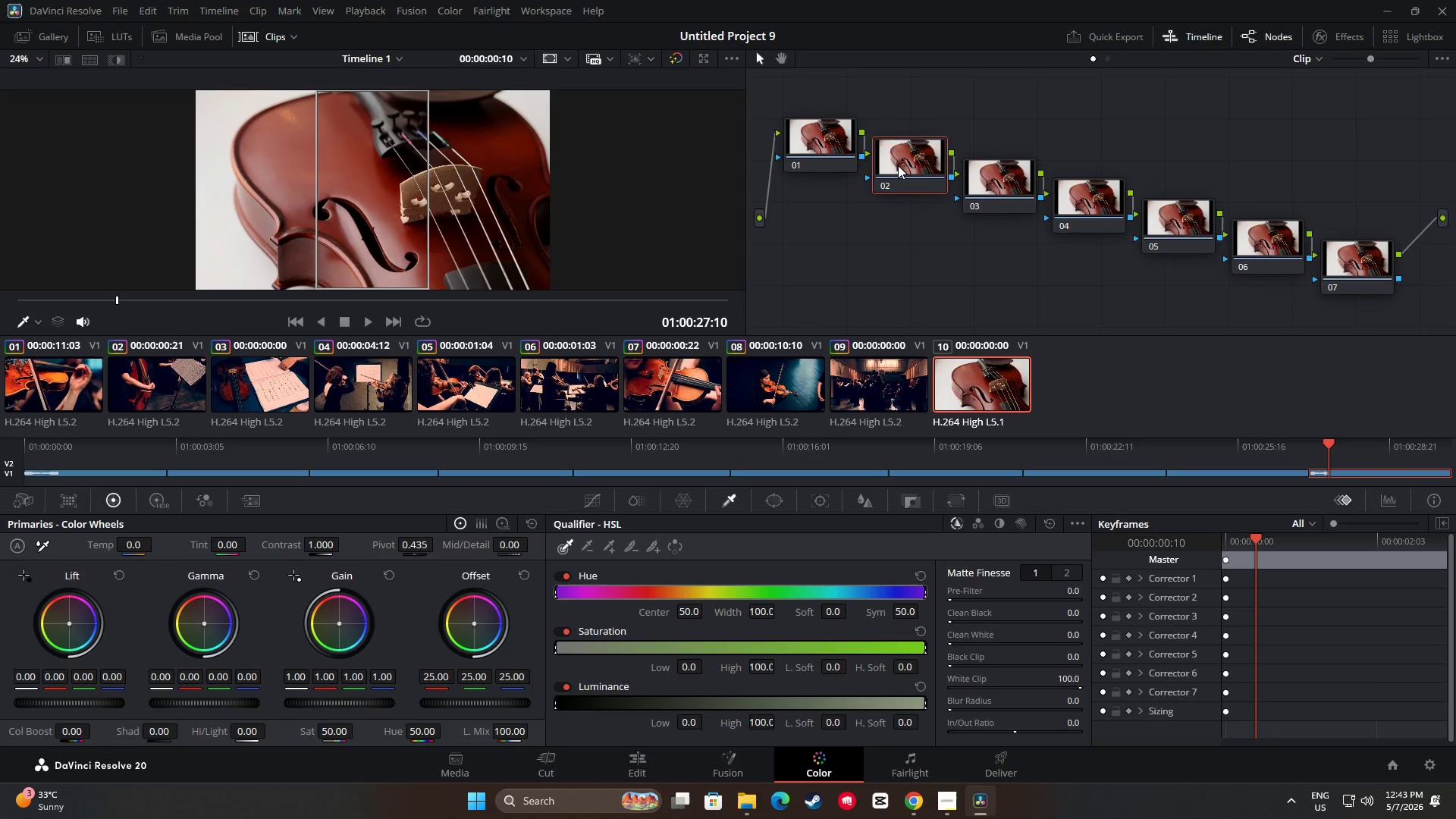 
key(Control+ControlLeft)
 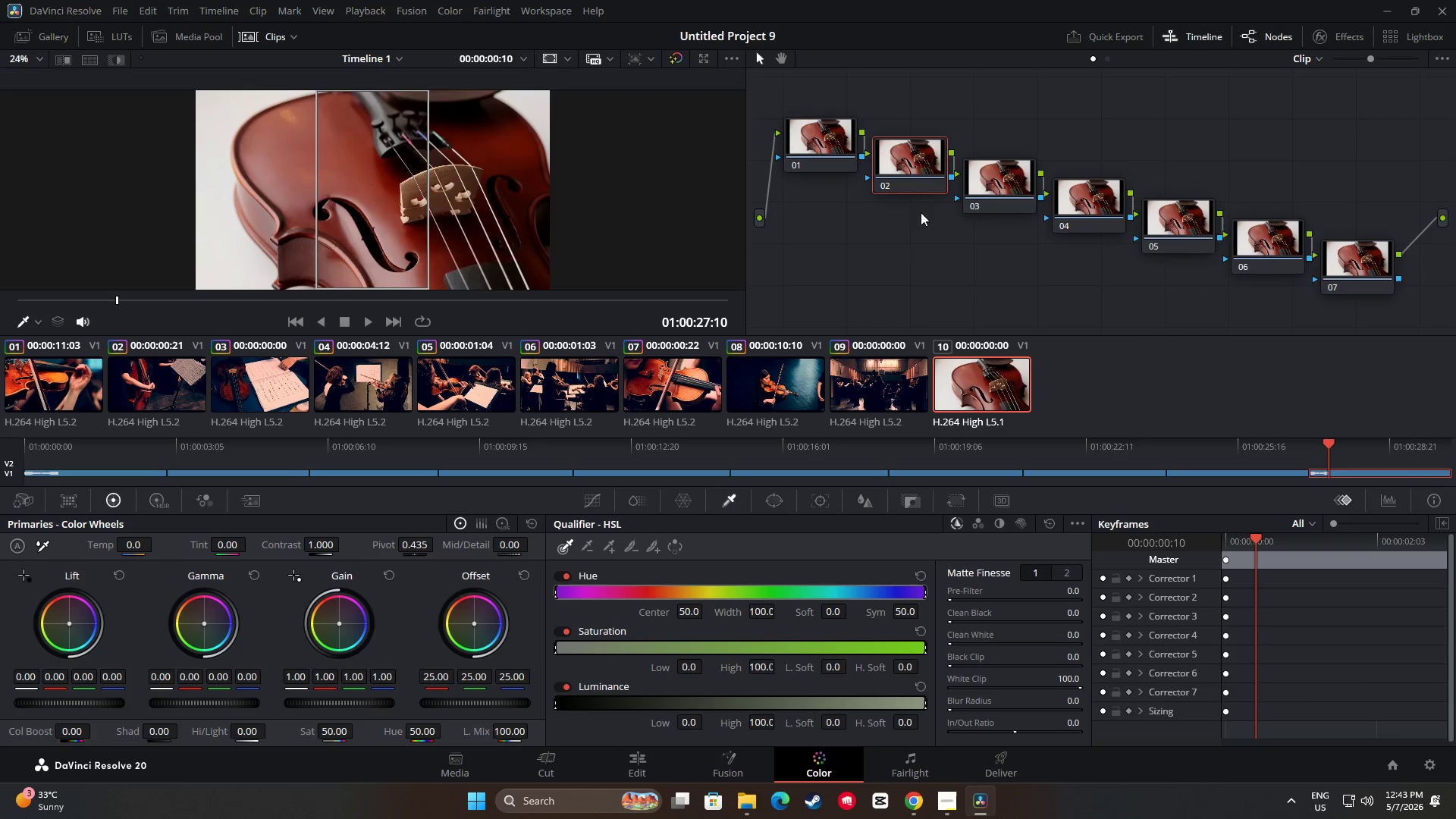 
key(Control+V)
 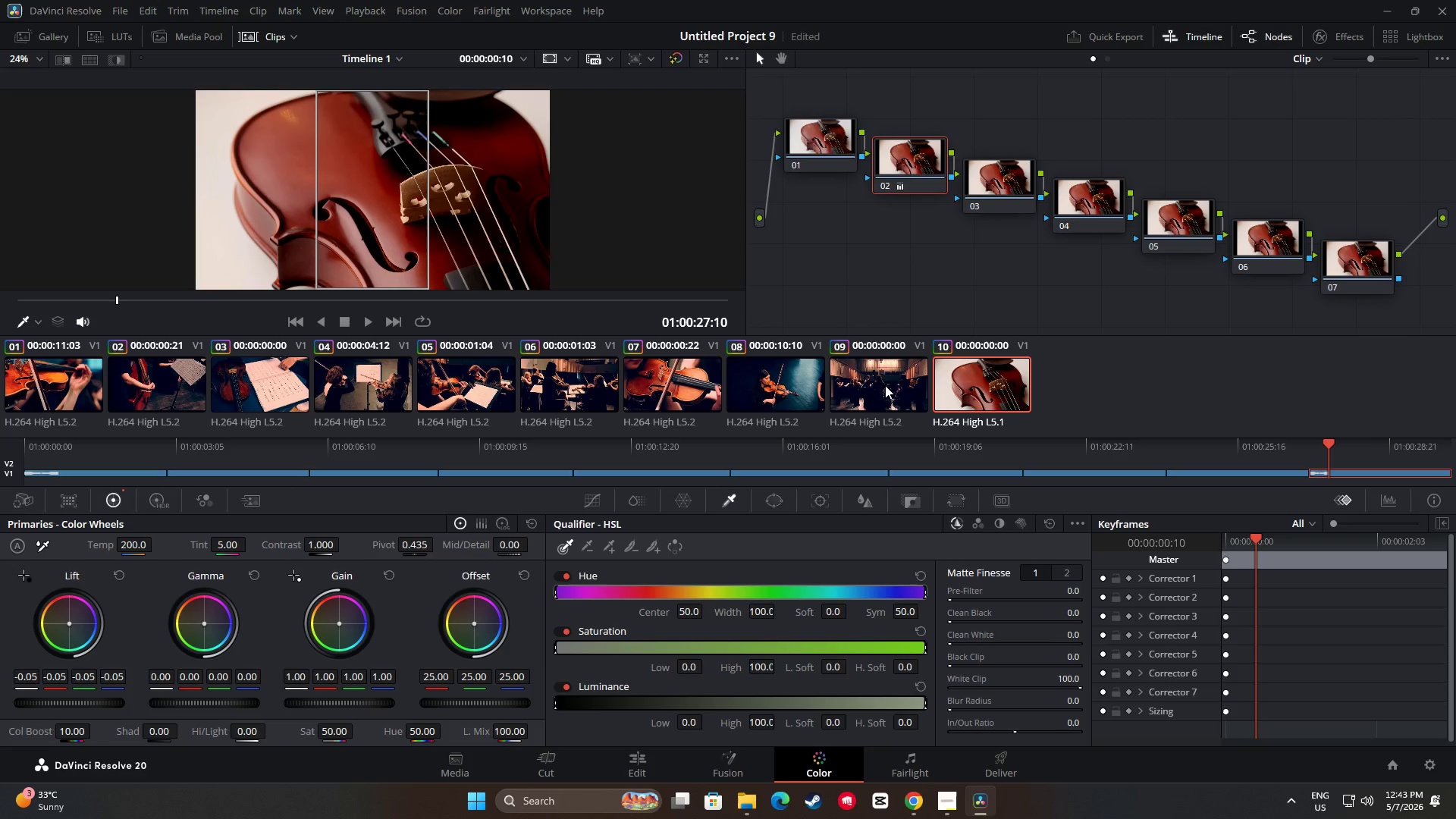 
left_click([884, 385])
 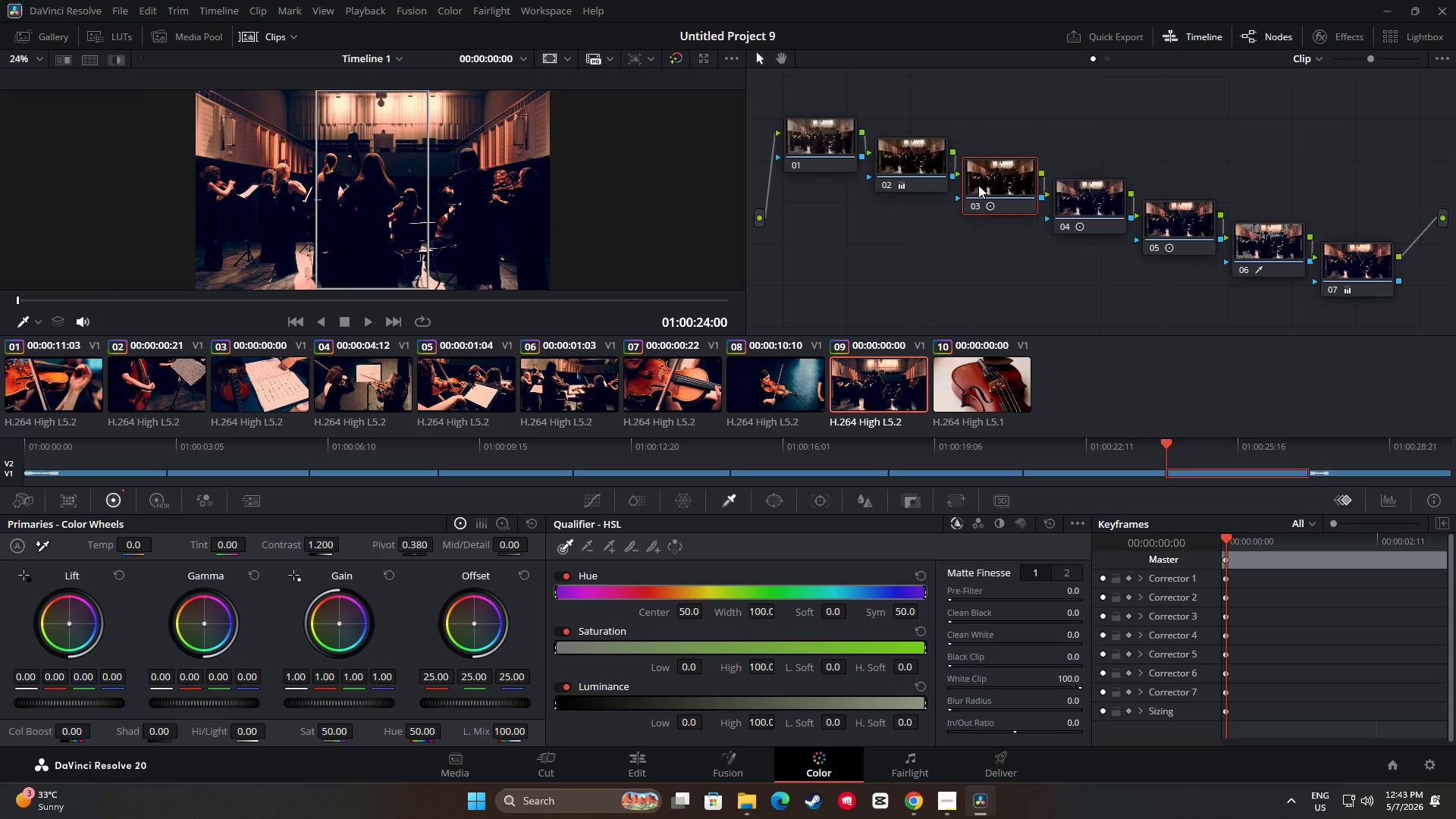 
key(Control+ControlLeft)
 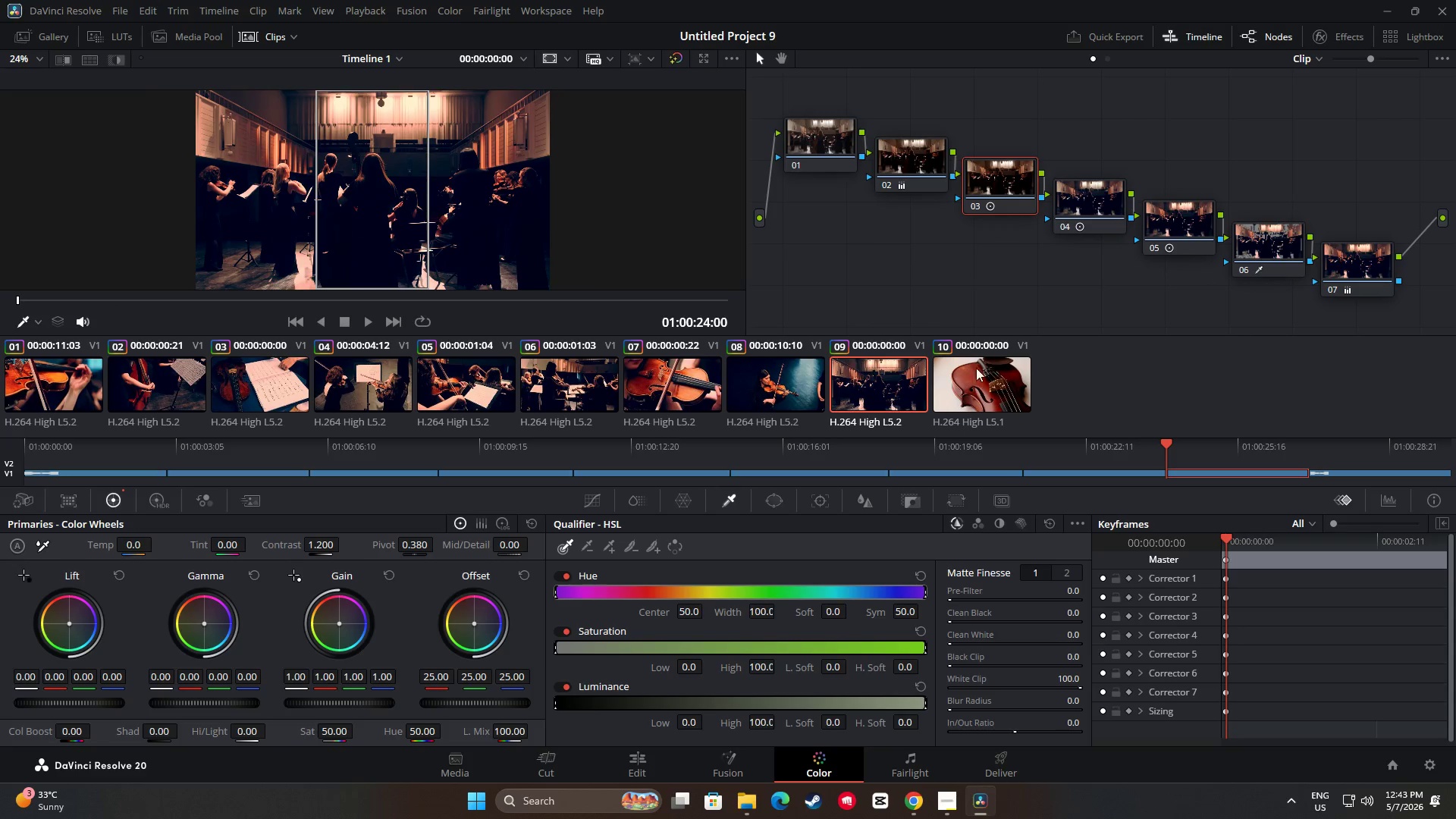 
key(Control+C)
 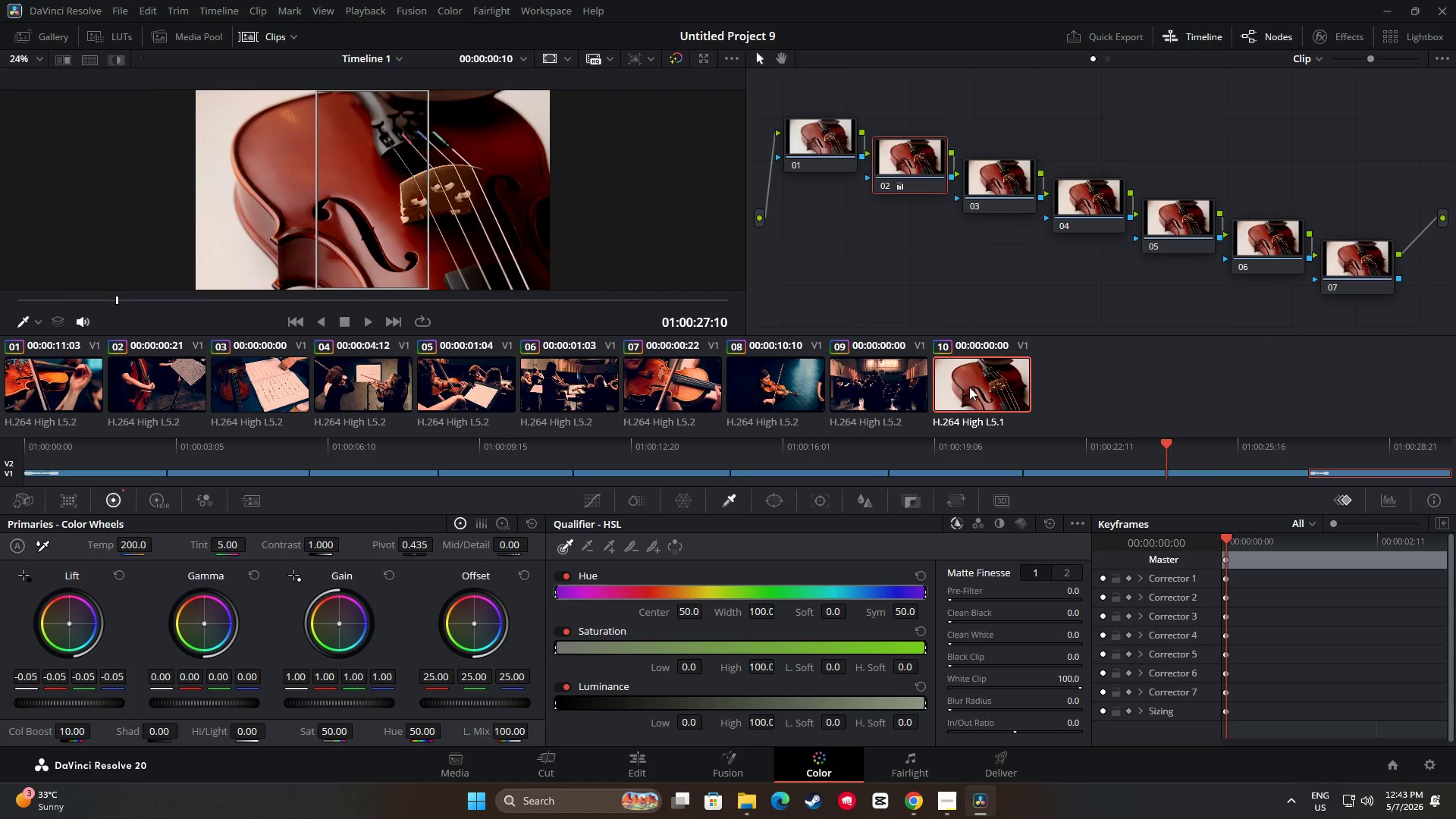 
double_click([1015, 184])
 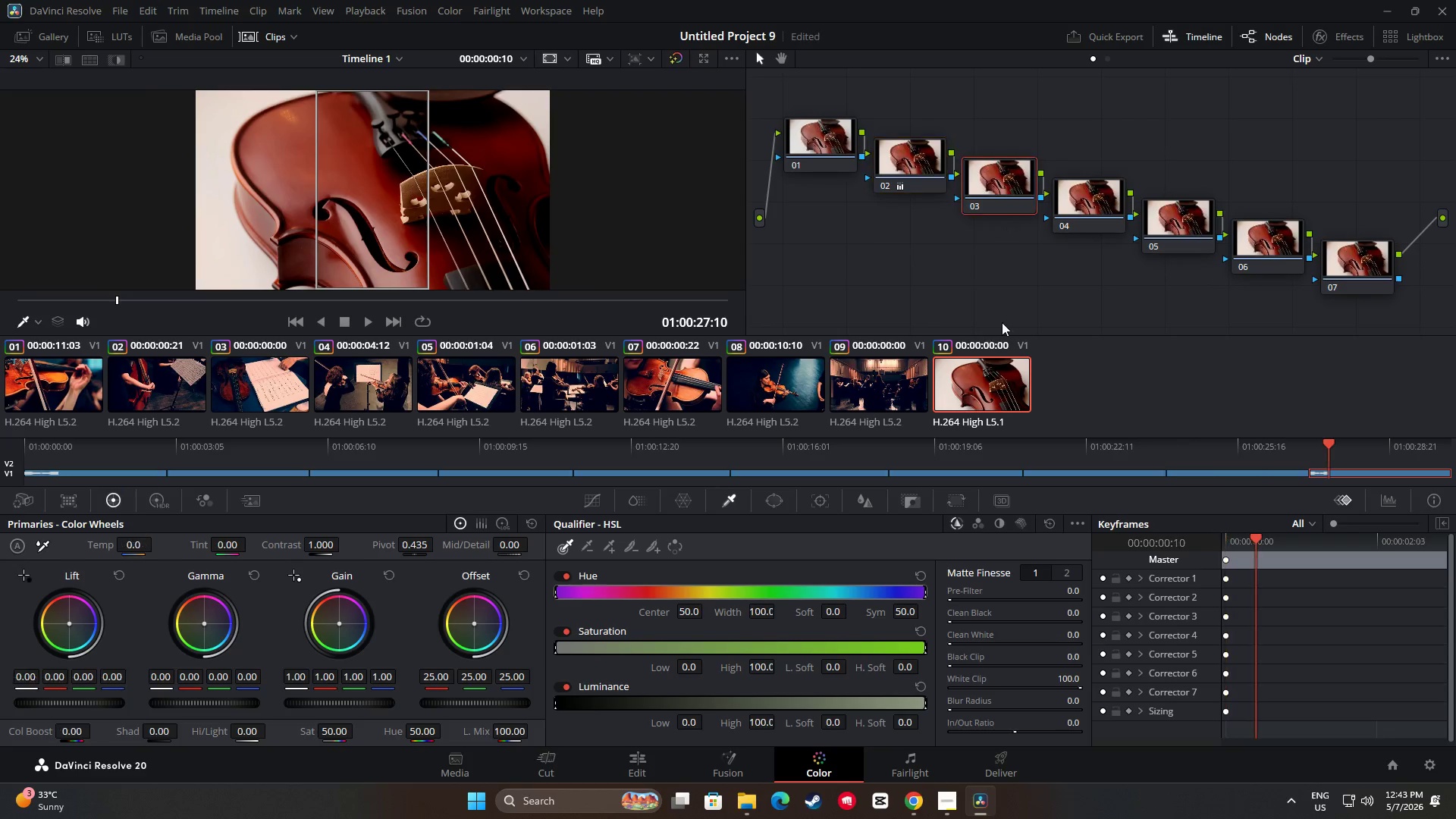 
key(Control+ControlLeft)
 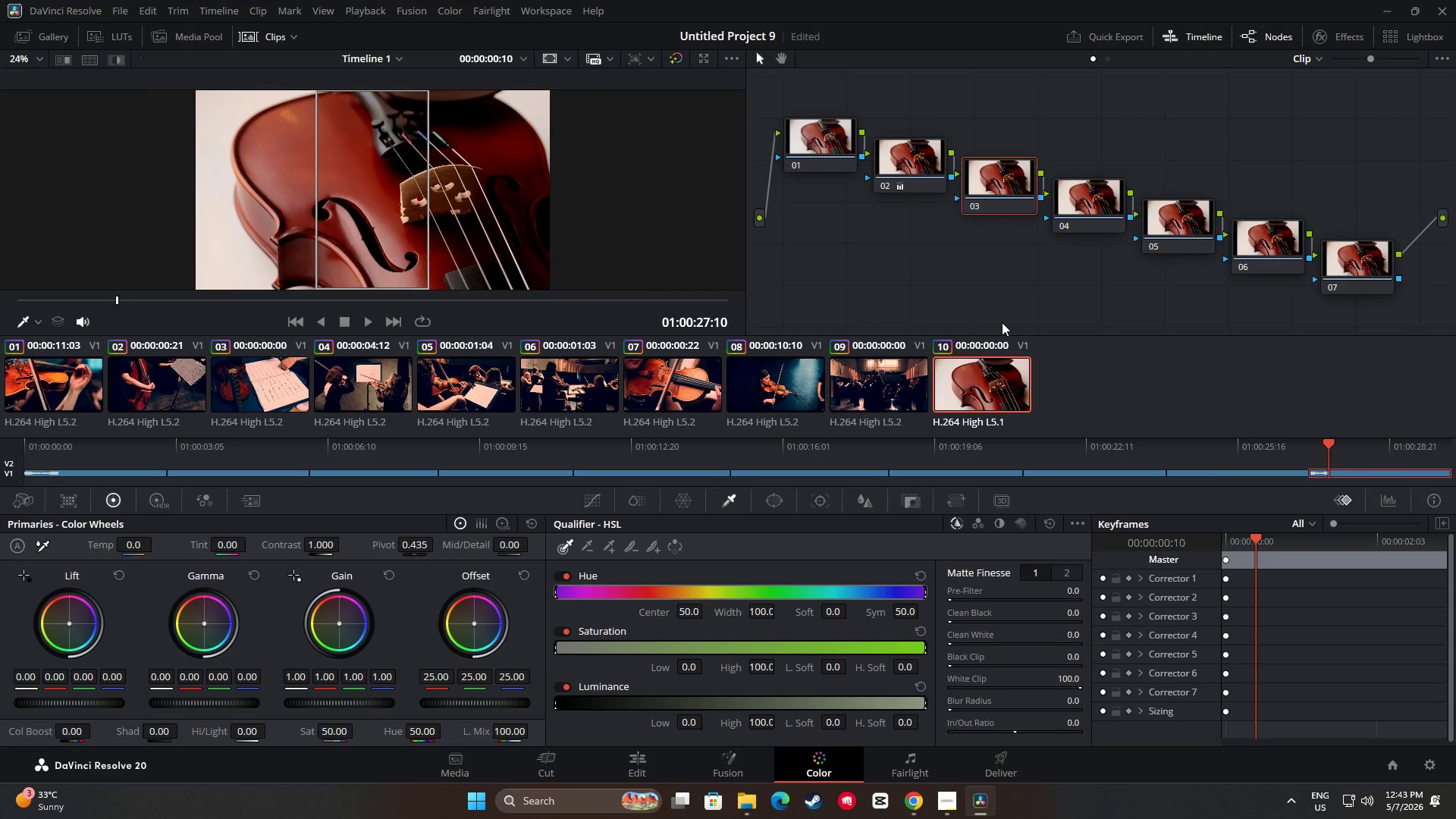 
key(Control+V)
 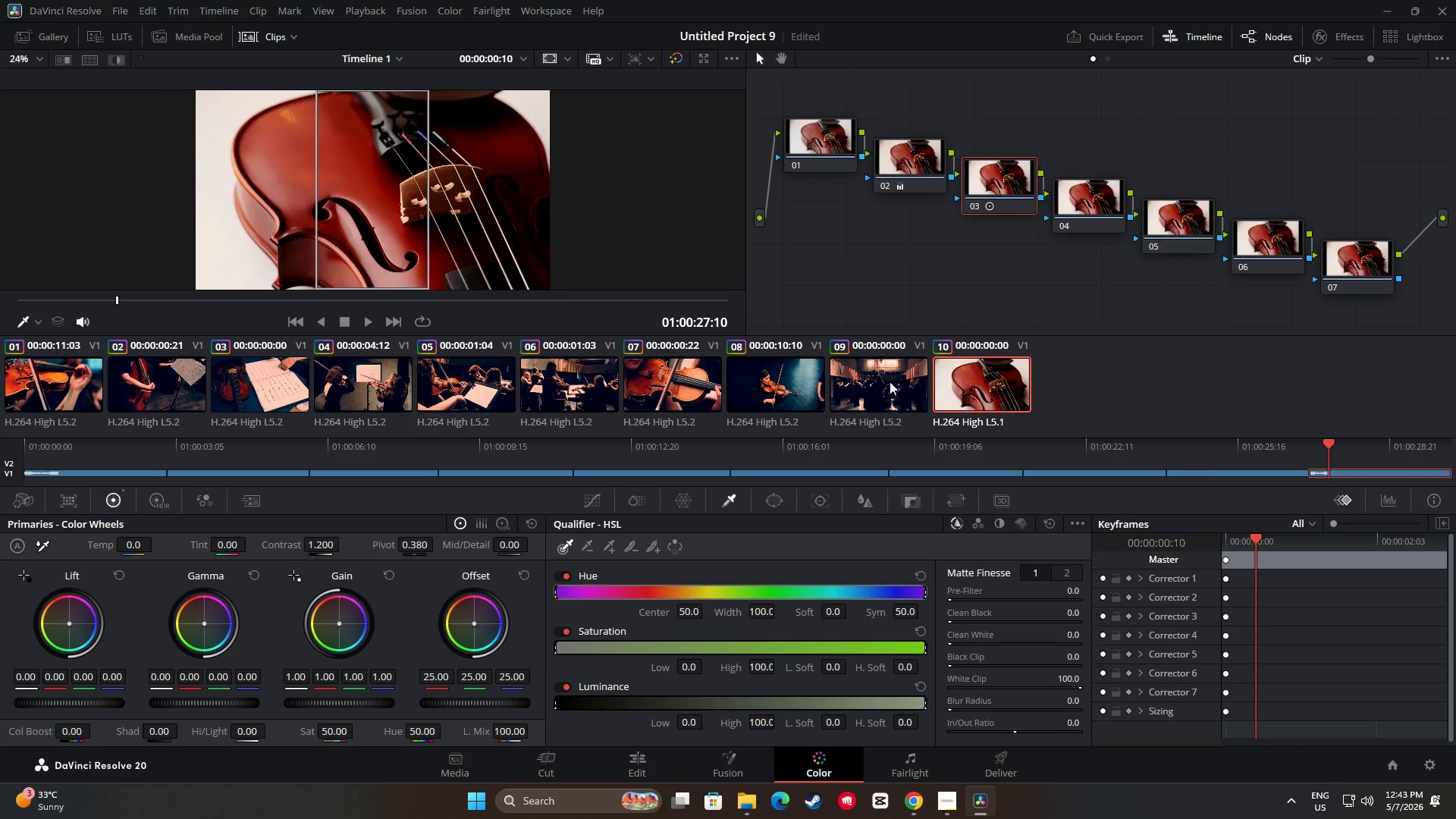 
left_click([889, 384])
 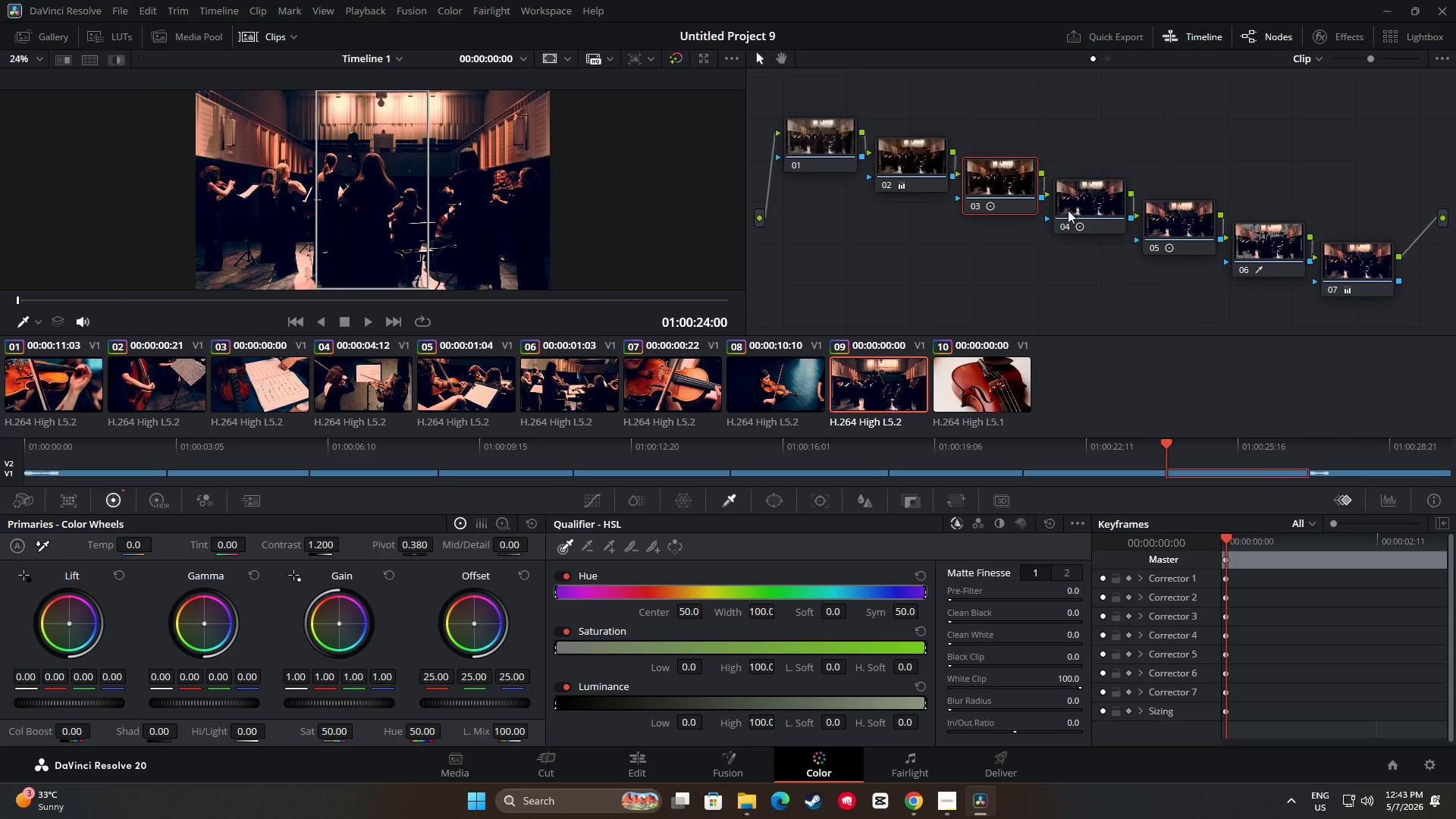 
left_click([1068, 209])
 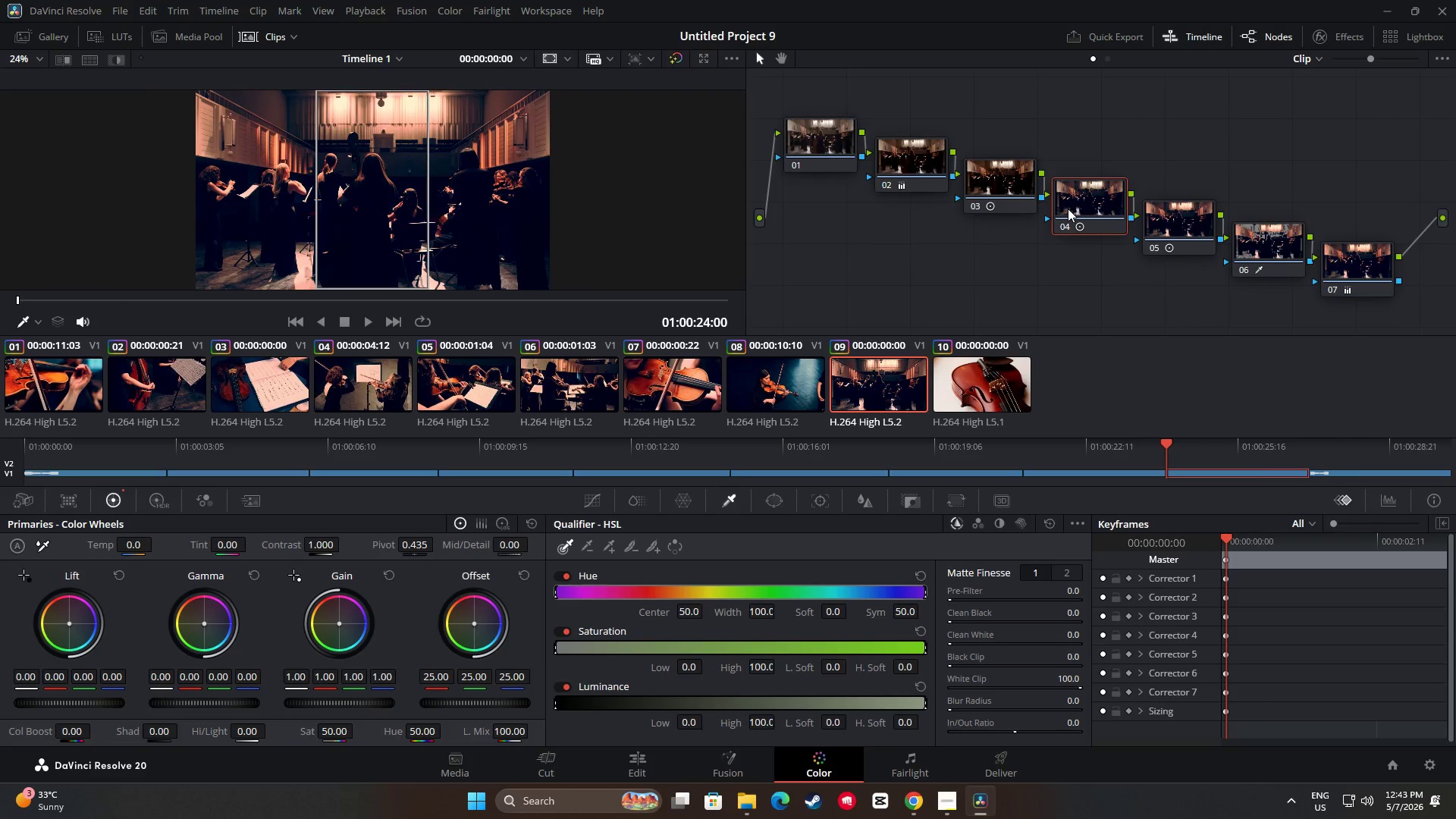 
key(Control+ControlLeft)
 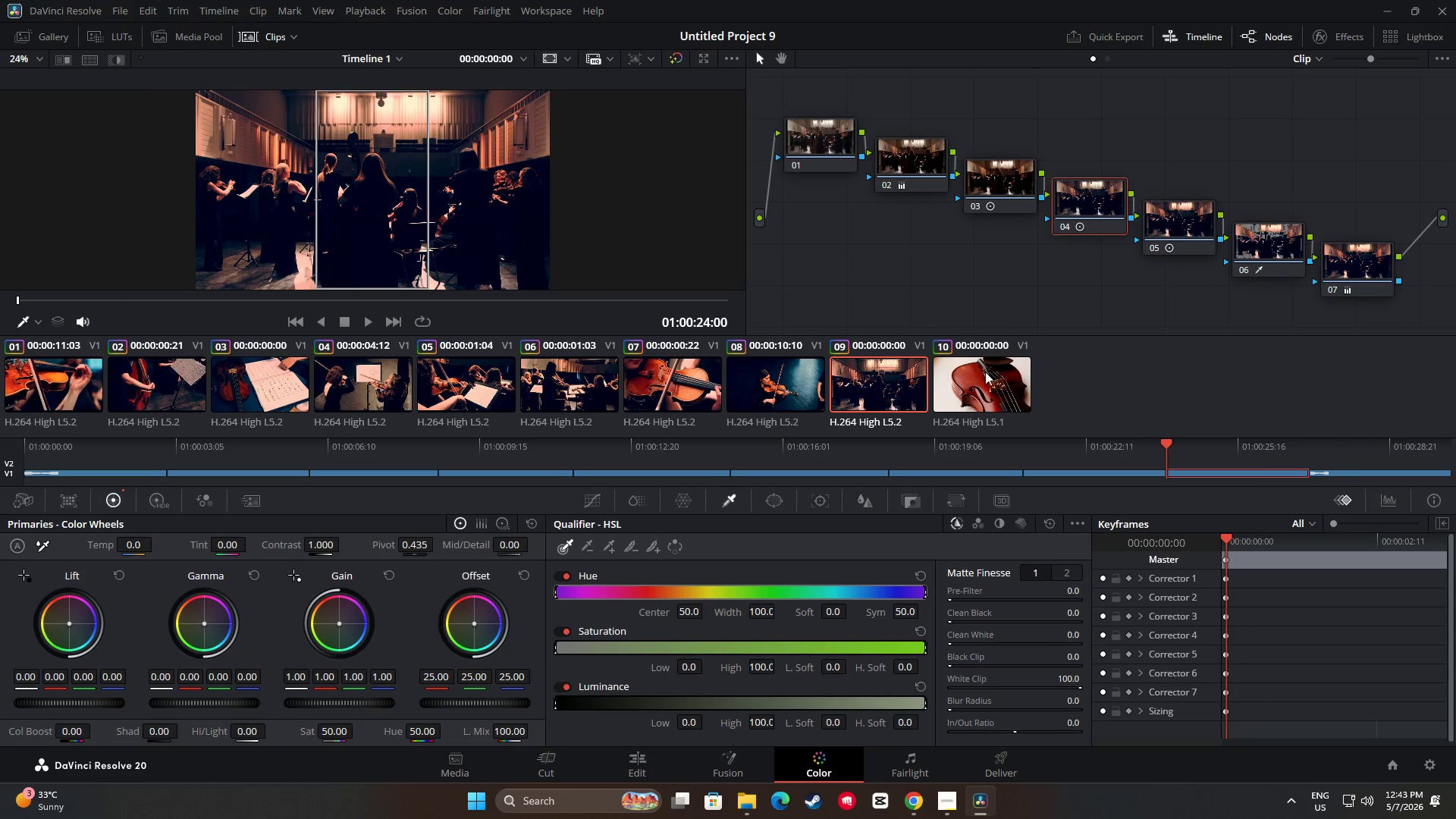 
key(Control+C)
 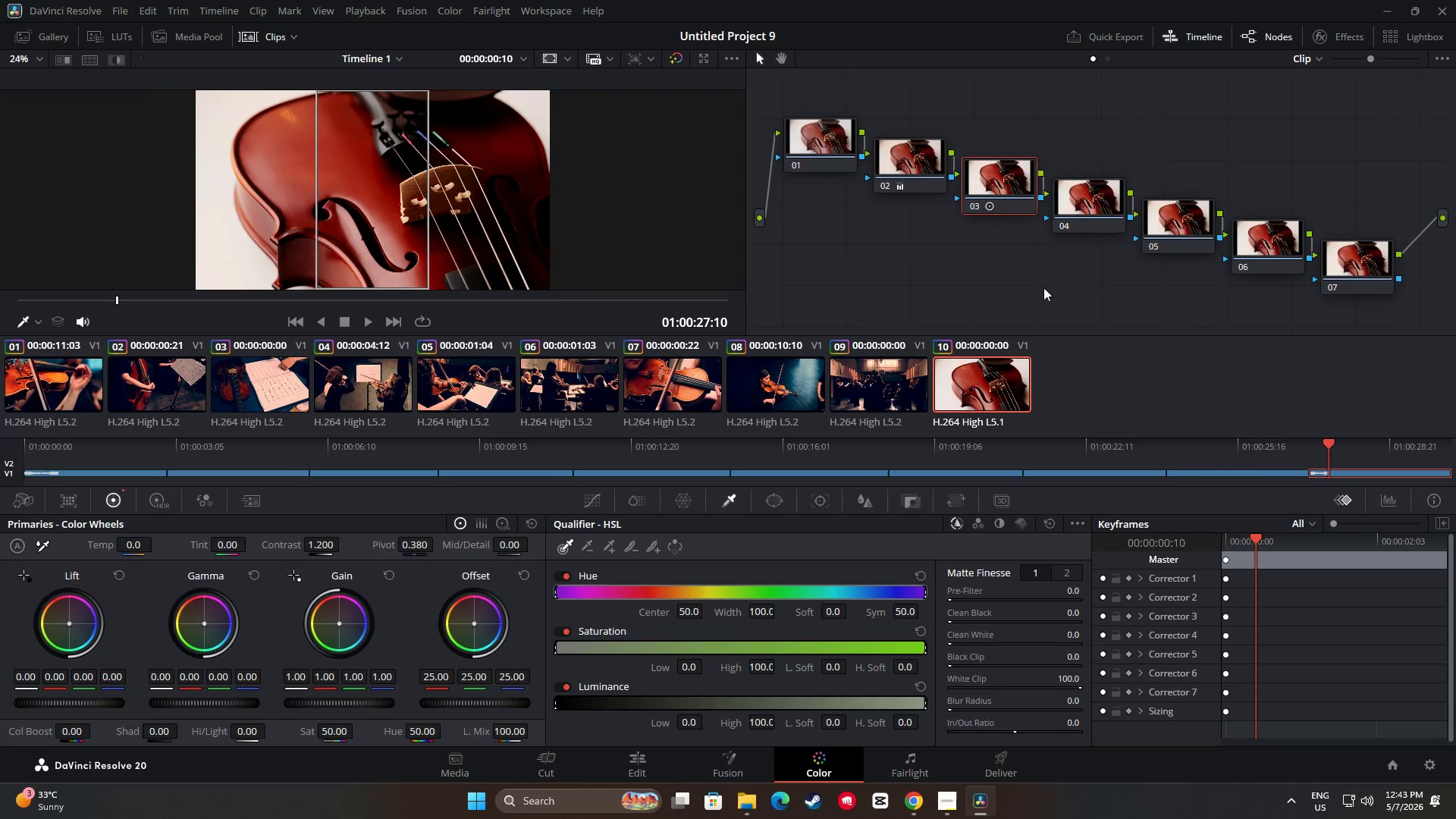 
double_click([1085, 215])
 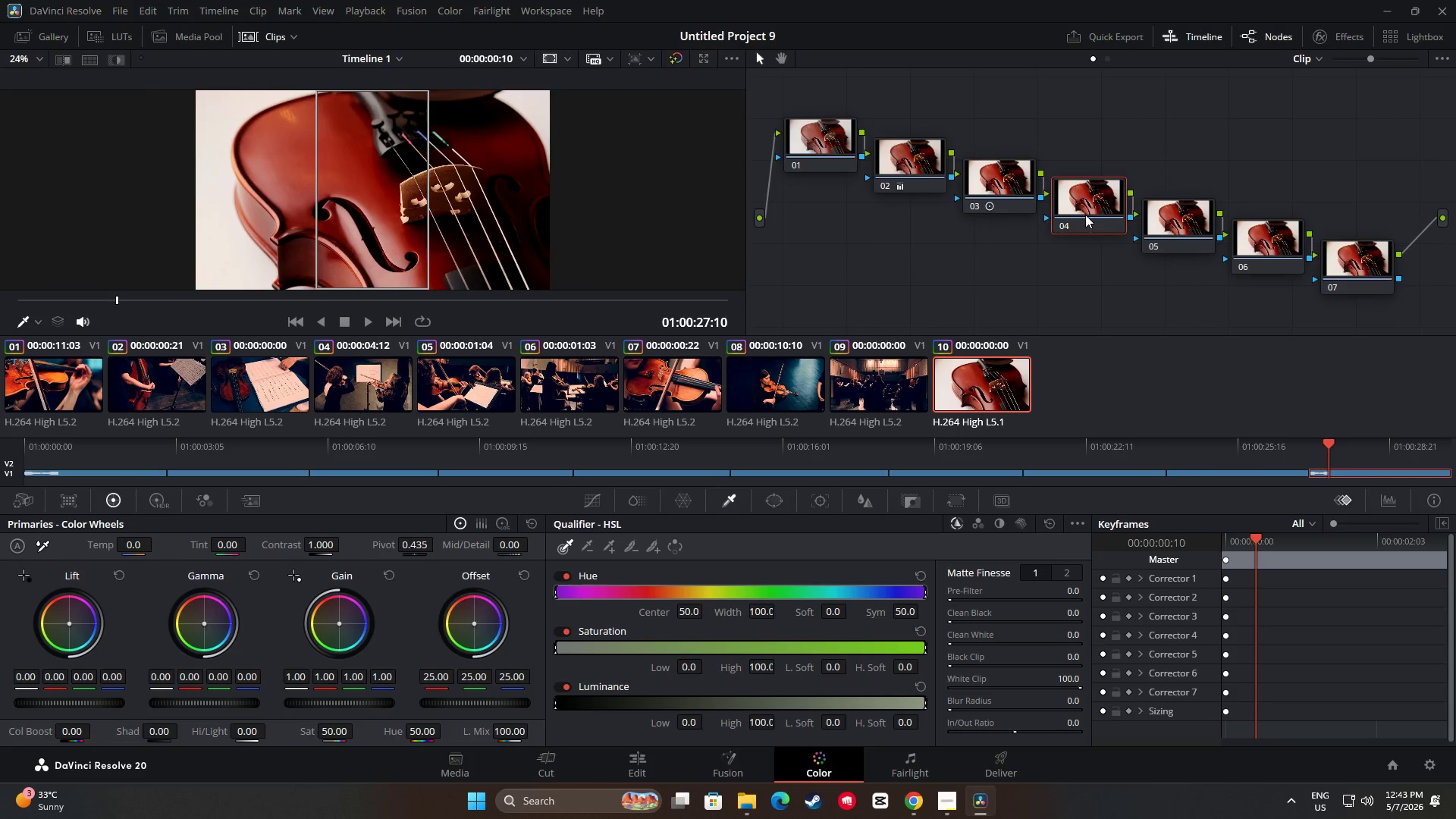 
key(Control+ControlLeft)
 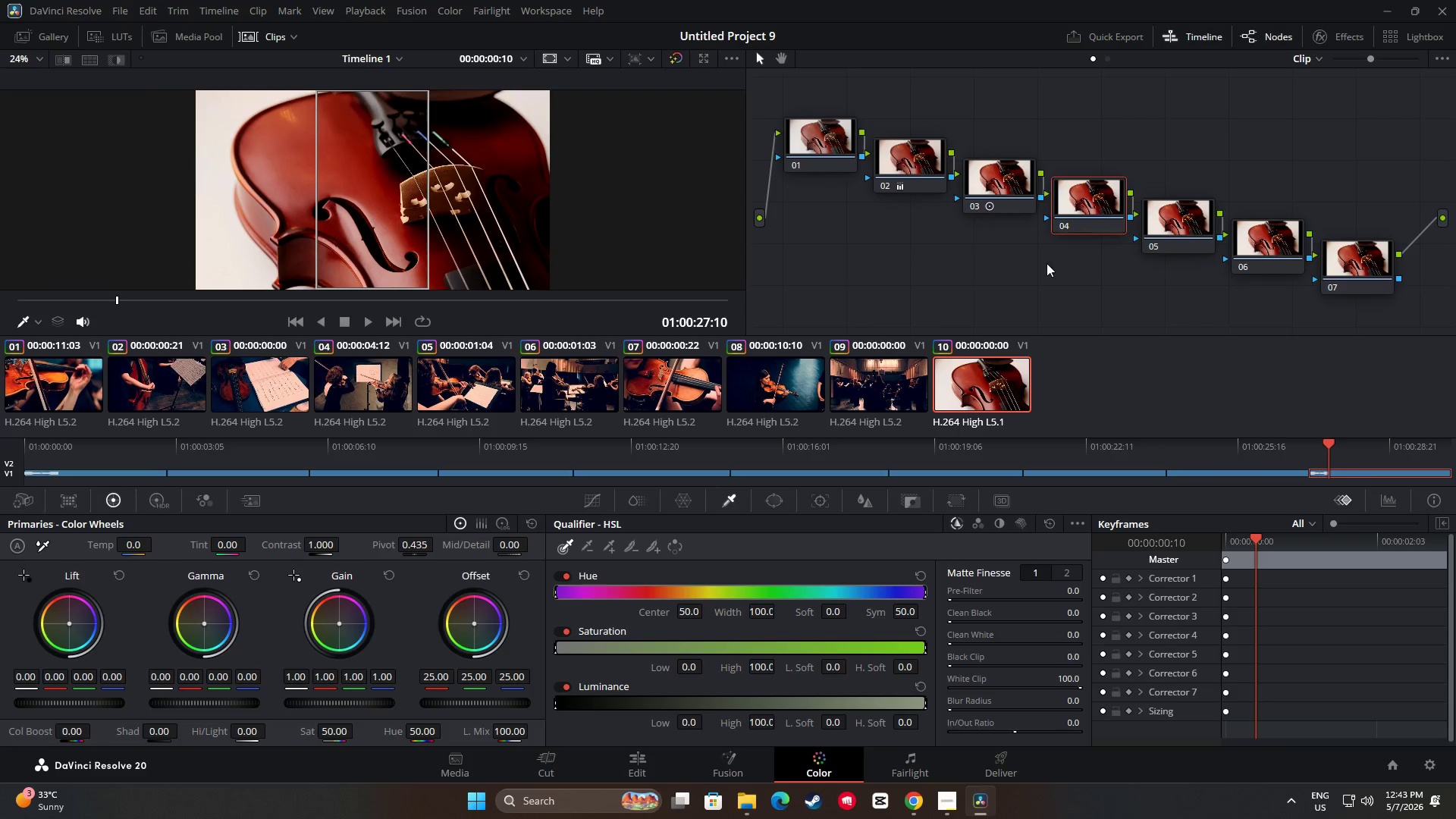 
key(Control+V)
 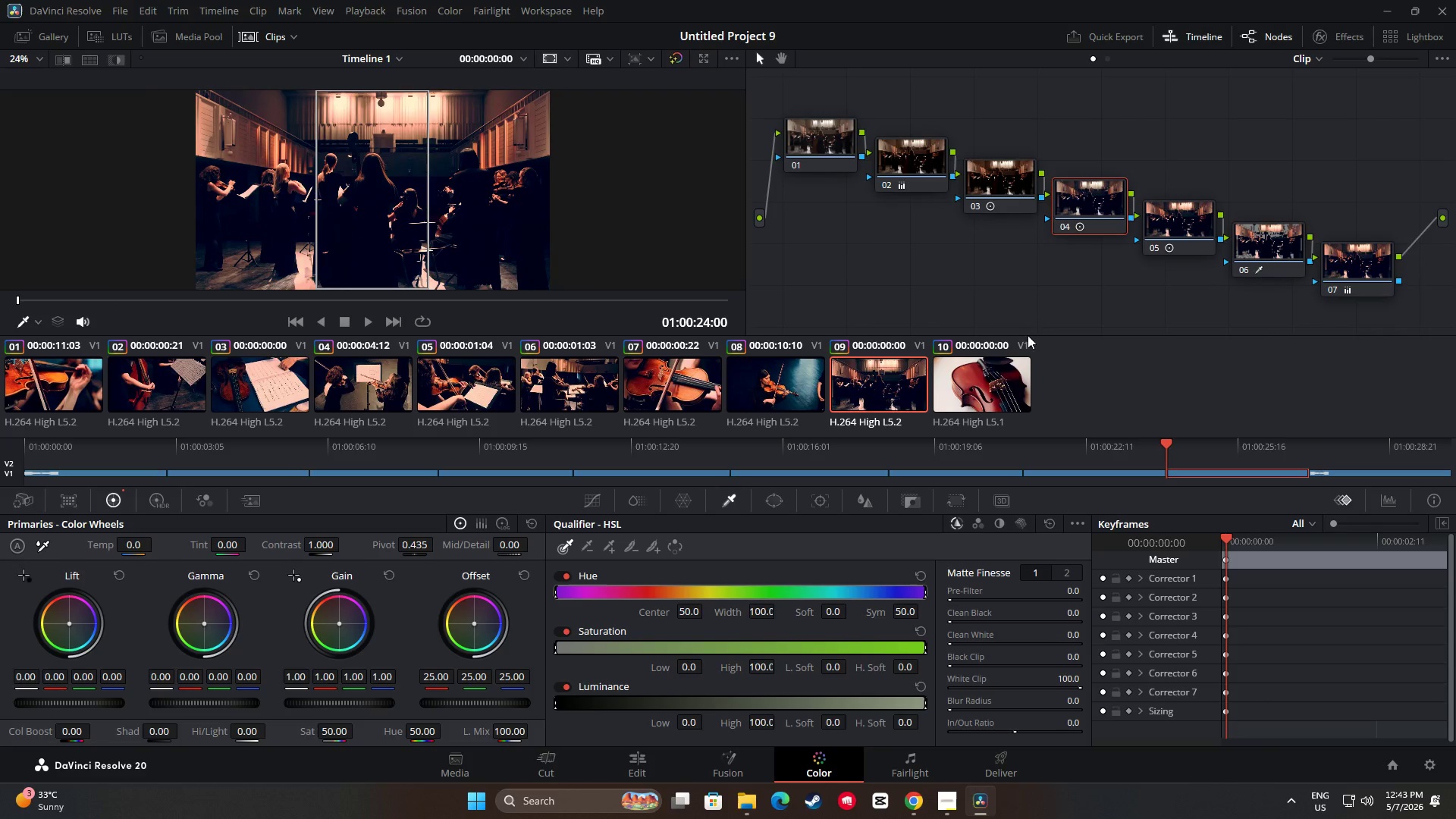 
double_click([1194, 221])
 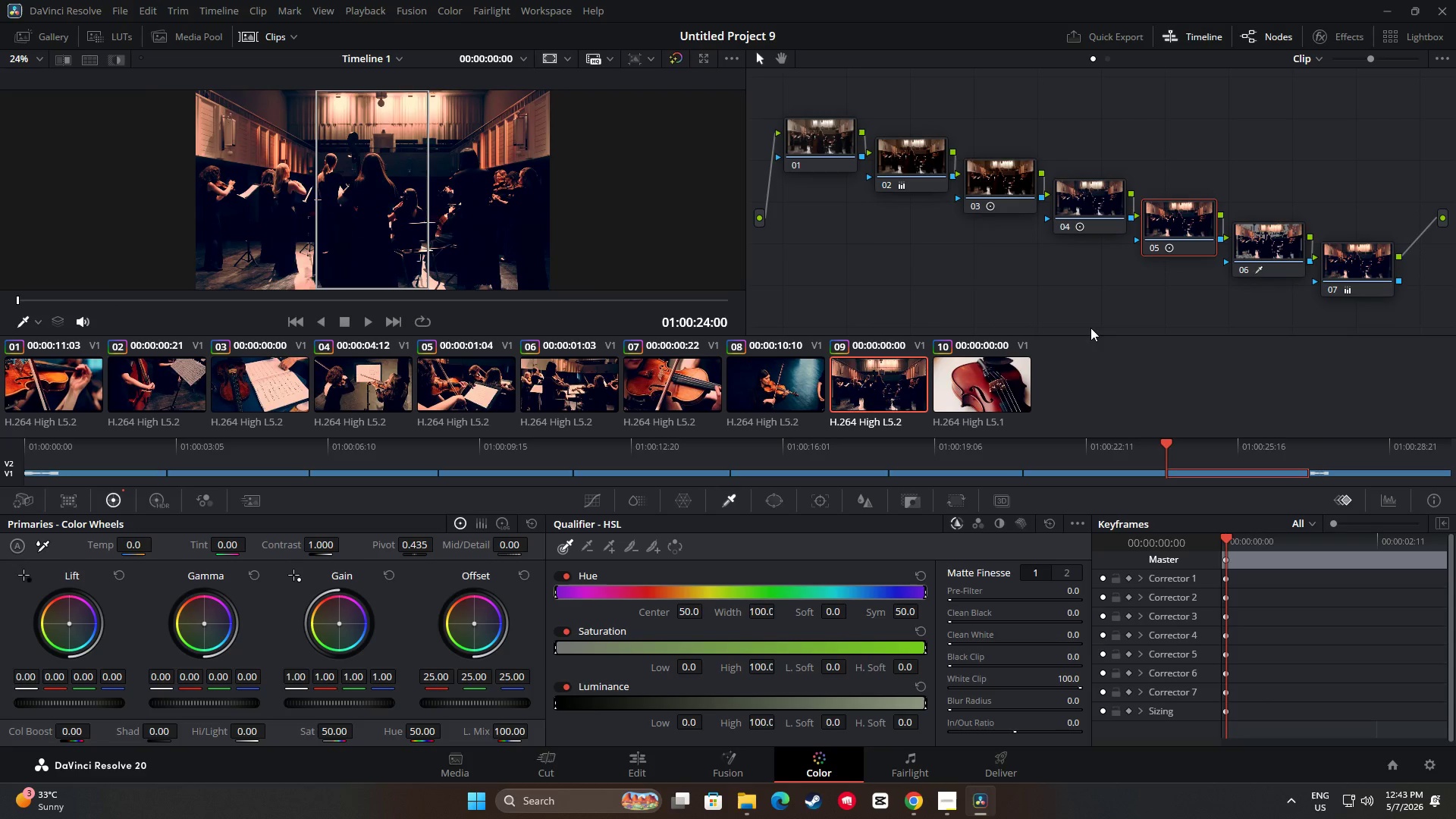 
key(Control+ControlLeft)
 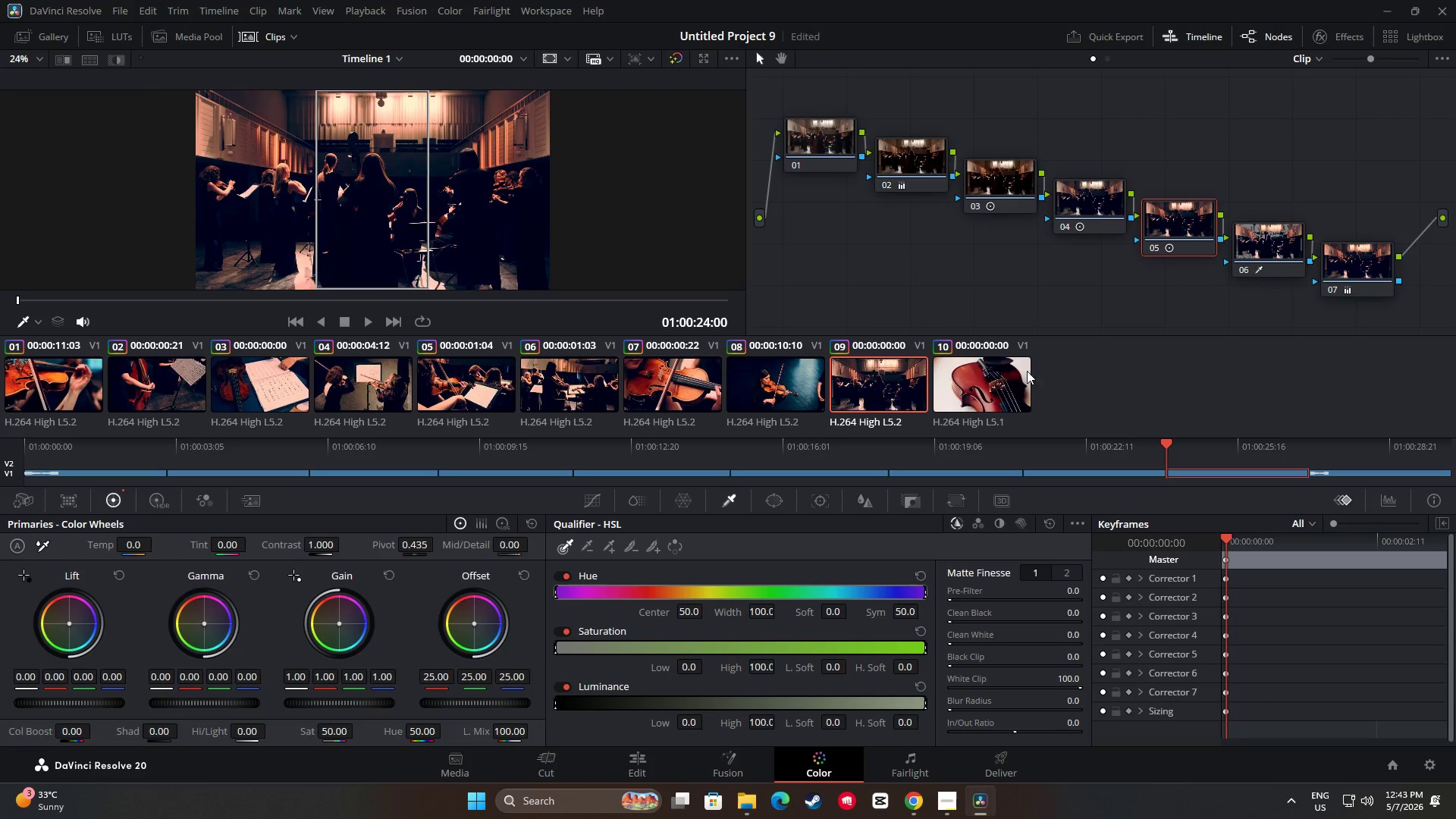 
key(Control+C)
 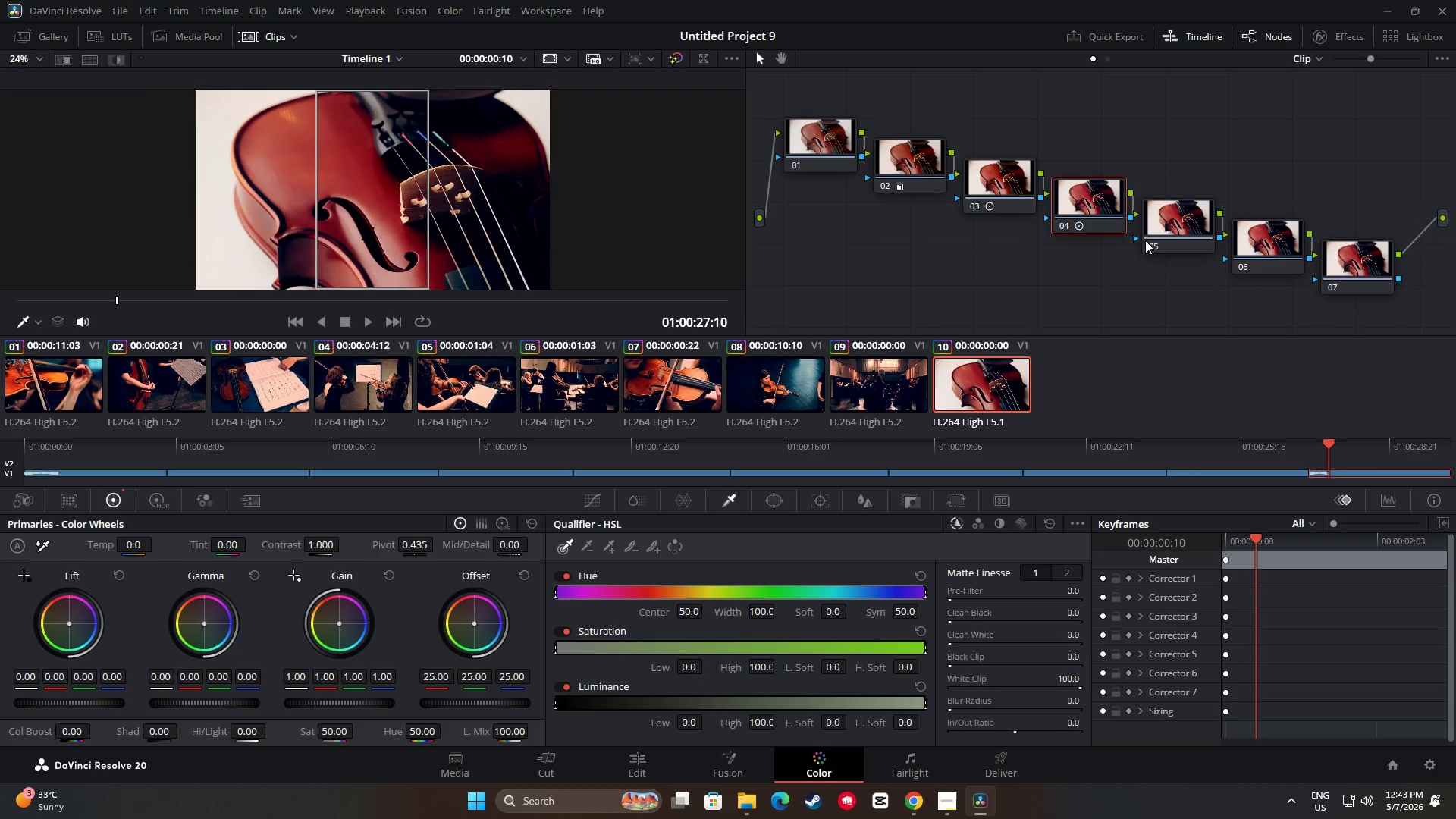 
double_click([1170, 215])
 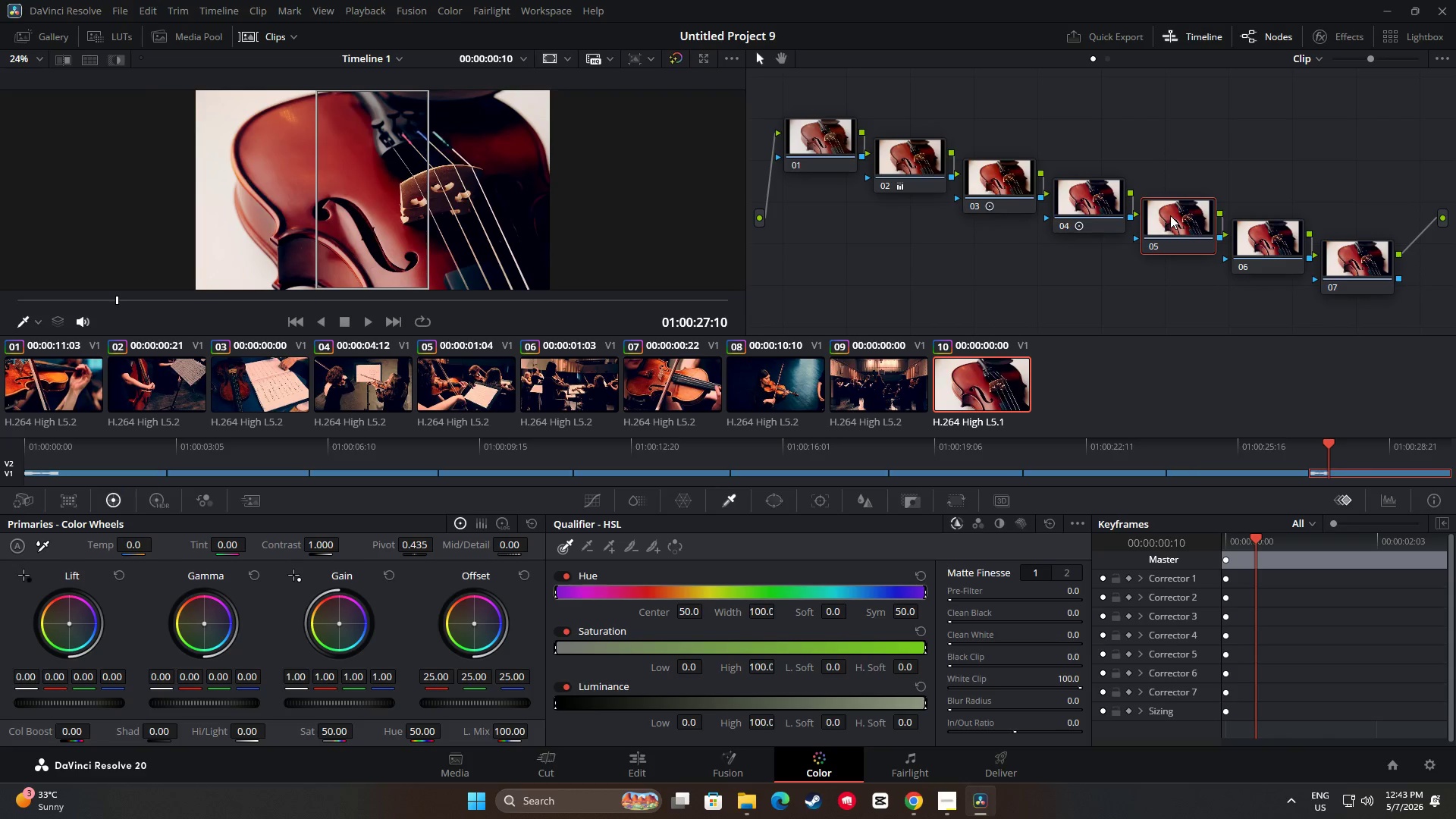 
key(Control+V)
 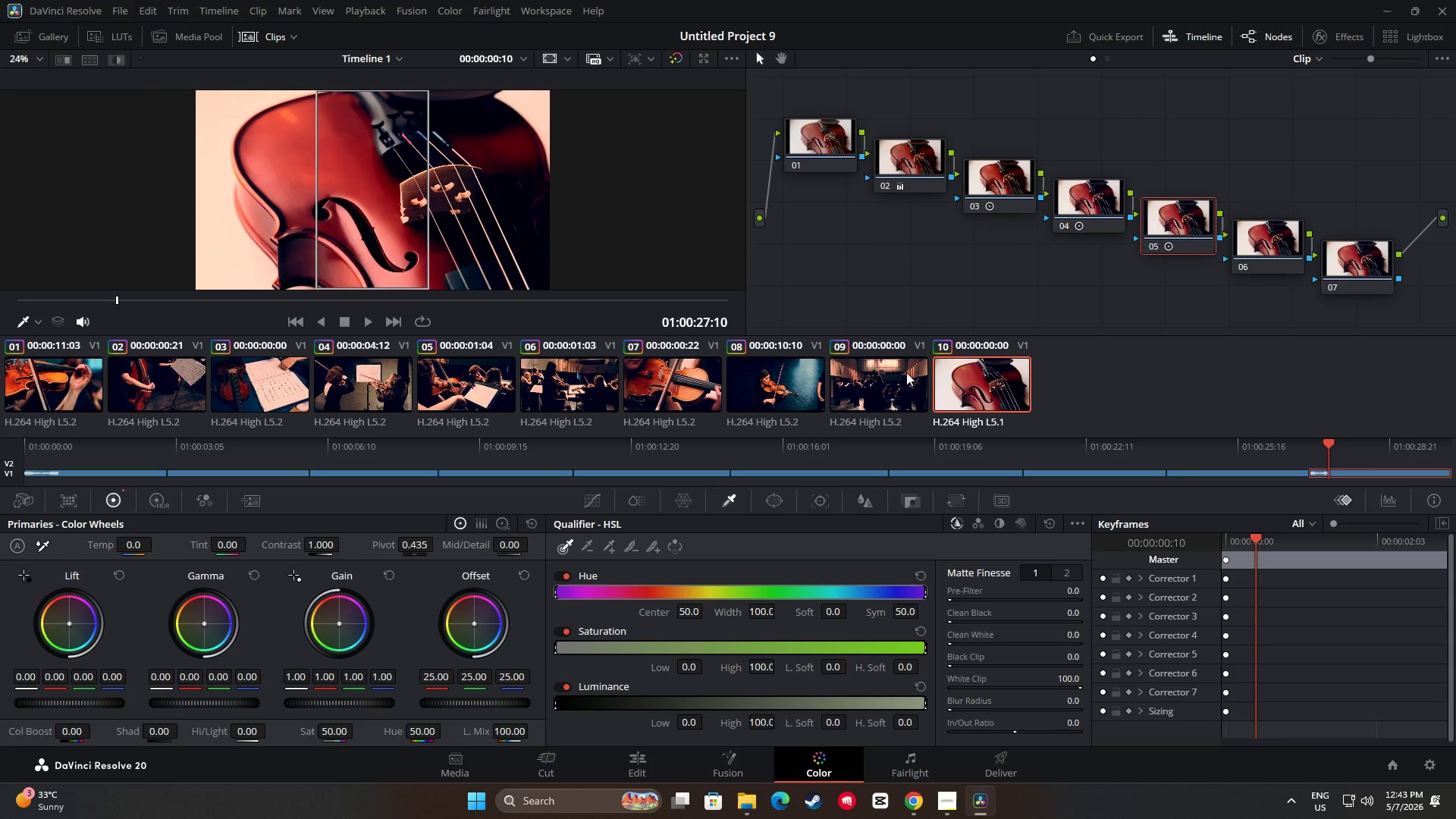 
left_click([883, 390])
 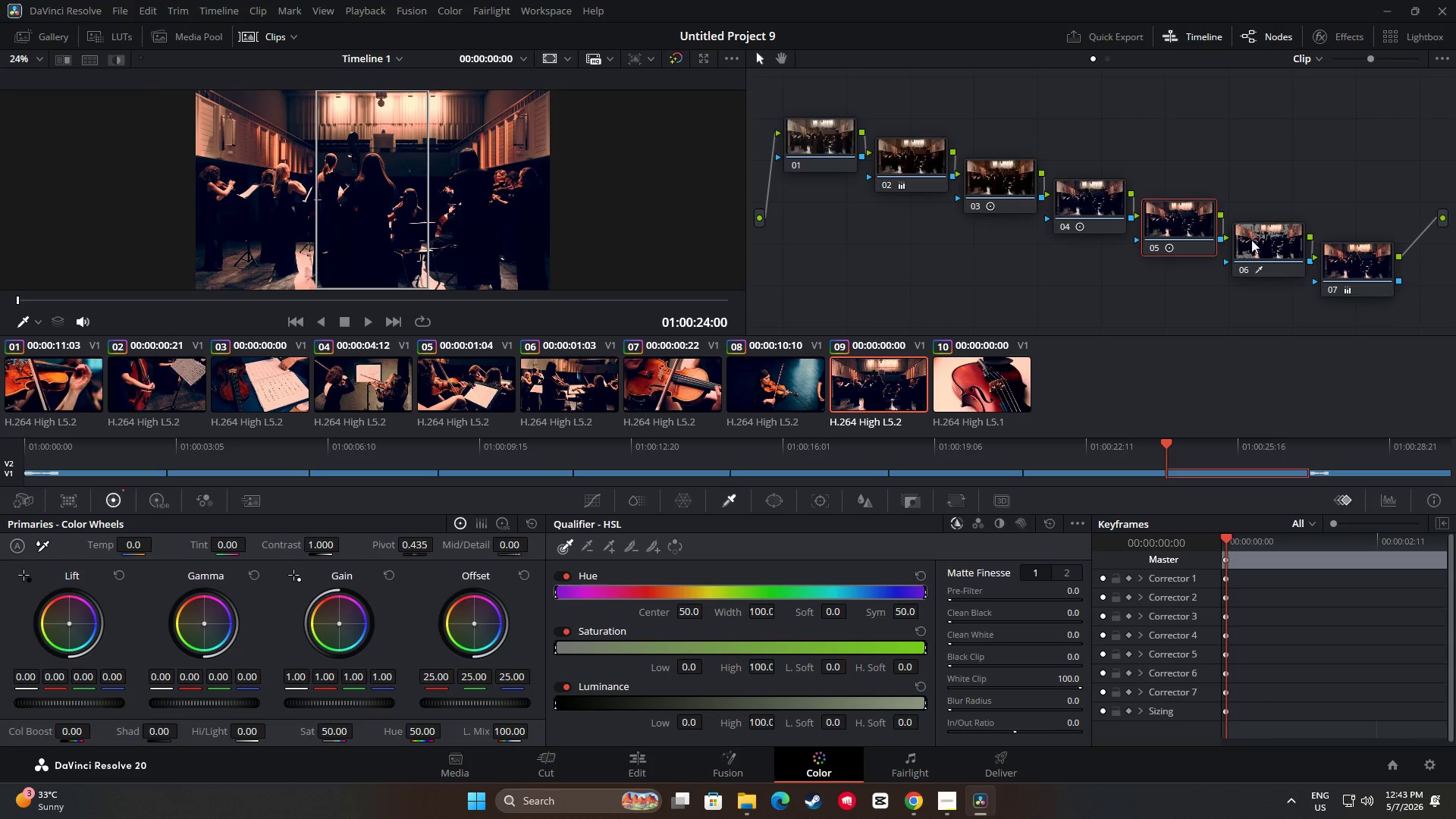 
left_click([1267, 228])
 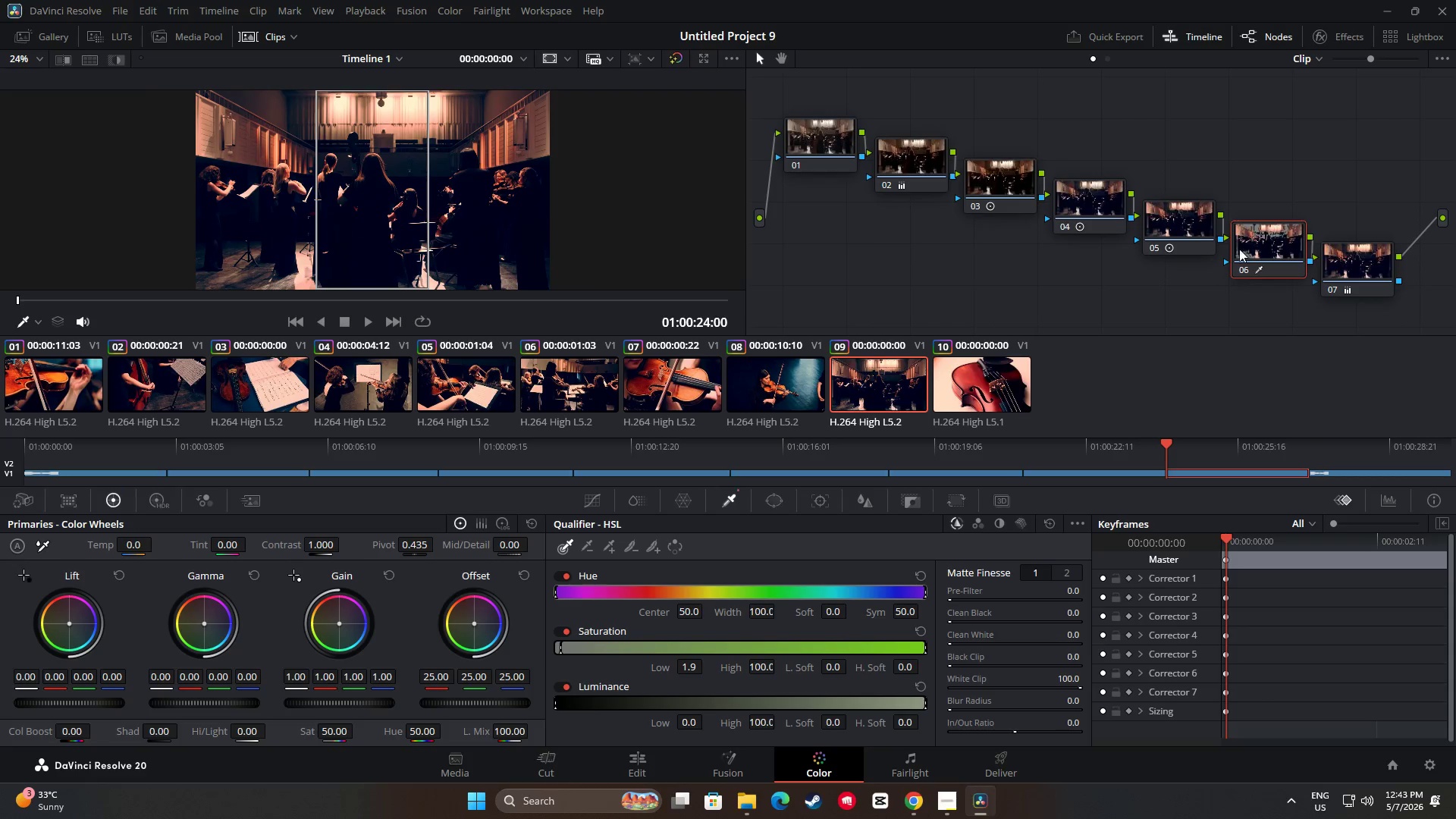 
key(Control+ControlLeft)
 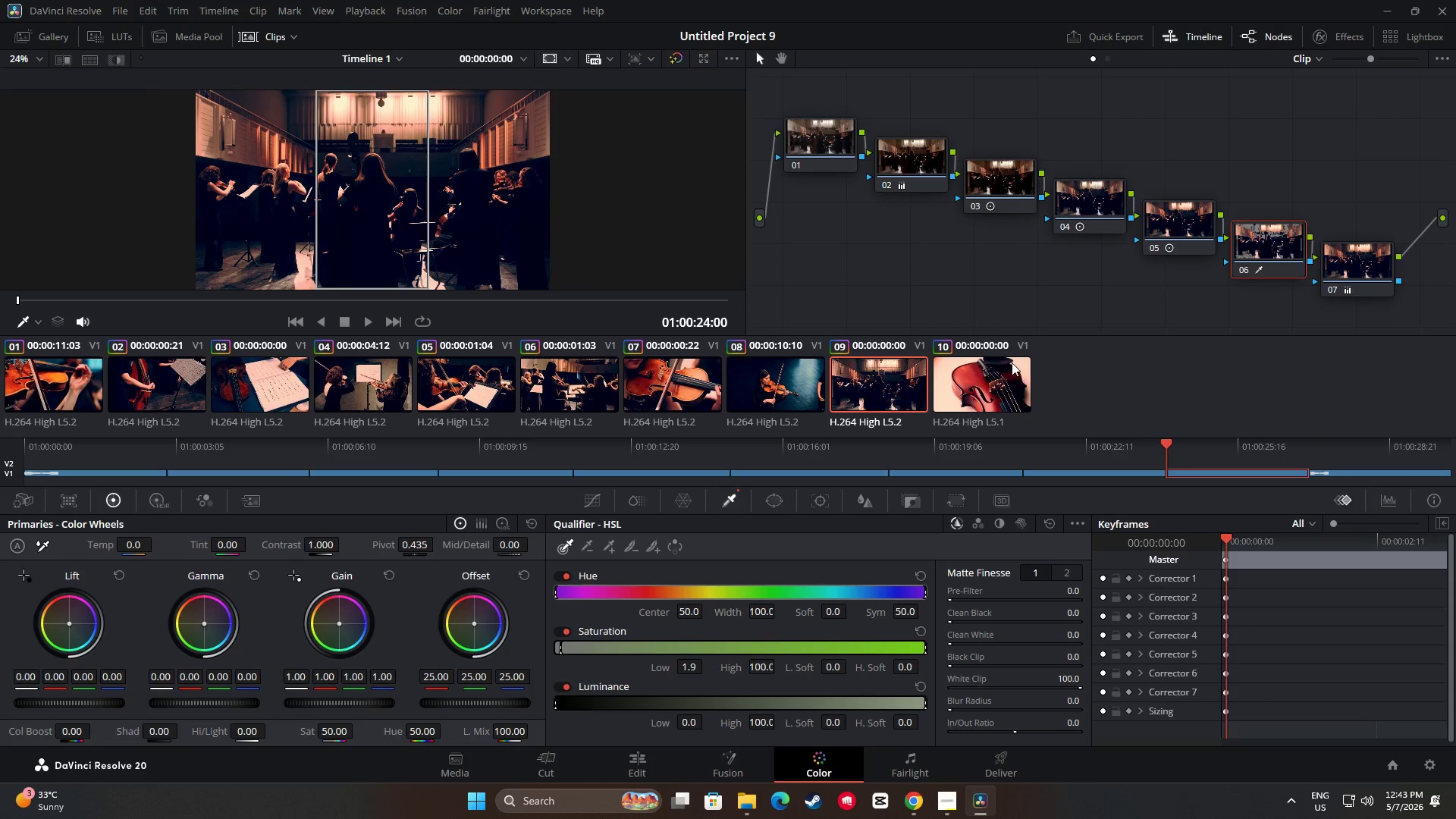 
key(Control+C)
 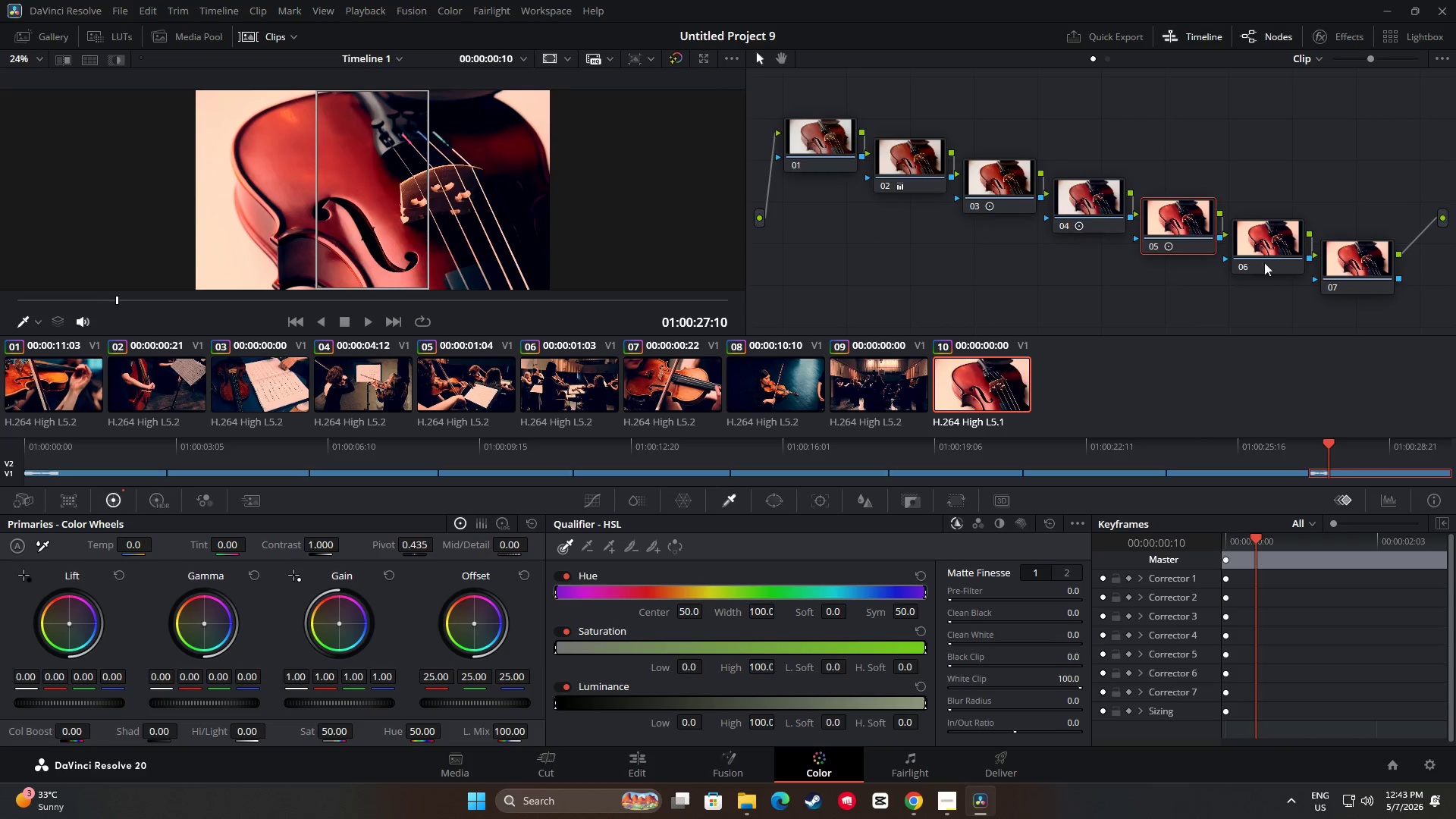 
double_click([1289, 237])
 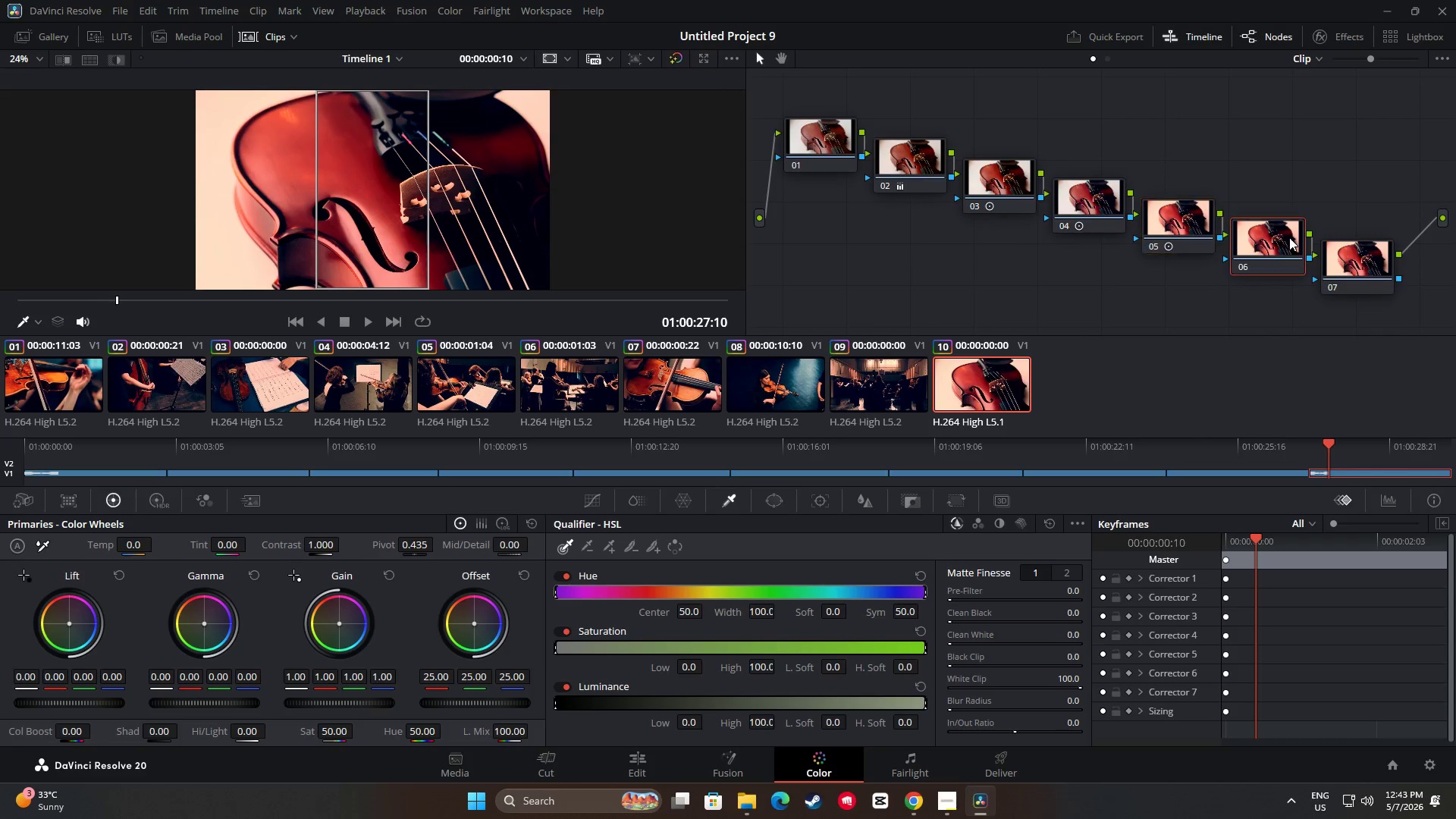 
key(Control+ControlLeft)
 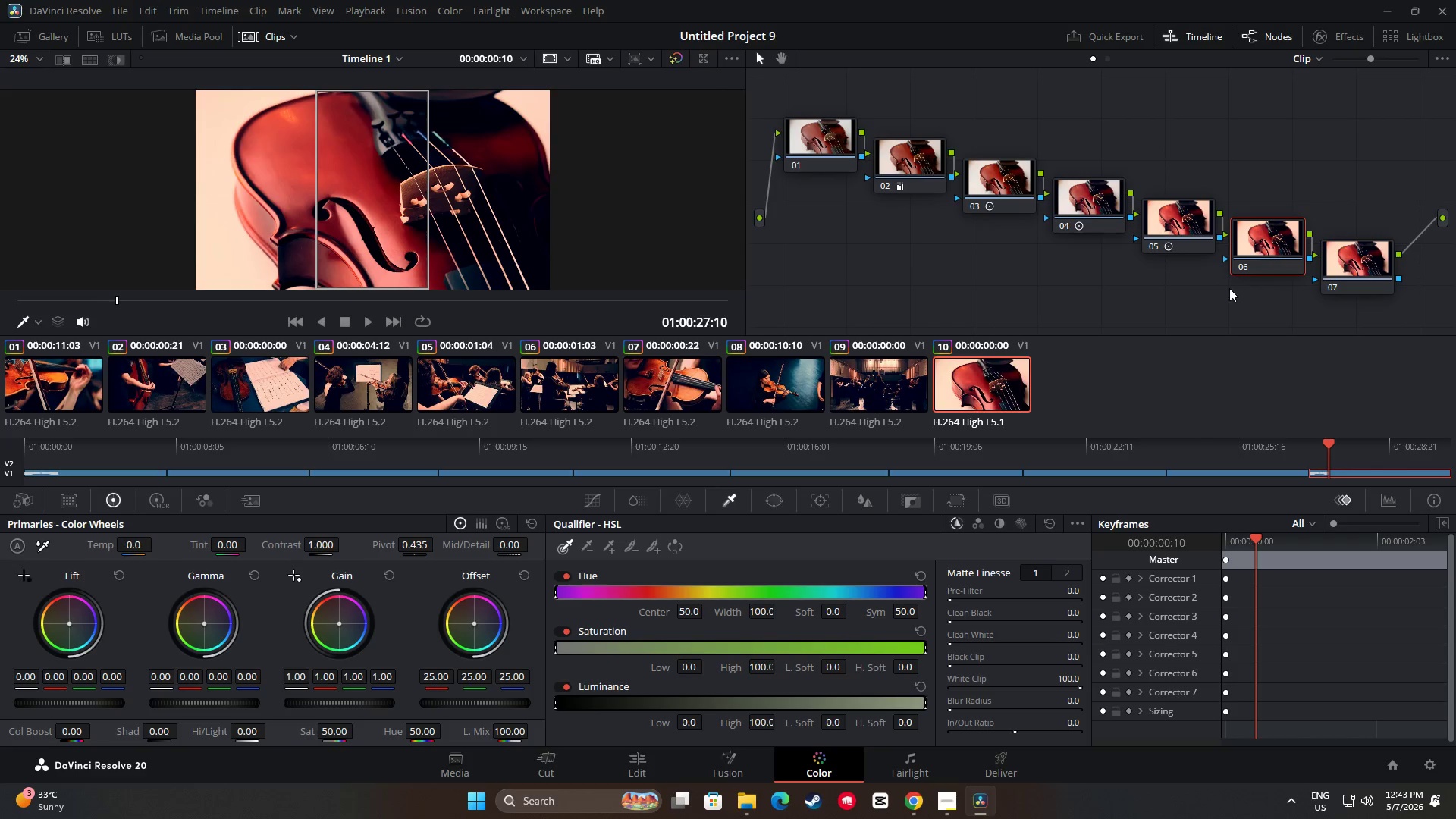 
key(Control+V)
 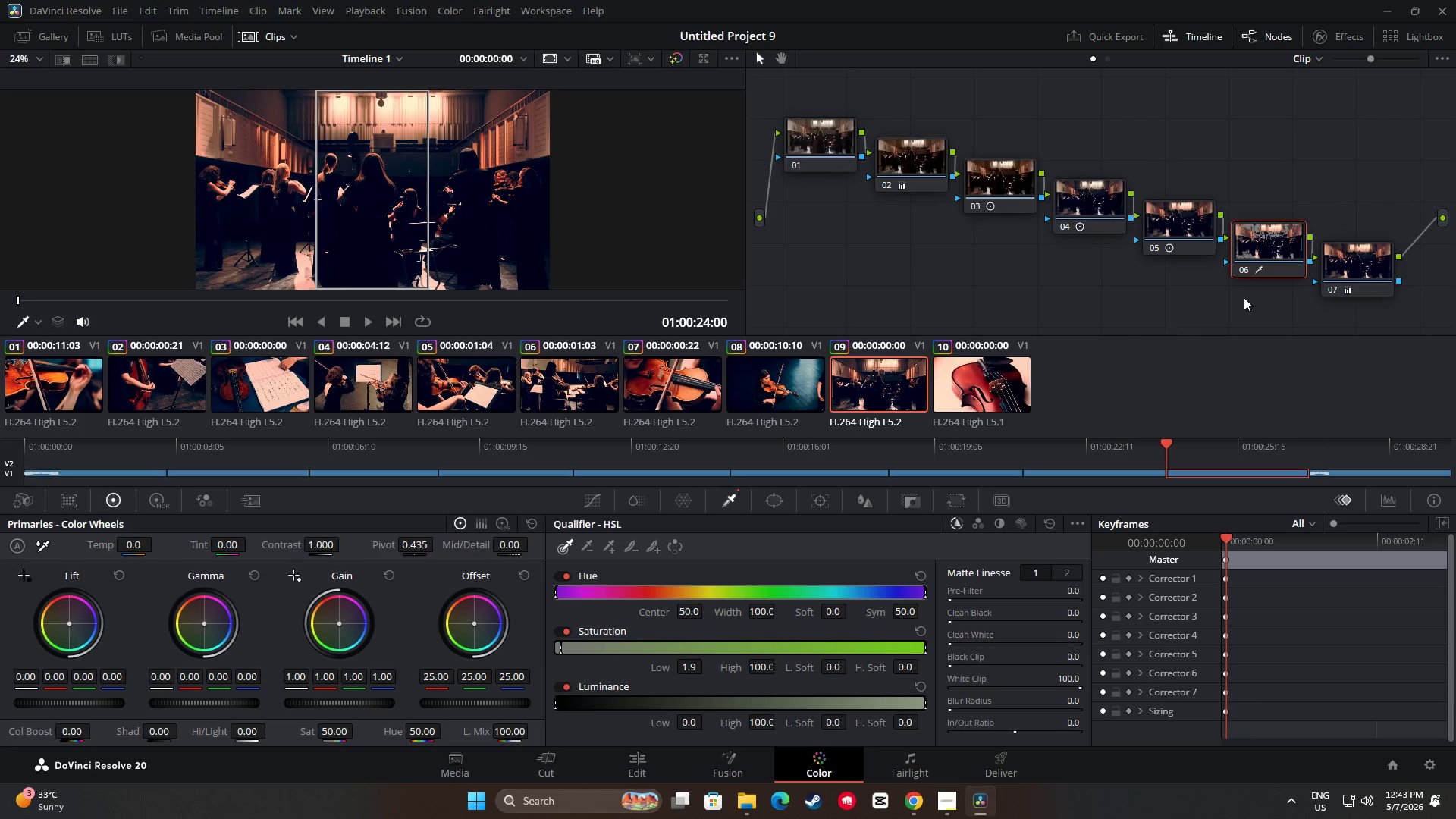 
left_click([1348, 265])
 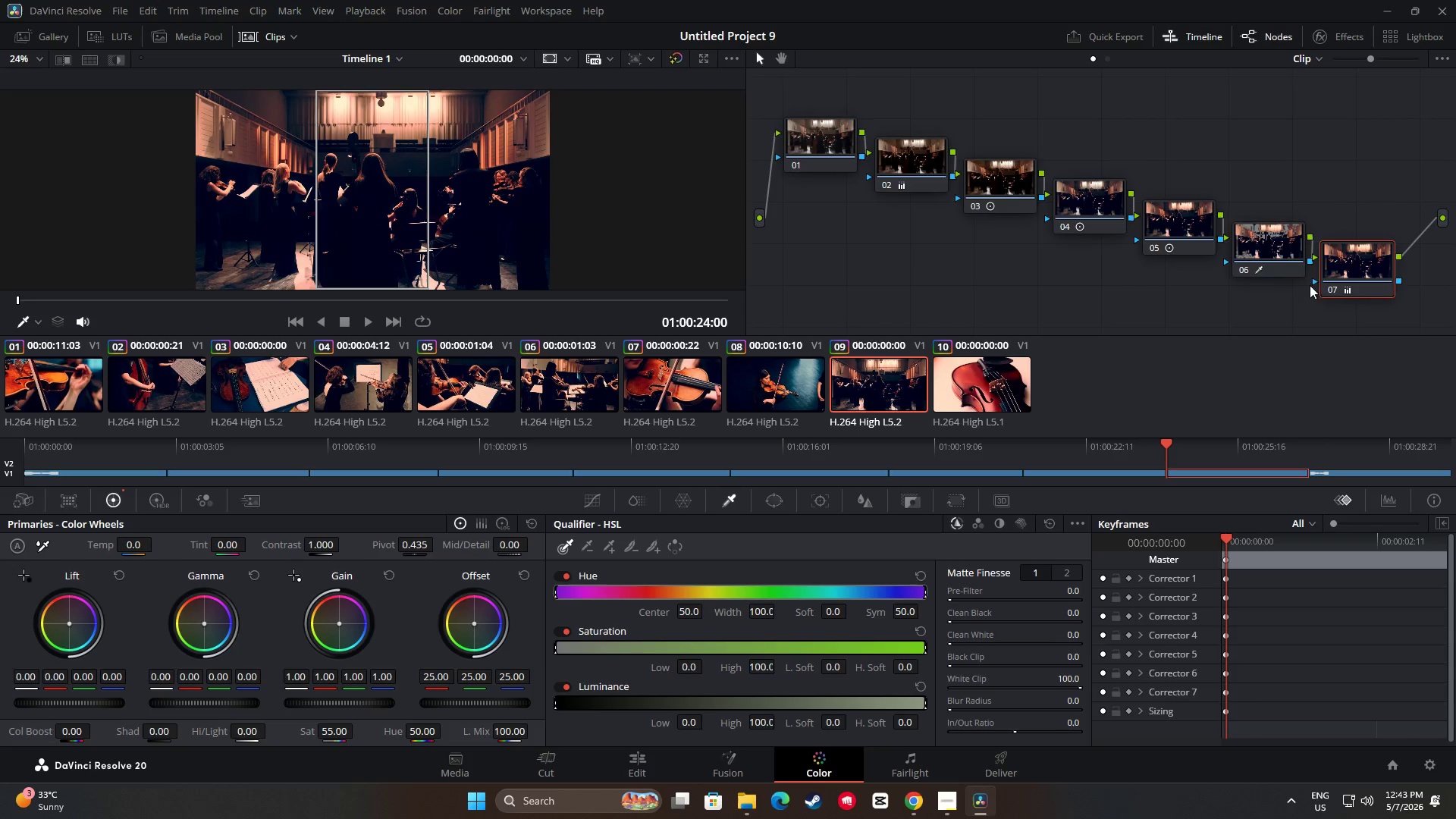 
key(Control+ControlLeft)
 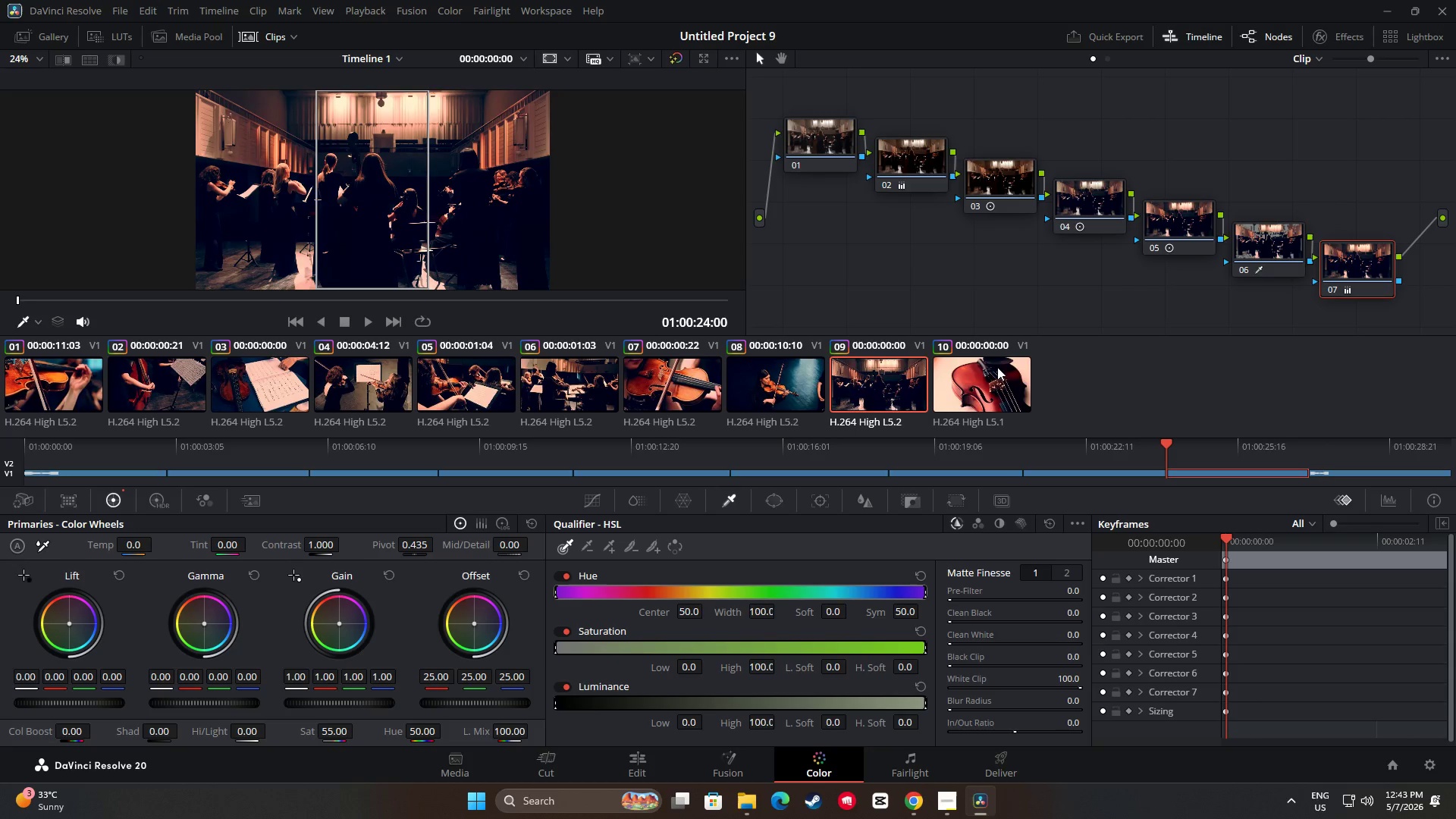 
key(Control+C)
 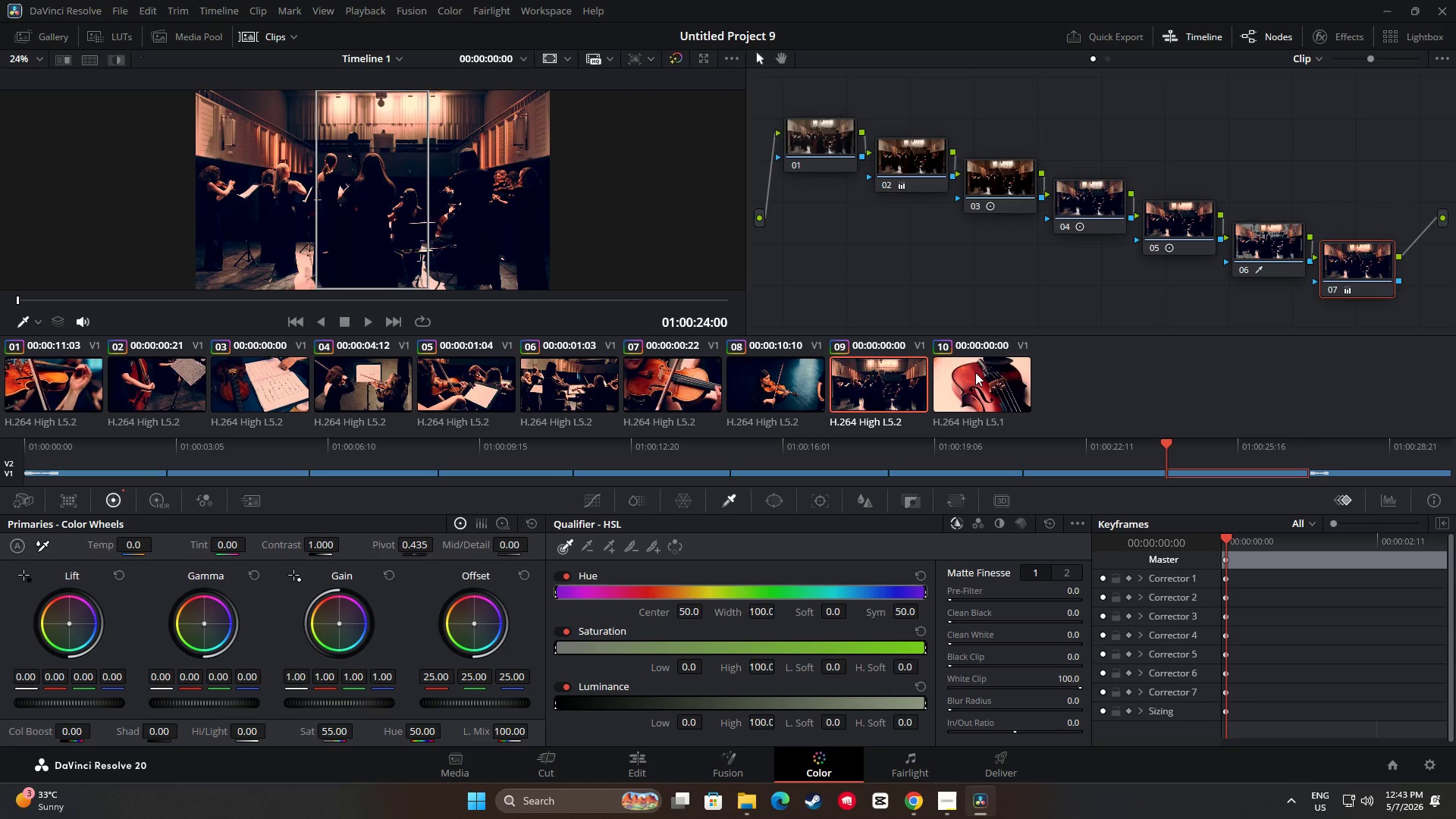 
left_click([975, 373])
 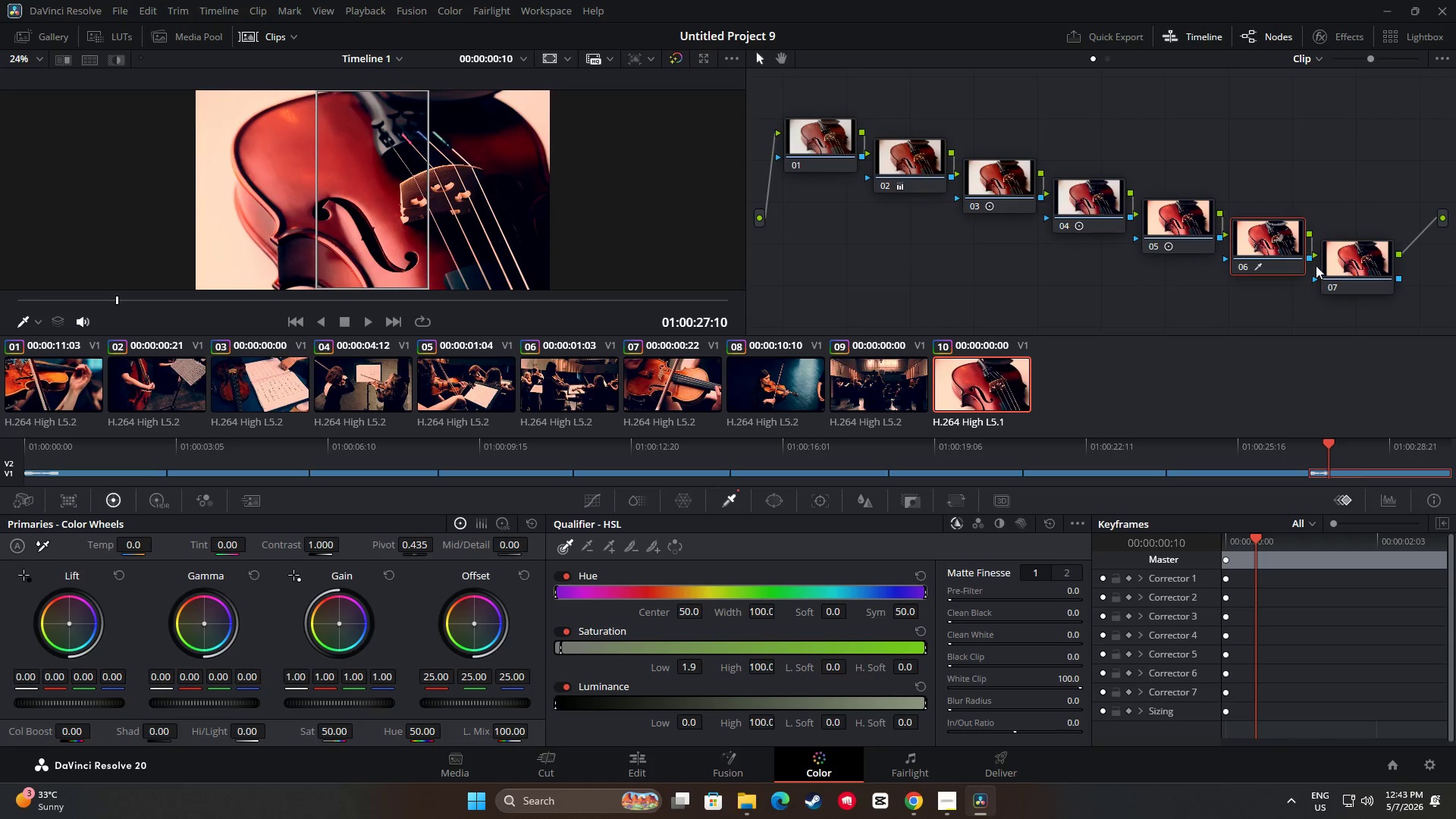 
left_click([1358, 254])
 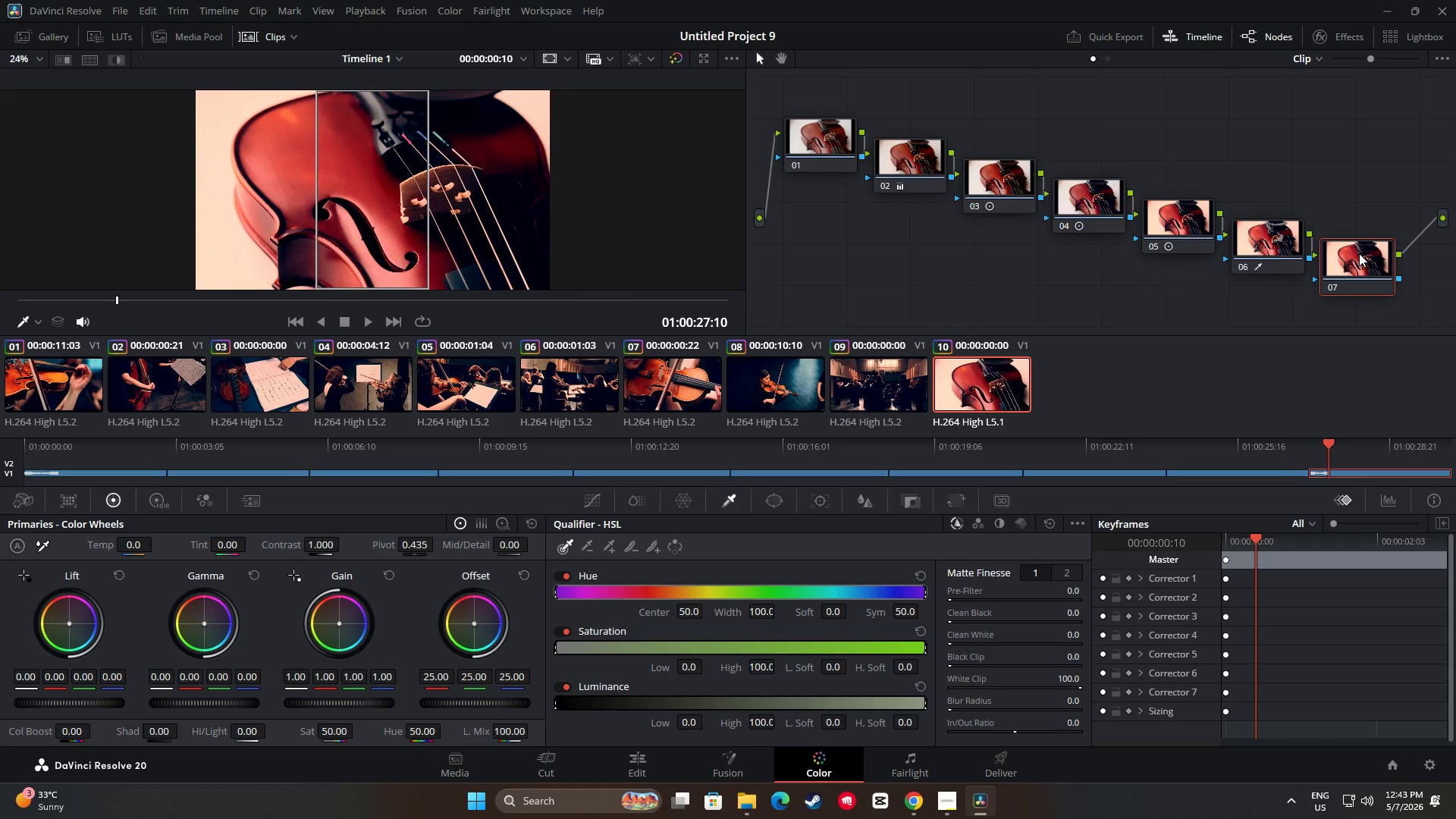 
key(Control+ControlLeft)
 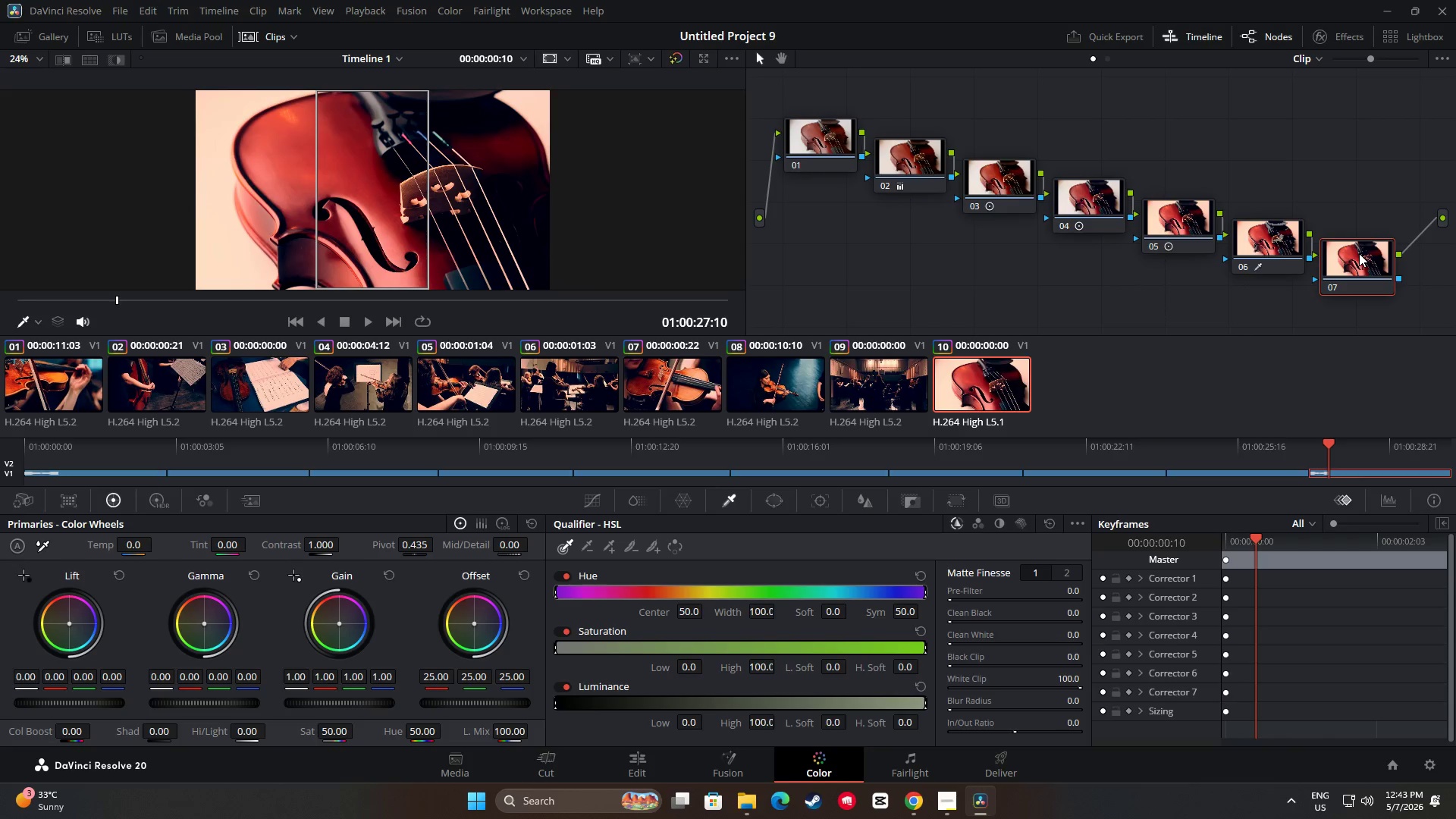 
key(Control+V)
 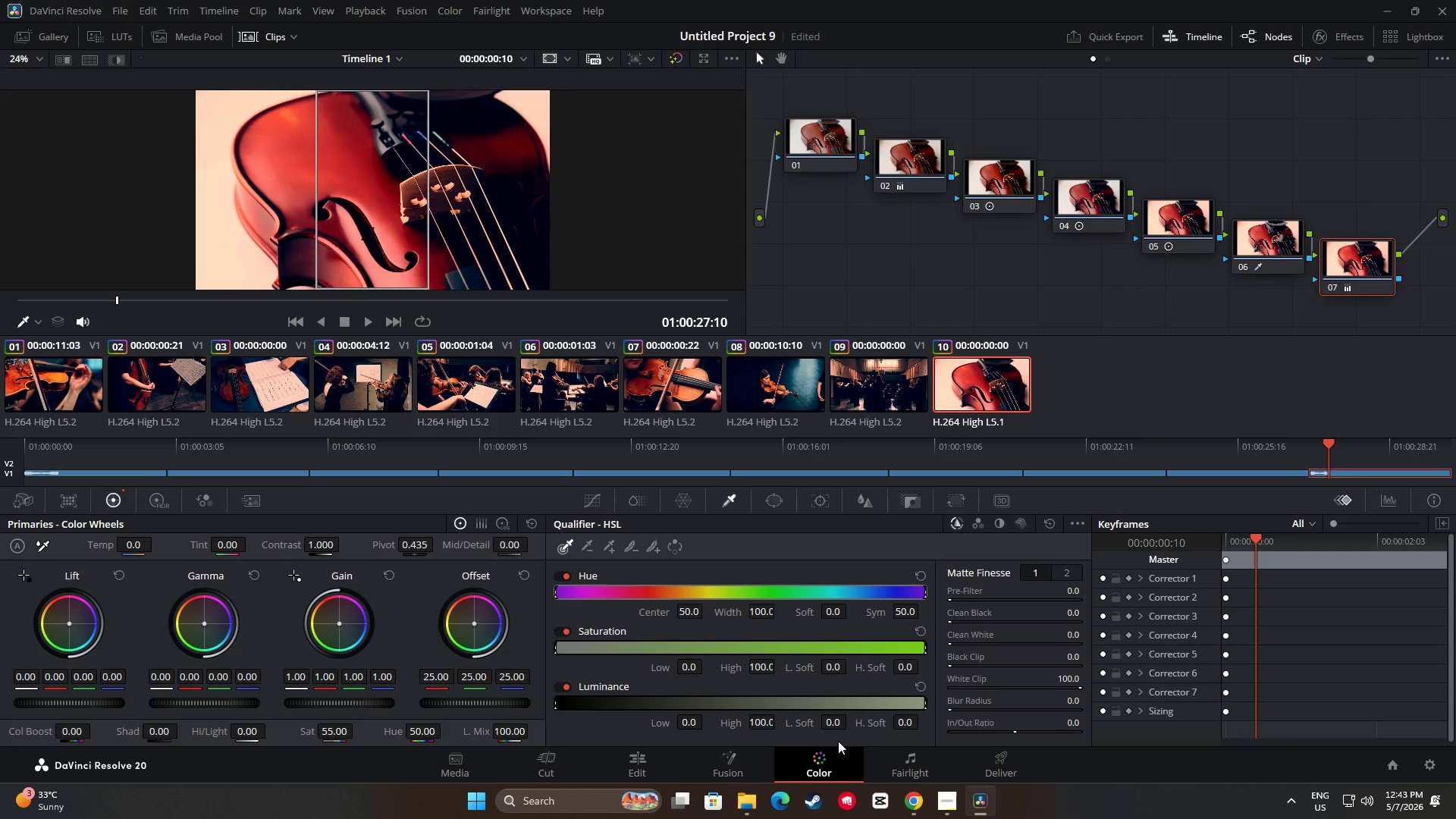 
left_click([634, 762])
 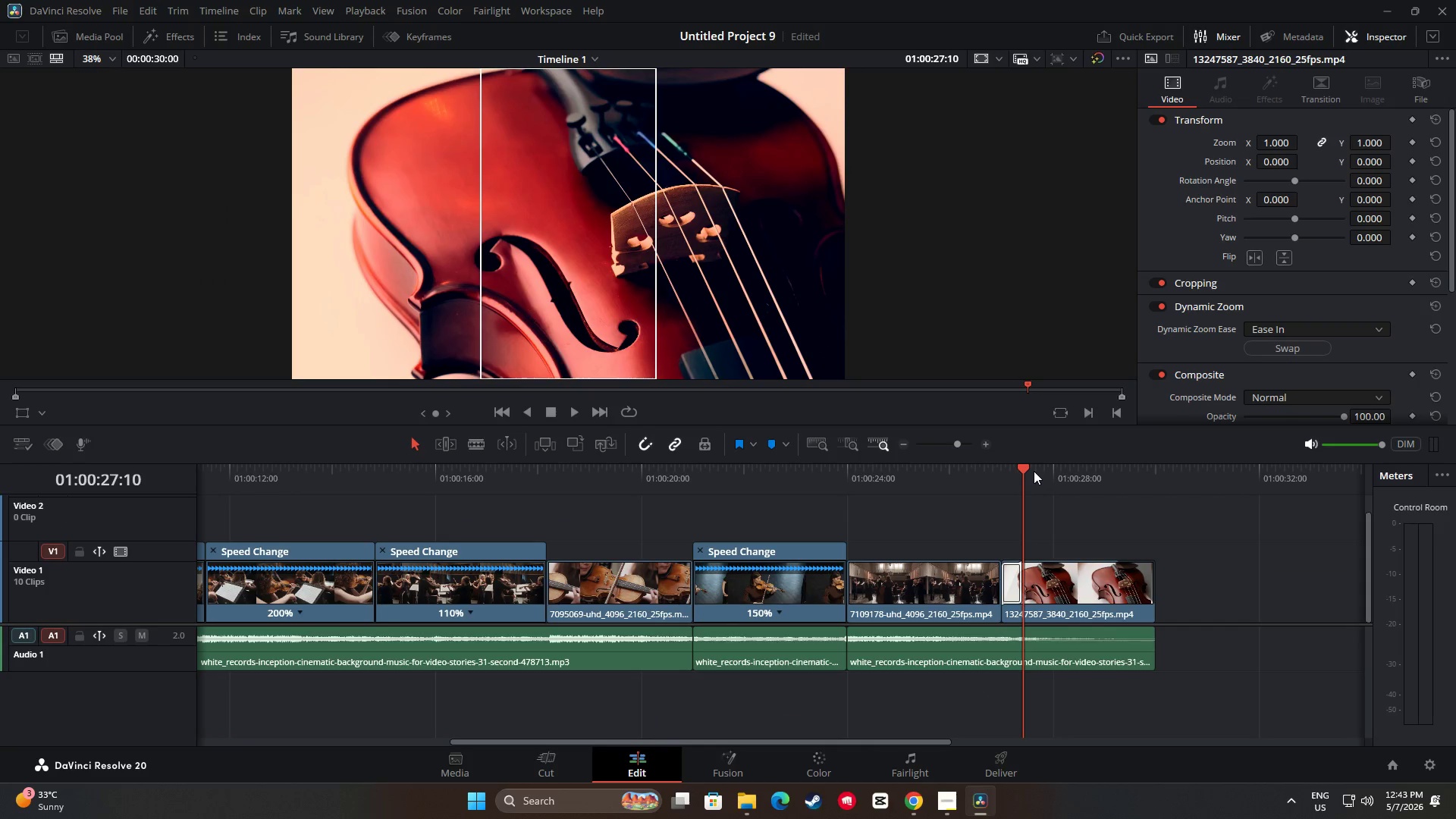 
left_click_drag(start_coordinate=[1026, 469], to_coordinate=[814, 482])
 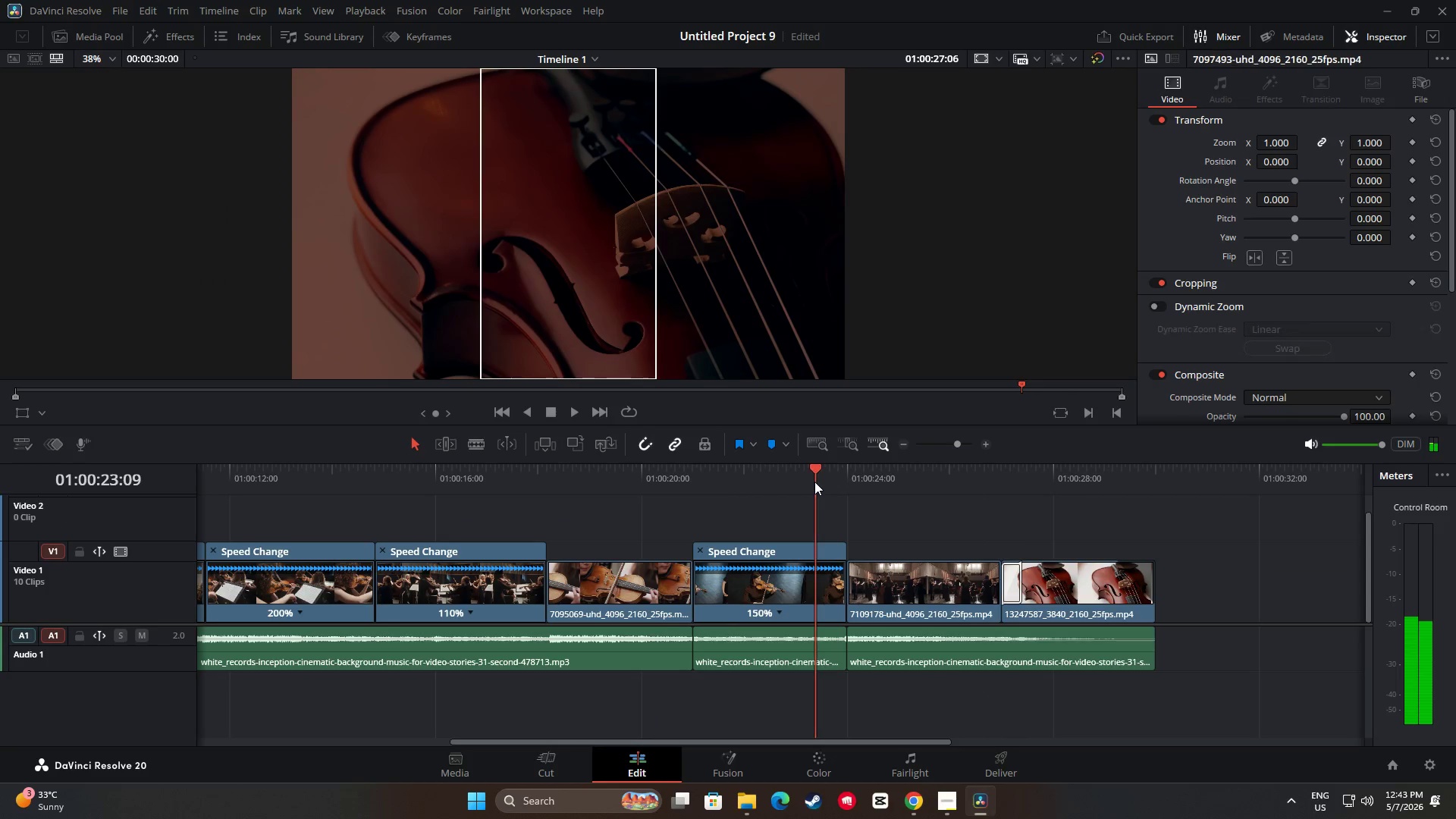 
key(Space)
 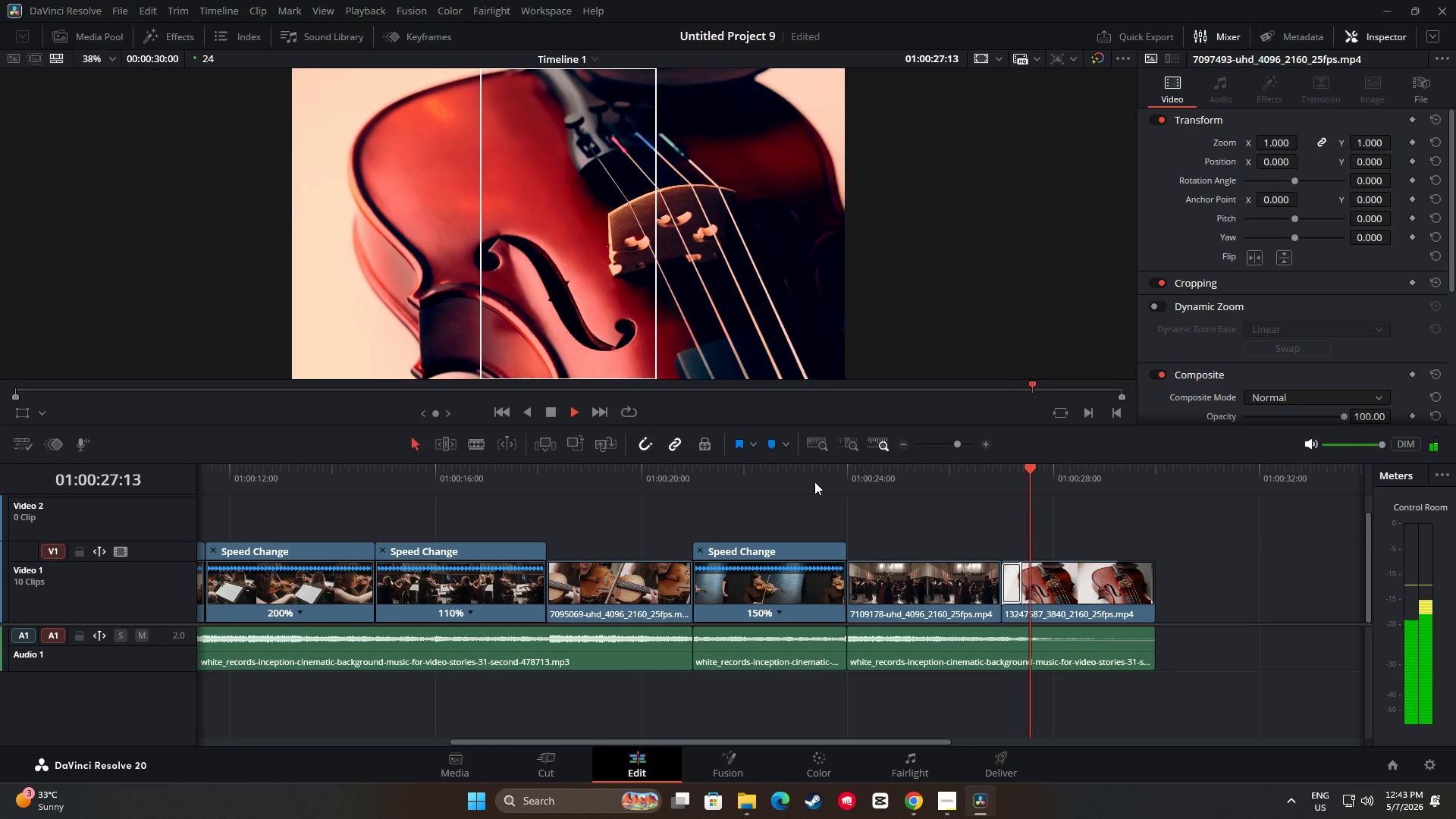 
wait(5.81)
 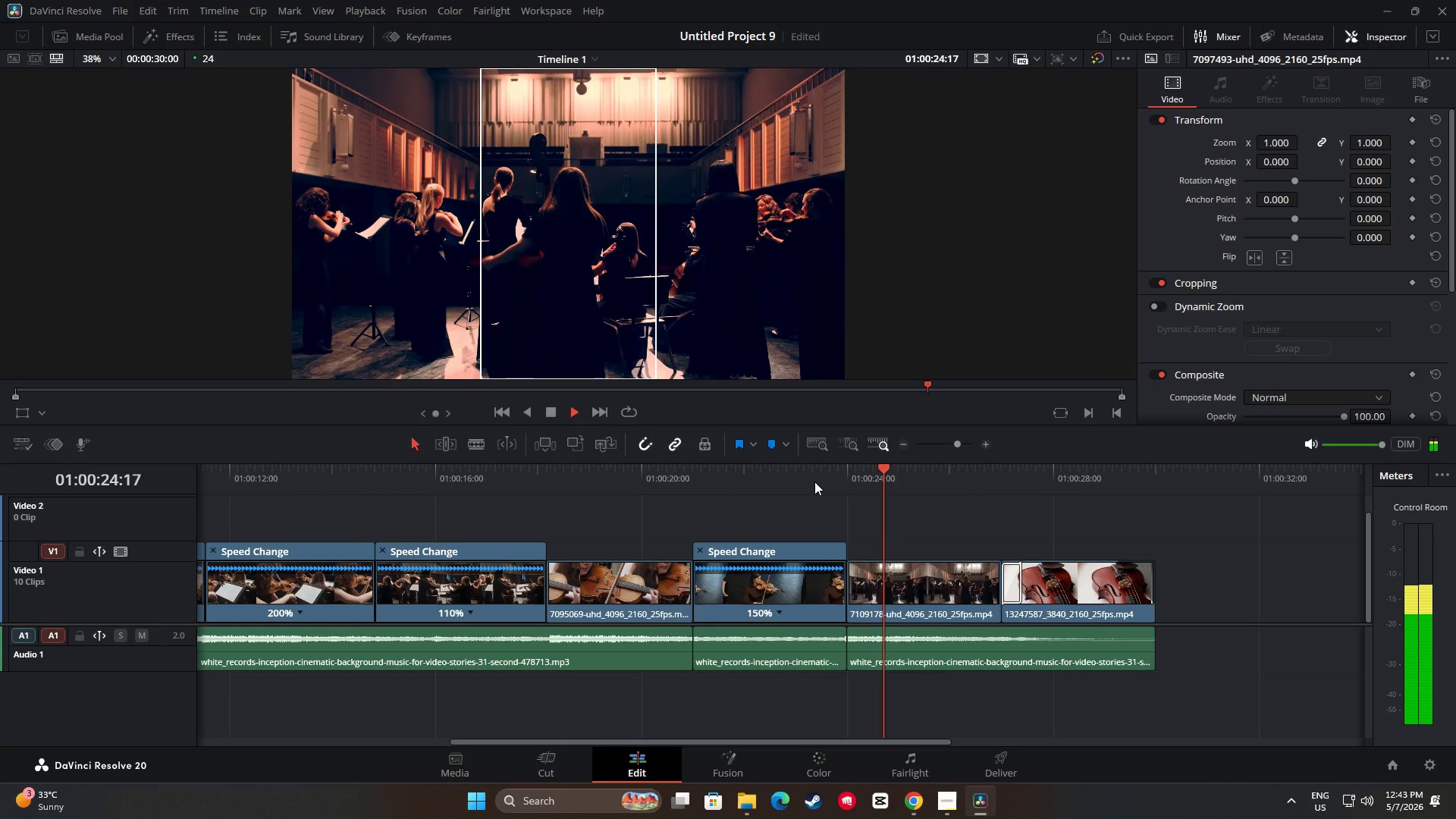 
key(Space)
 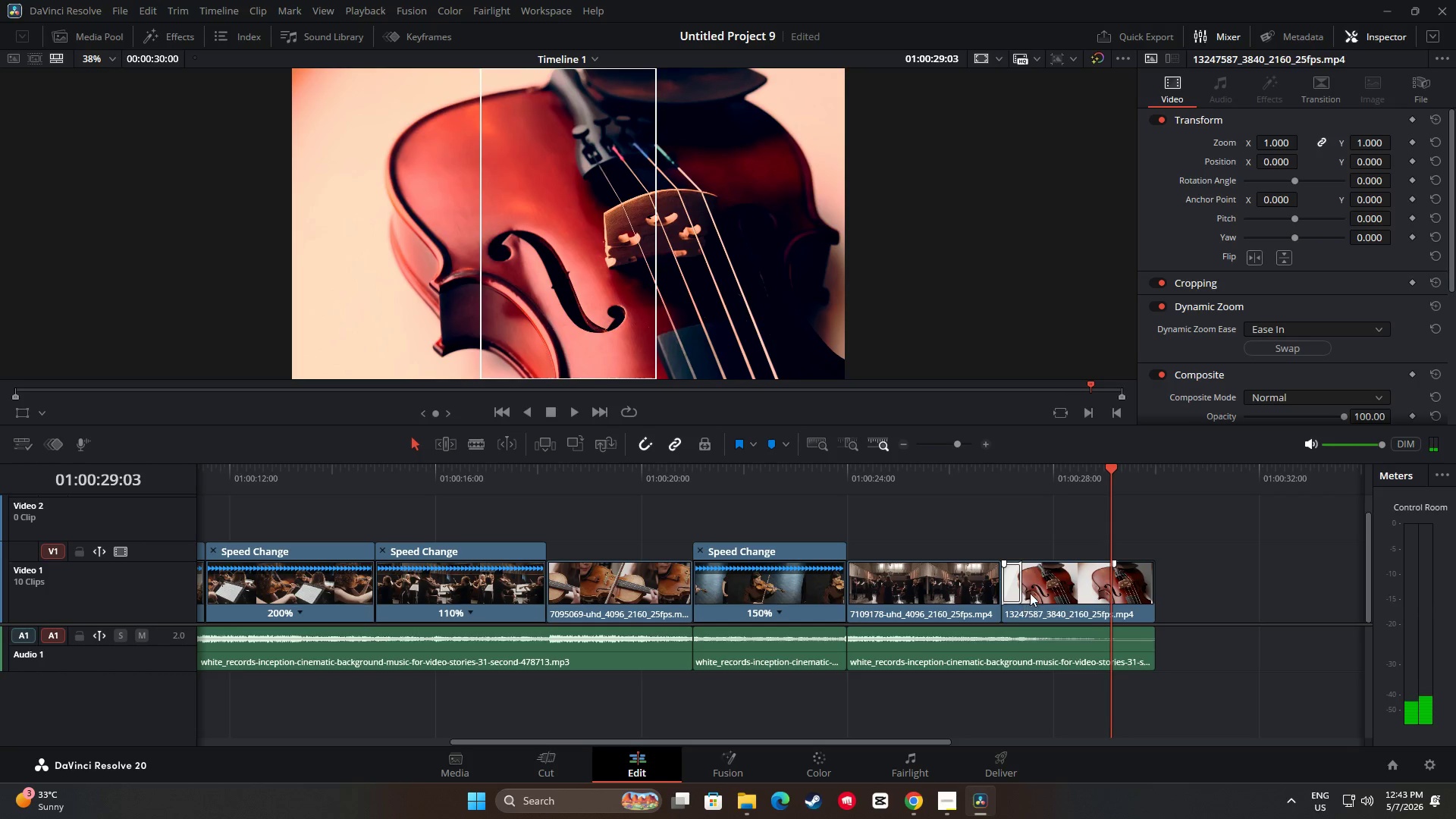 
left_click_drag(start_coordinate=[1021, 575], to_coordinate=[1028, 575])
 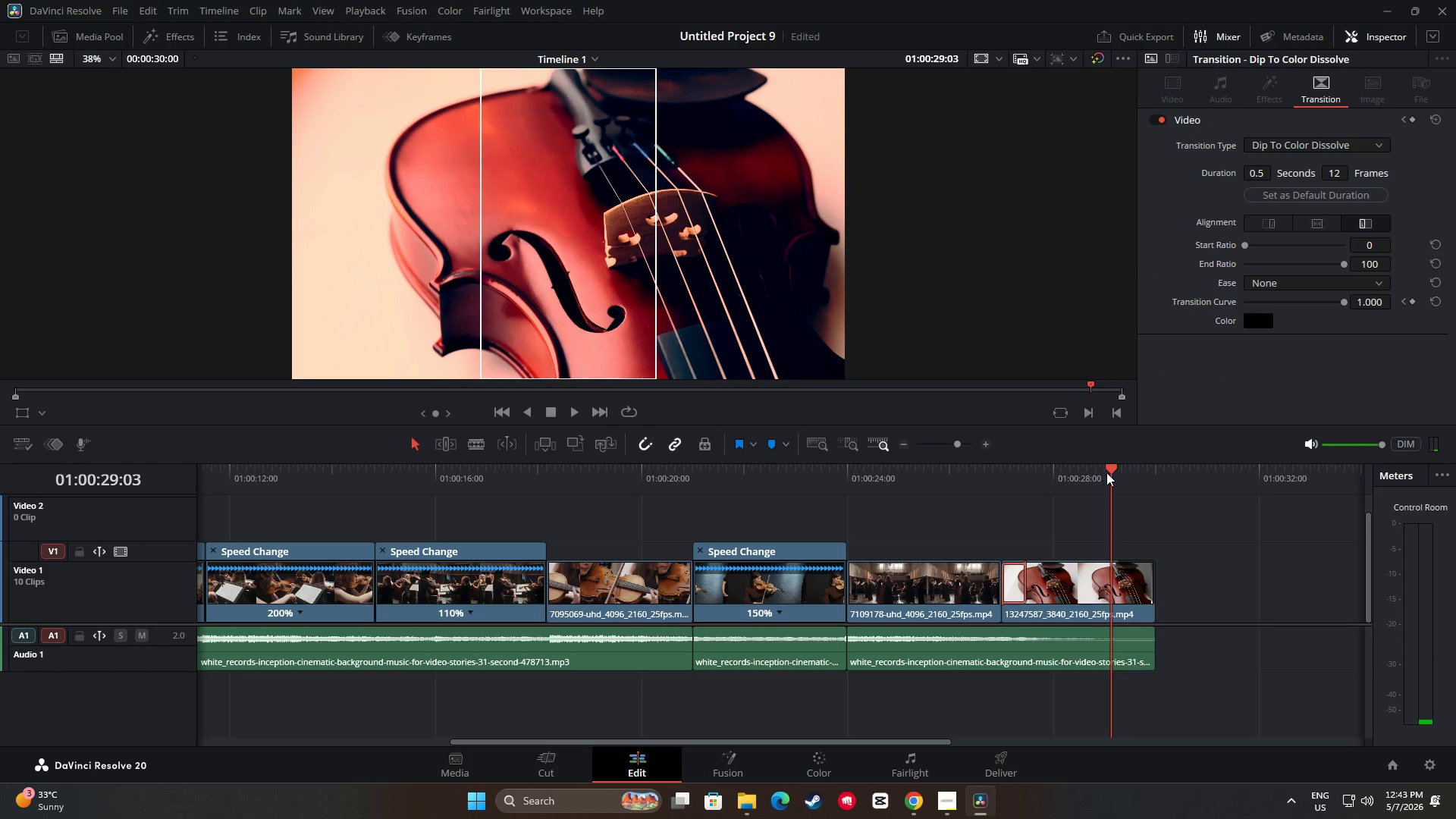 
left_click_drag(start_coordinate=[1108, 469], to_coordinate=[1016, 475])
 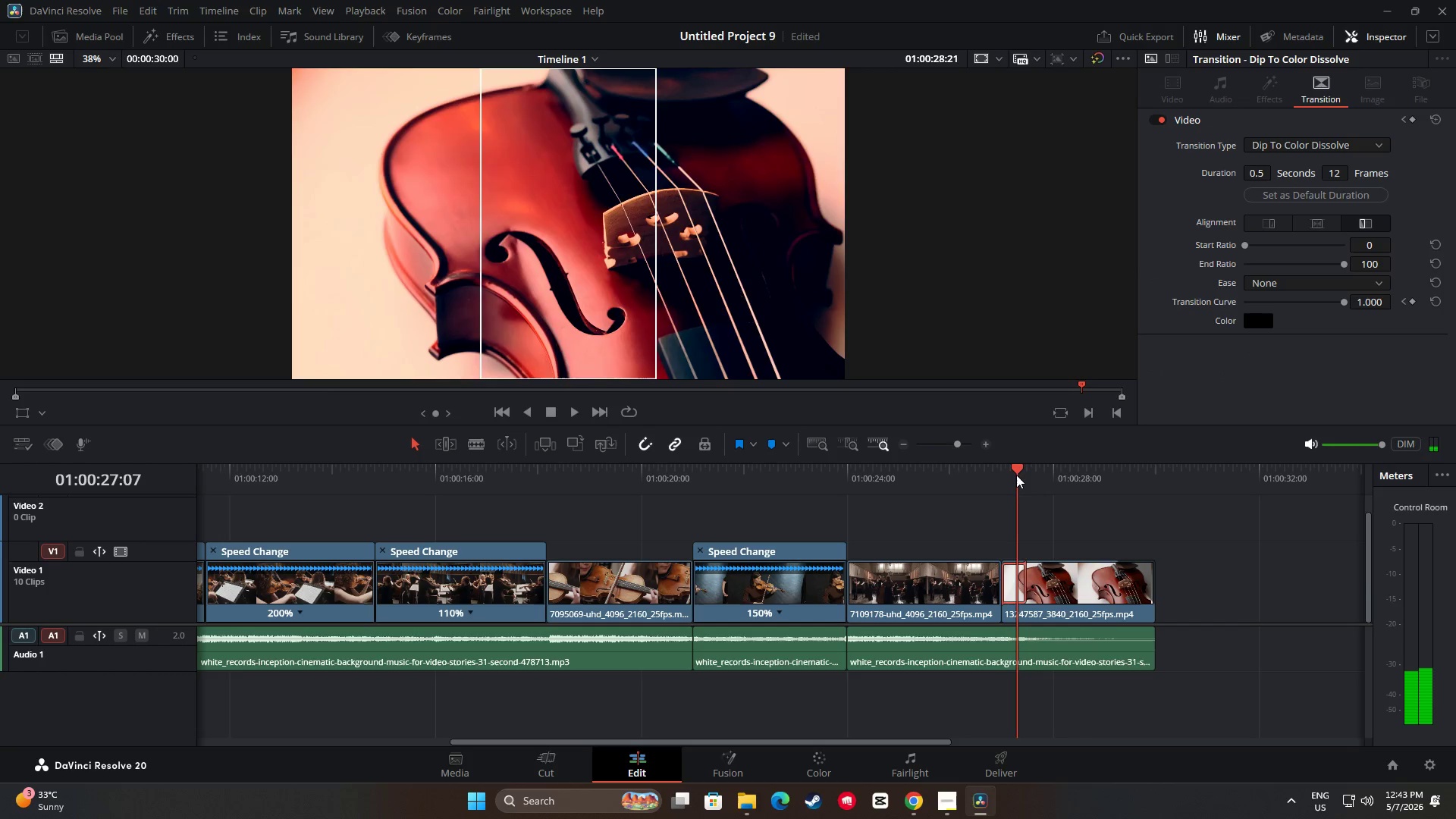 
key(Space)
 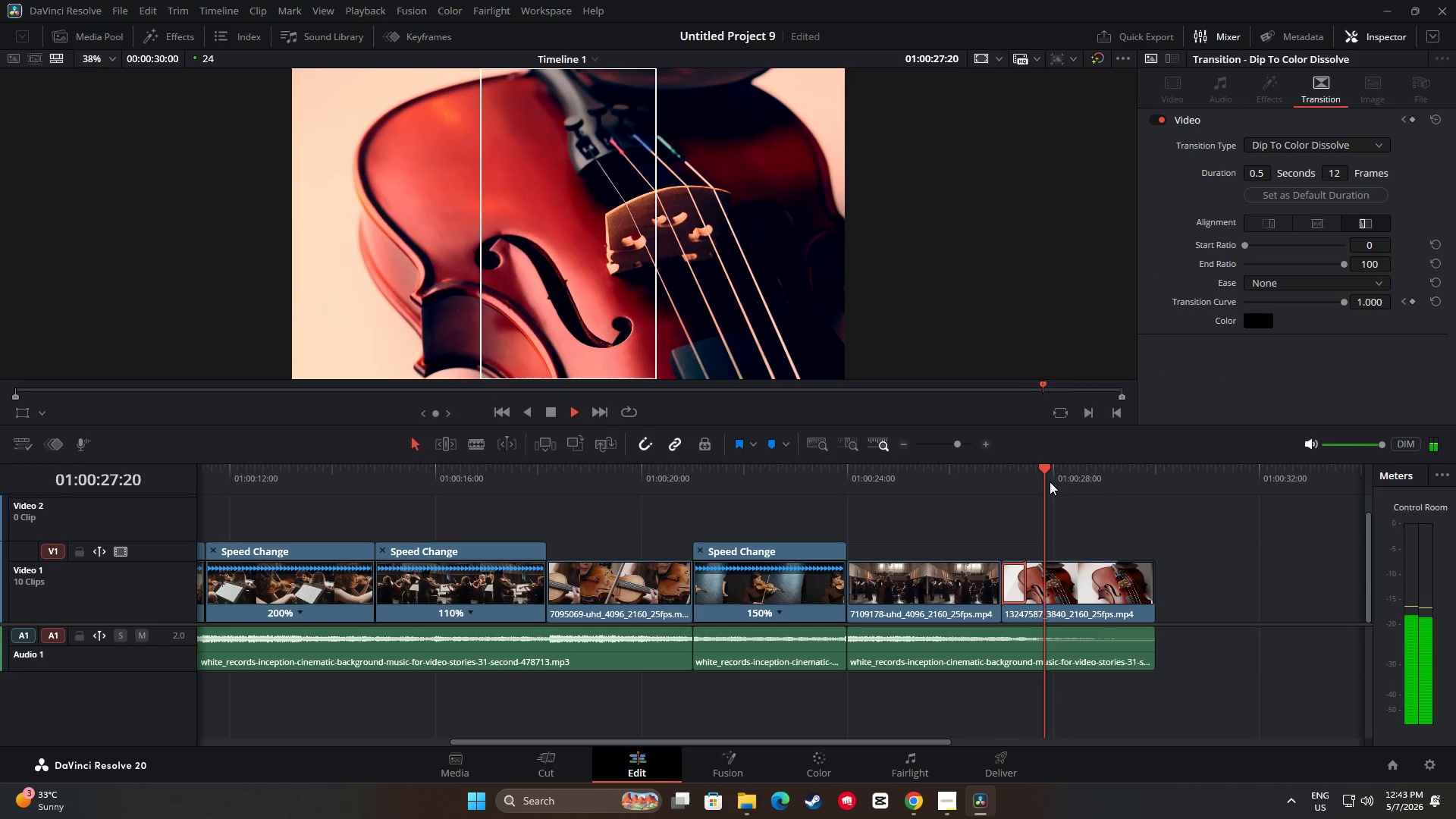 
key(Space)
 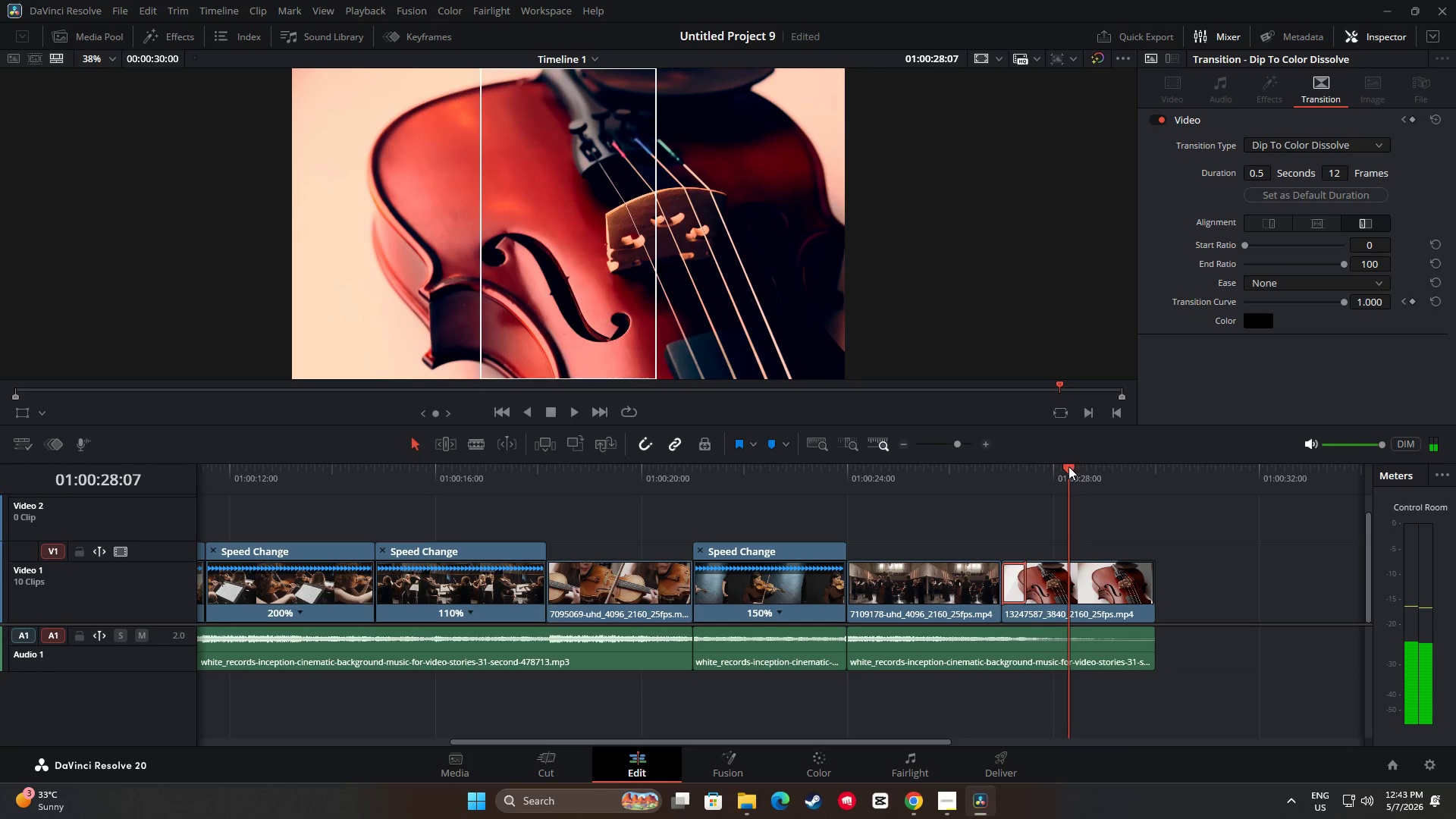 
left_click_drag(start_coordinate=[1068, 466], to_coordinate=[937, 474])
 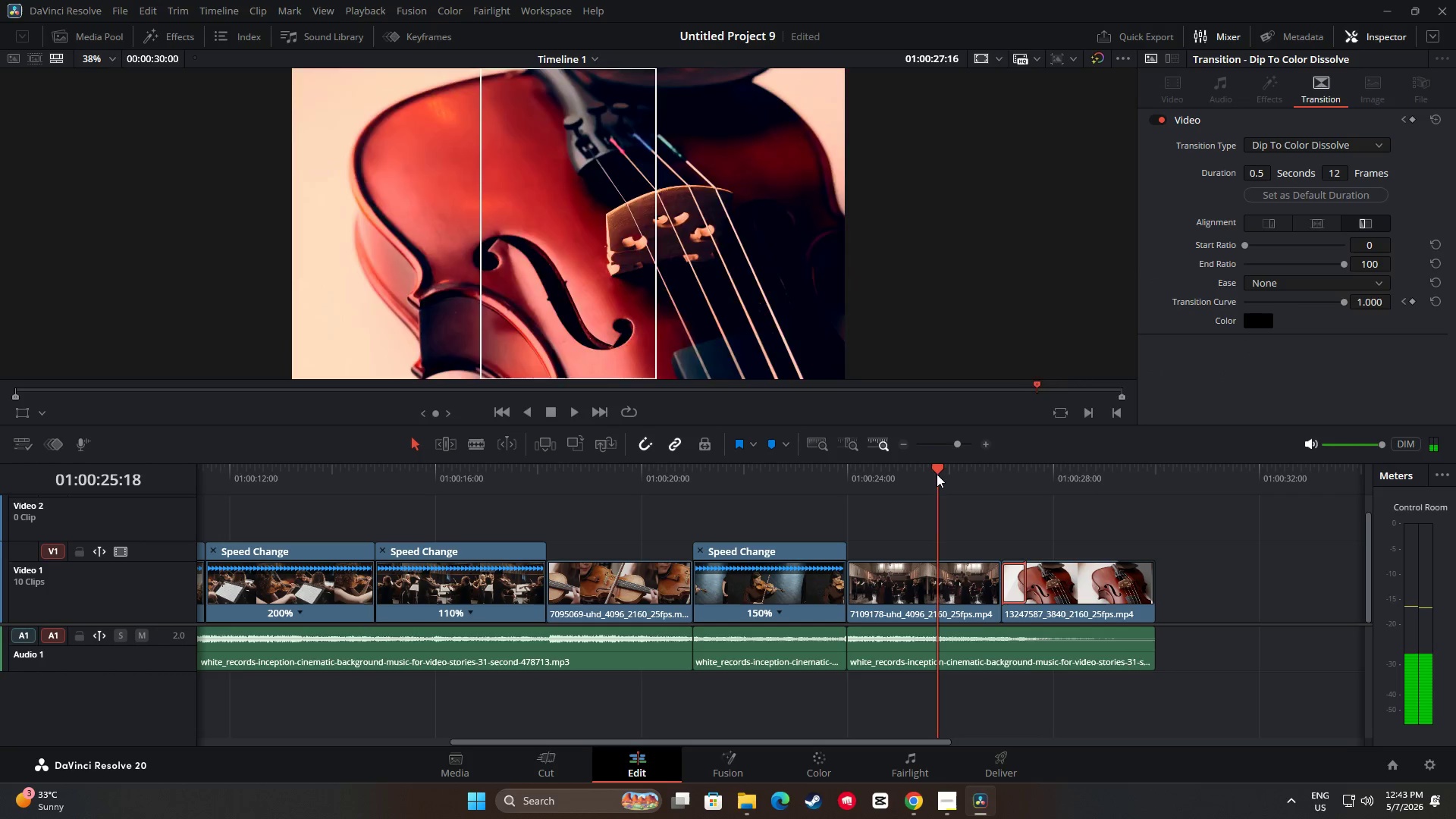 
key(Space)
 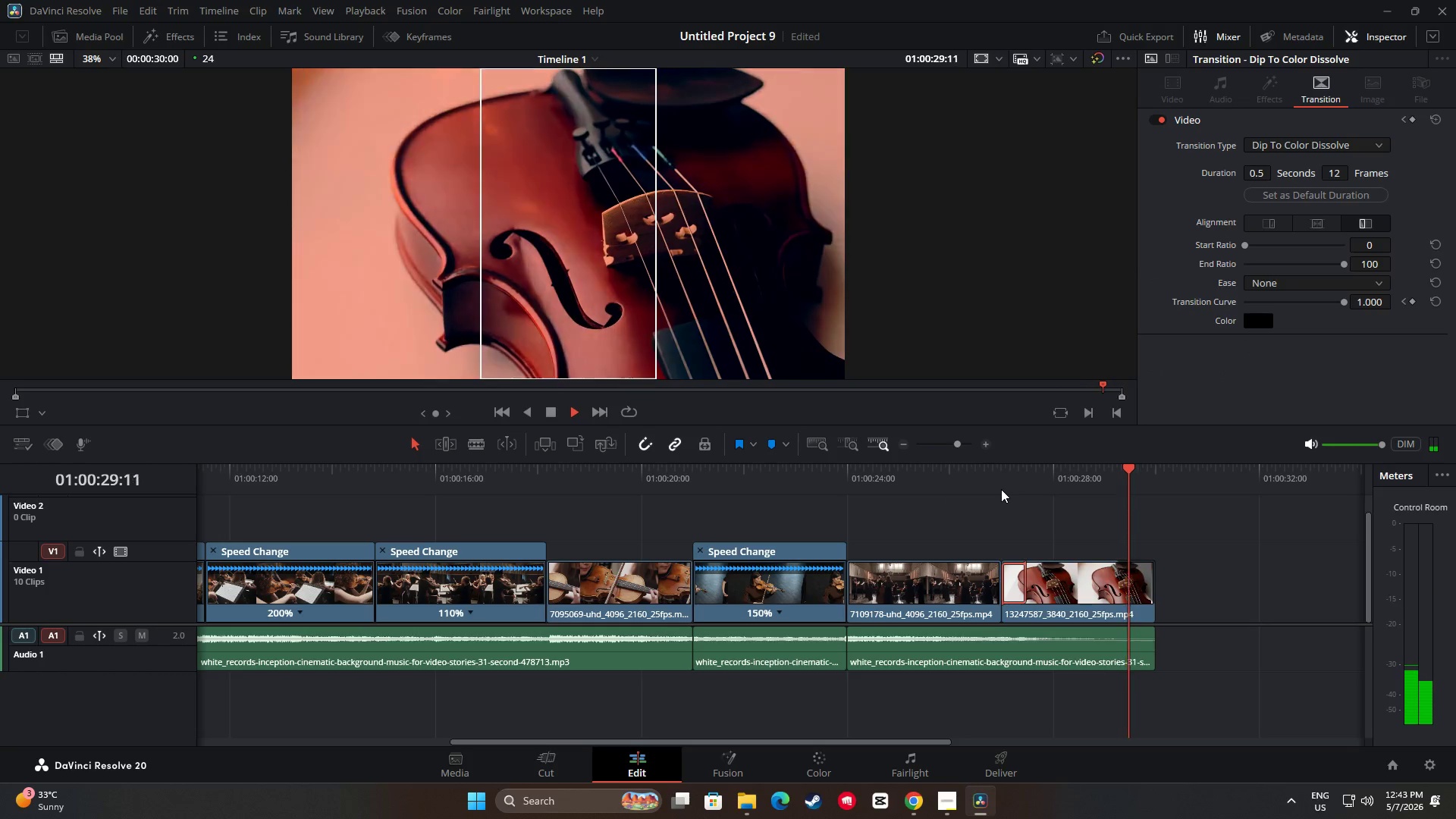 
wait(5.42)
 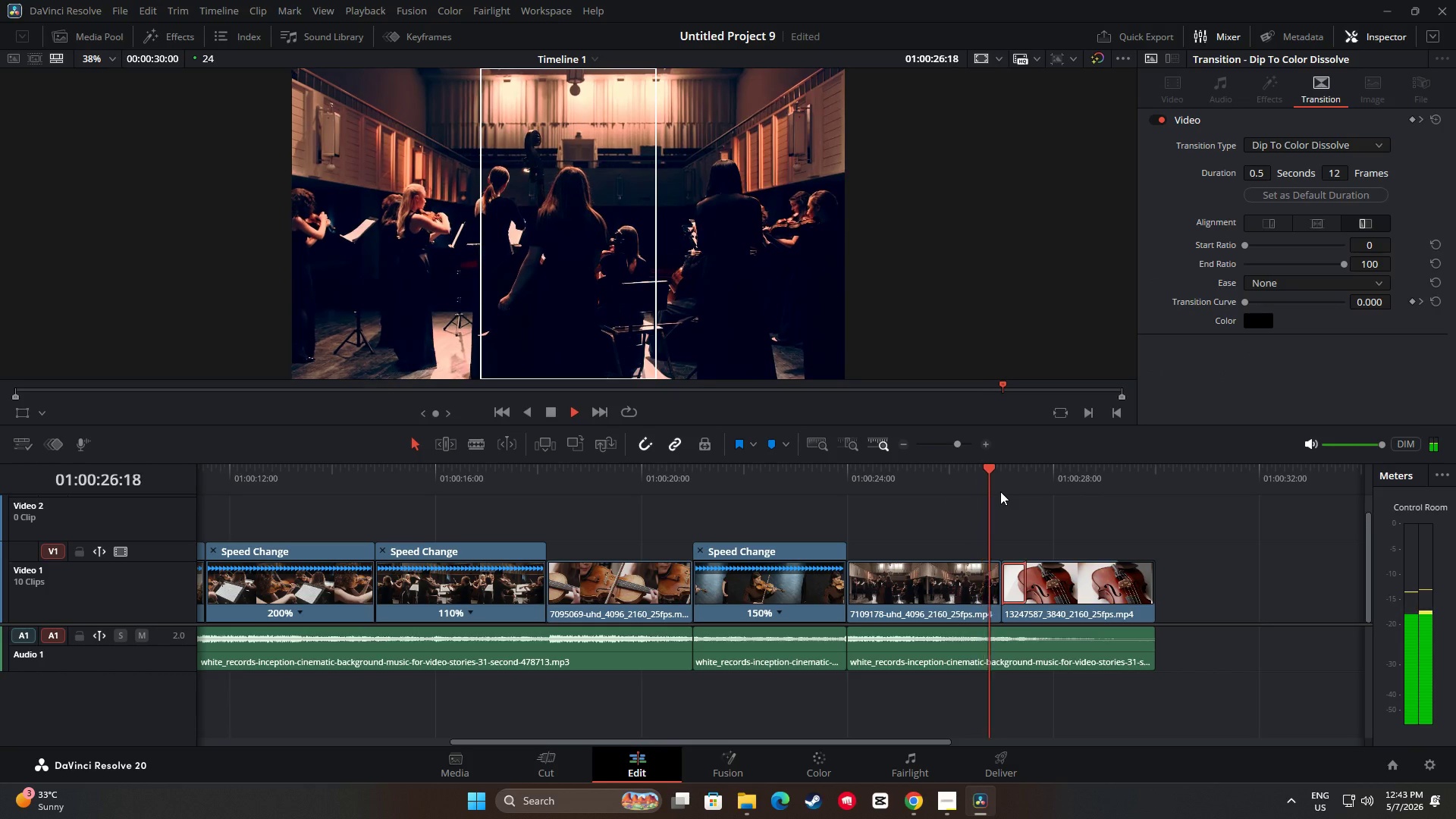 
left_click_drag(start_coordinate=[1156, 469], to_coordinate=[627, 493])
 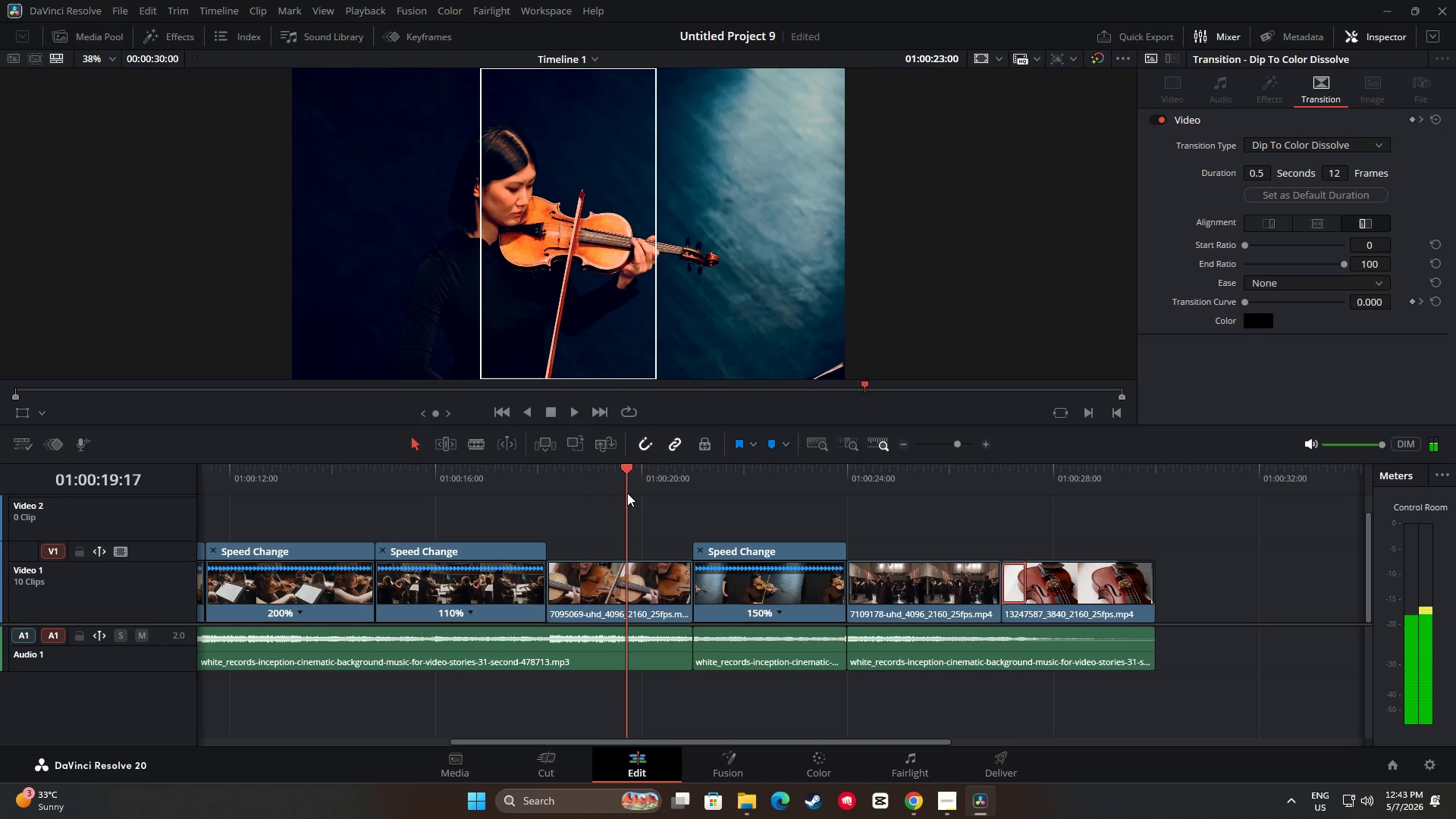 
key(Space)
 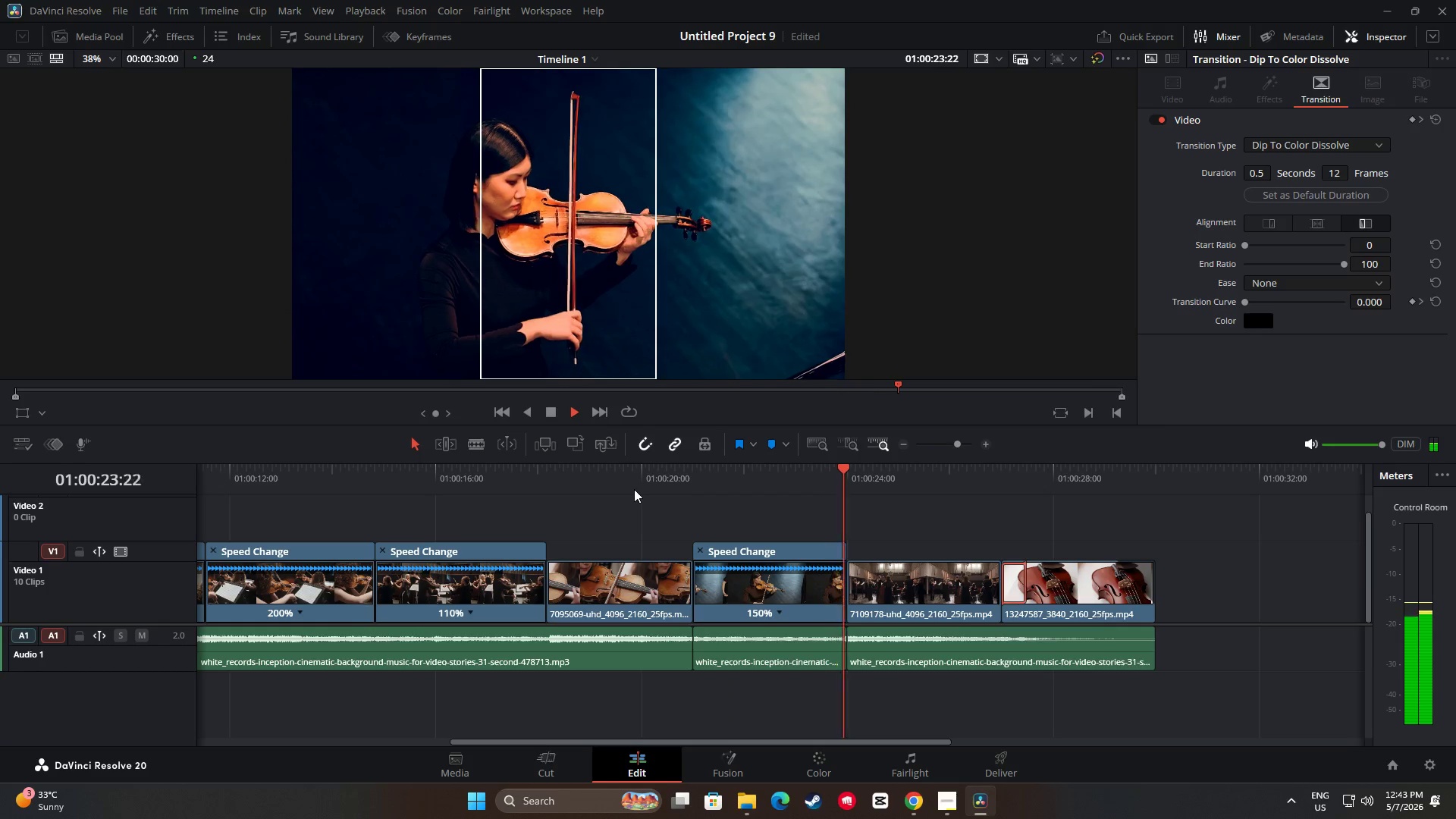 
wait(9.91)
 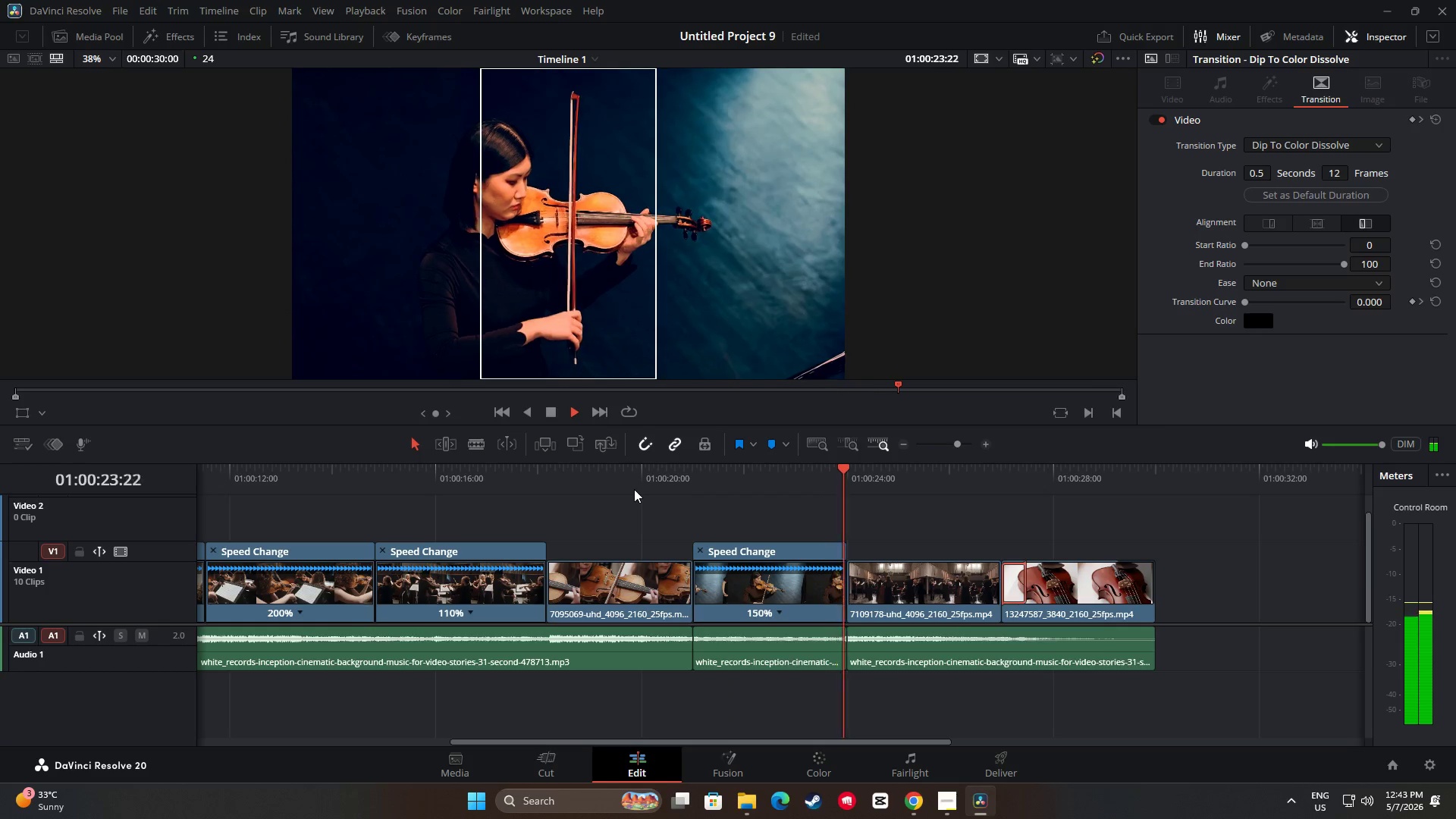 
key(Space)
 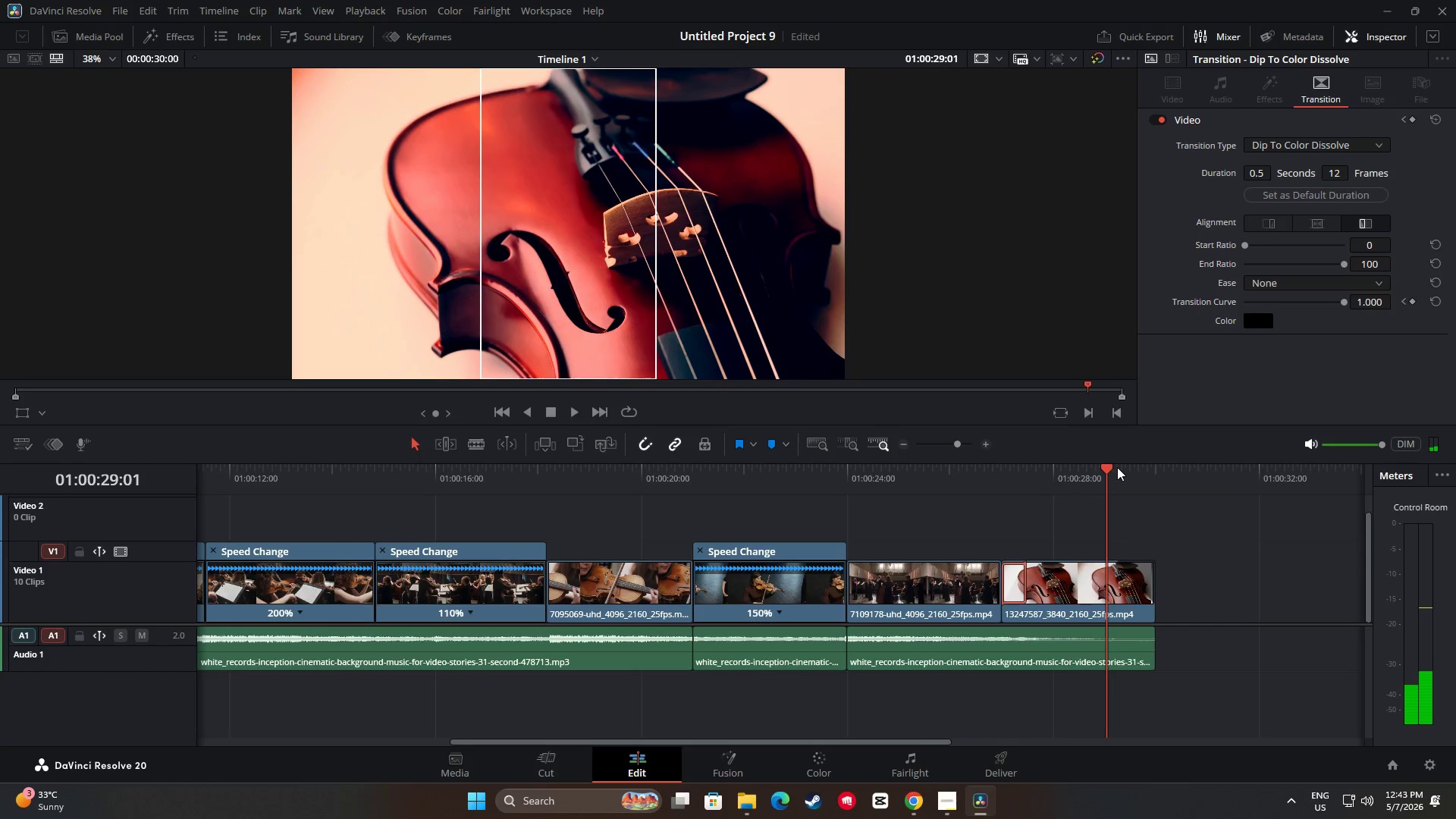 
left_click_drag(start_coordinate=[1112, 468], to_coordinate=[190, 521])
 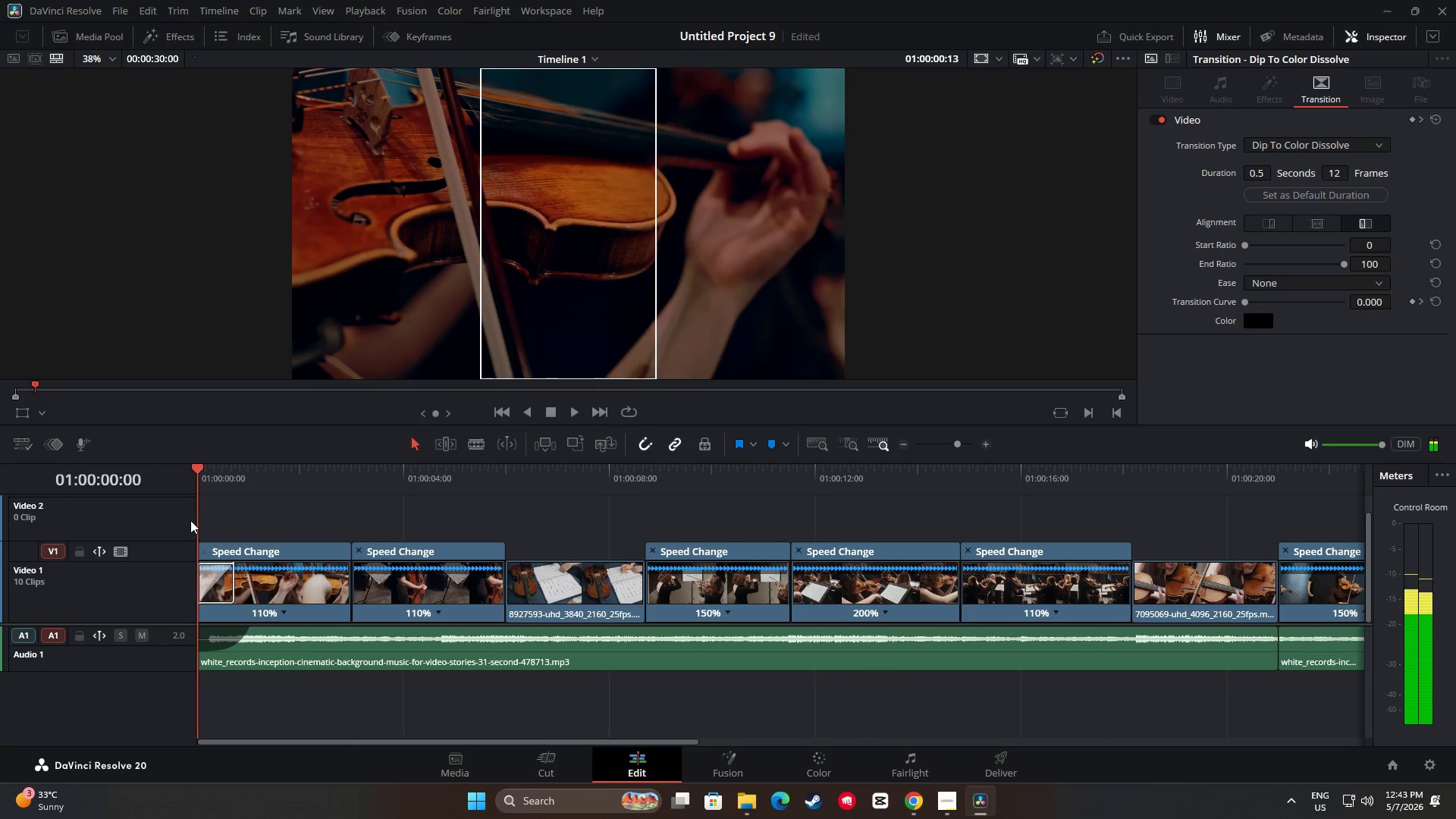 
key(Space)
 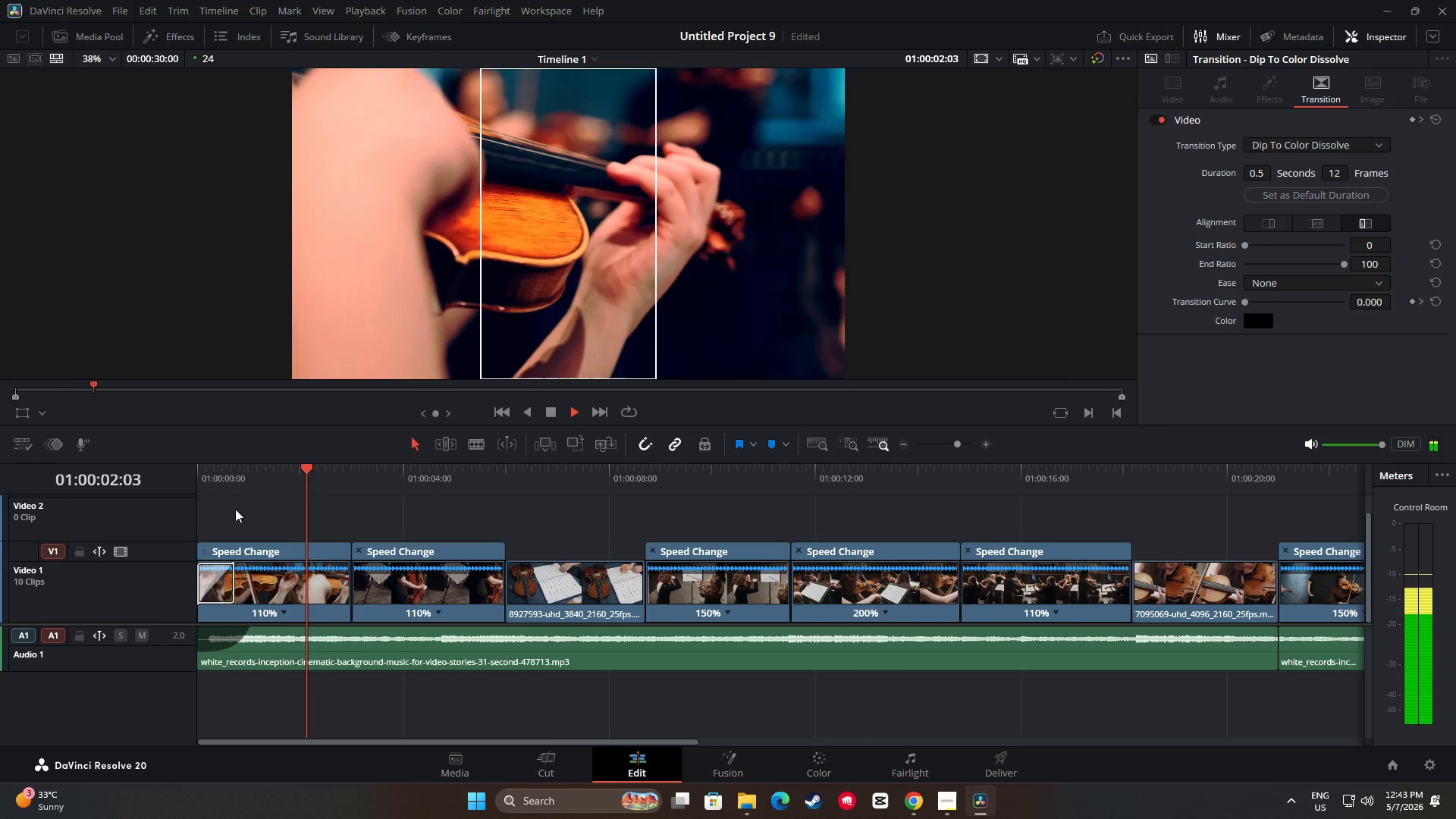 
key(Space)
 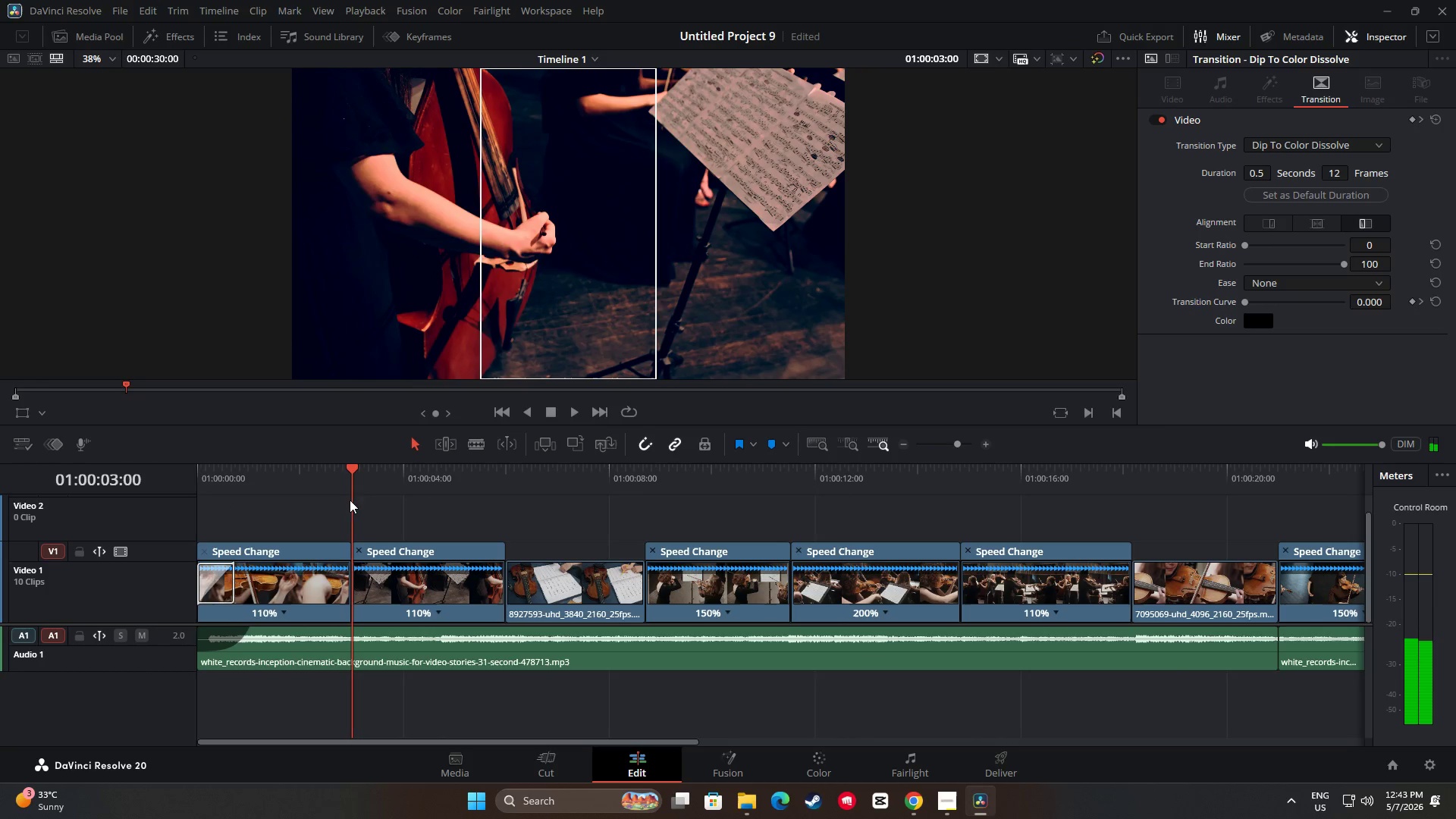 
left_click_drag(start_coordinate=[347, 466], to_coordinate=[188, 466])
 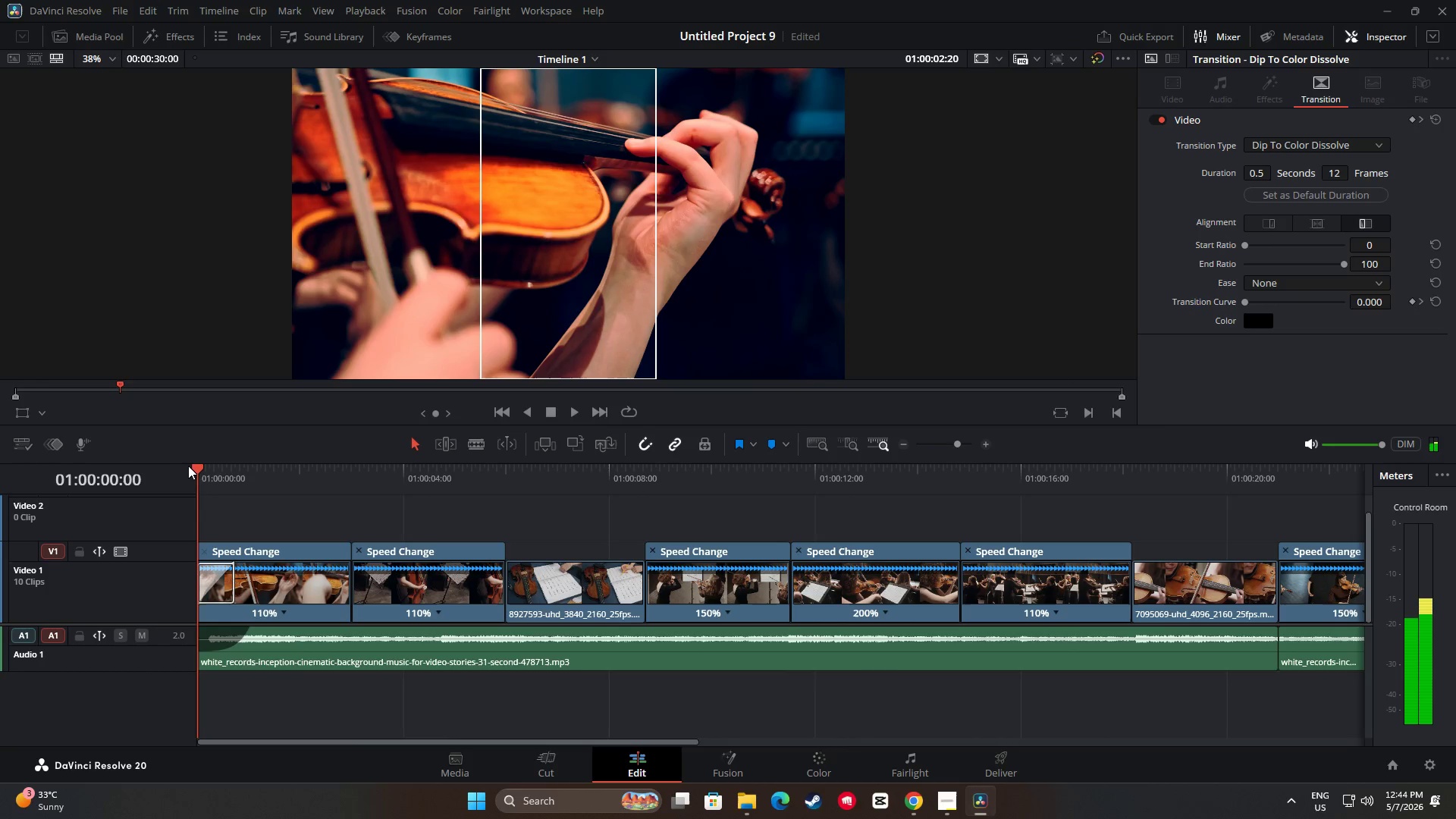 
key(Space)
 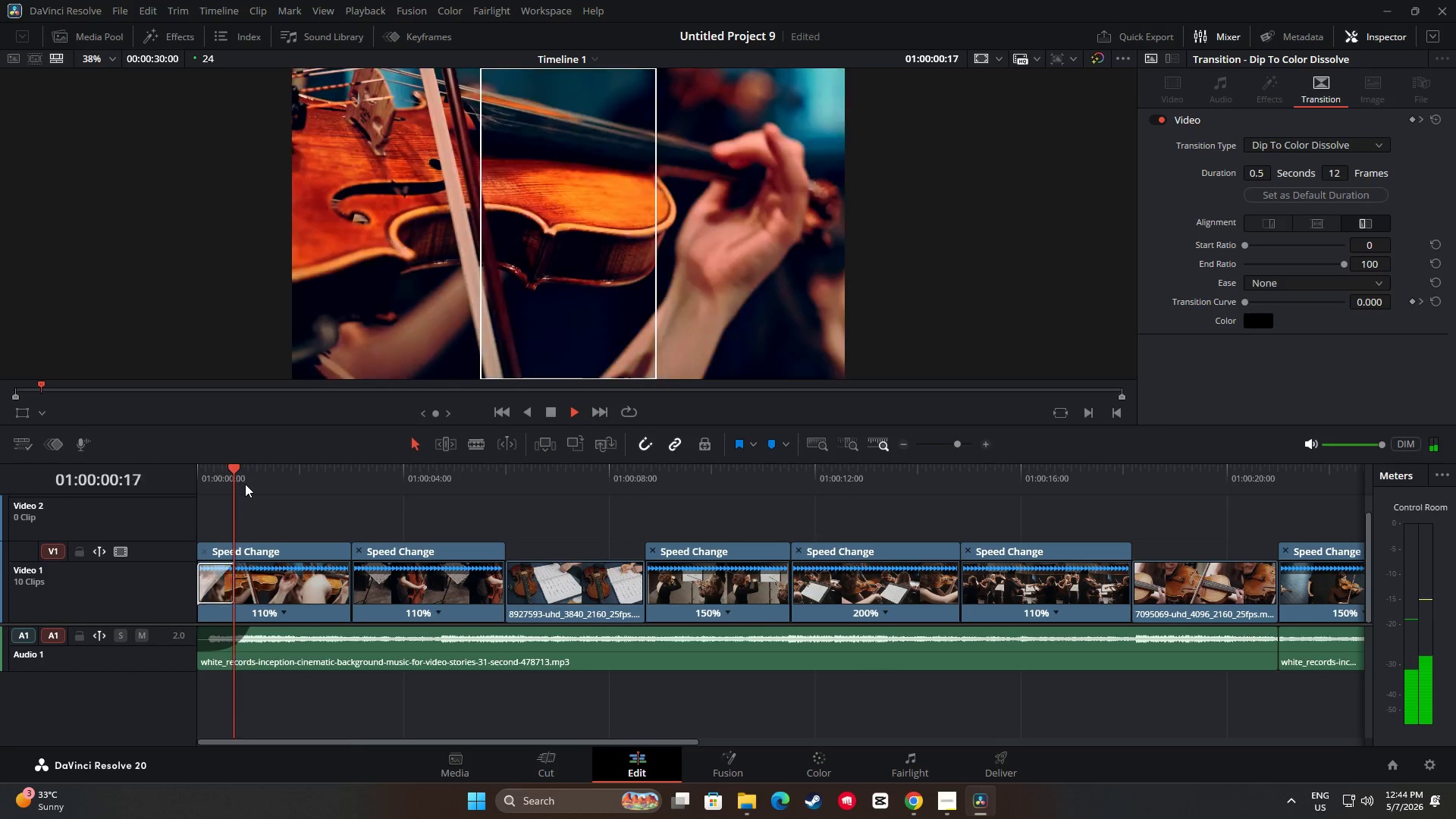 
key(Space)
 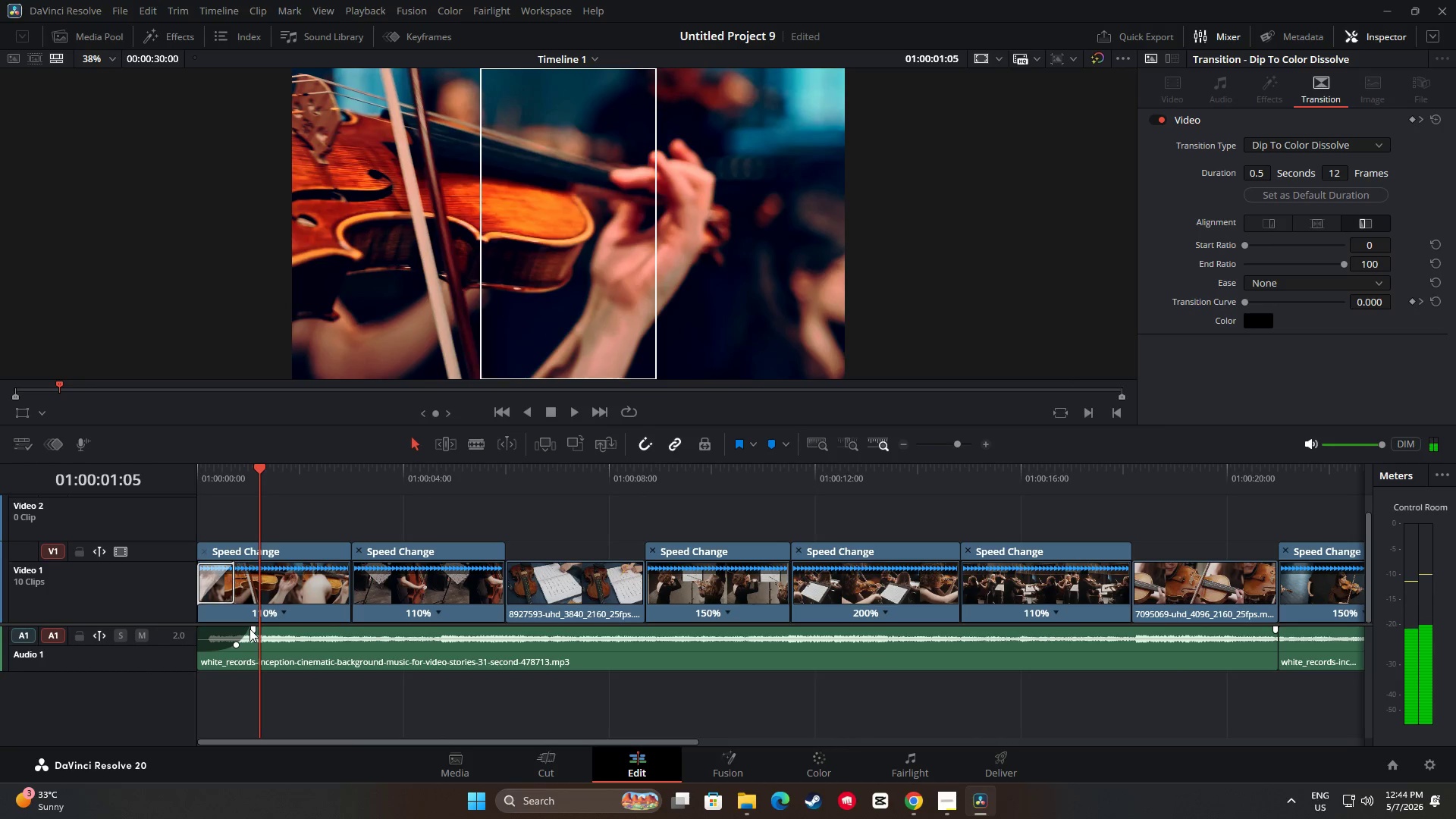 
left_click_drag(start_coordinate=[252, 629], to_coordinate=[244, 628])
 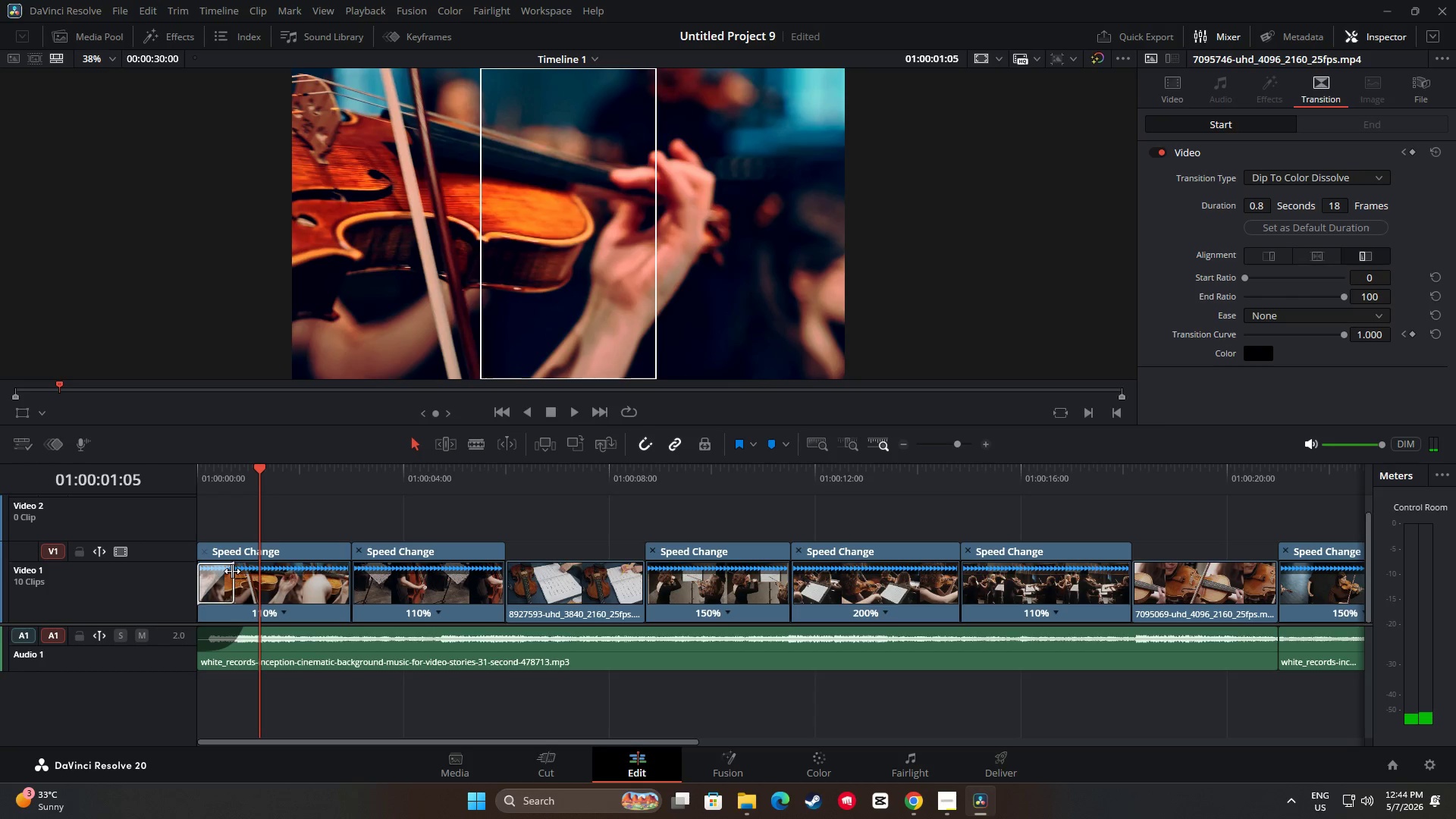 
left_click_drag(start_coordinate=[259, 469], to_coordinate=[186, 463])
 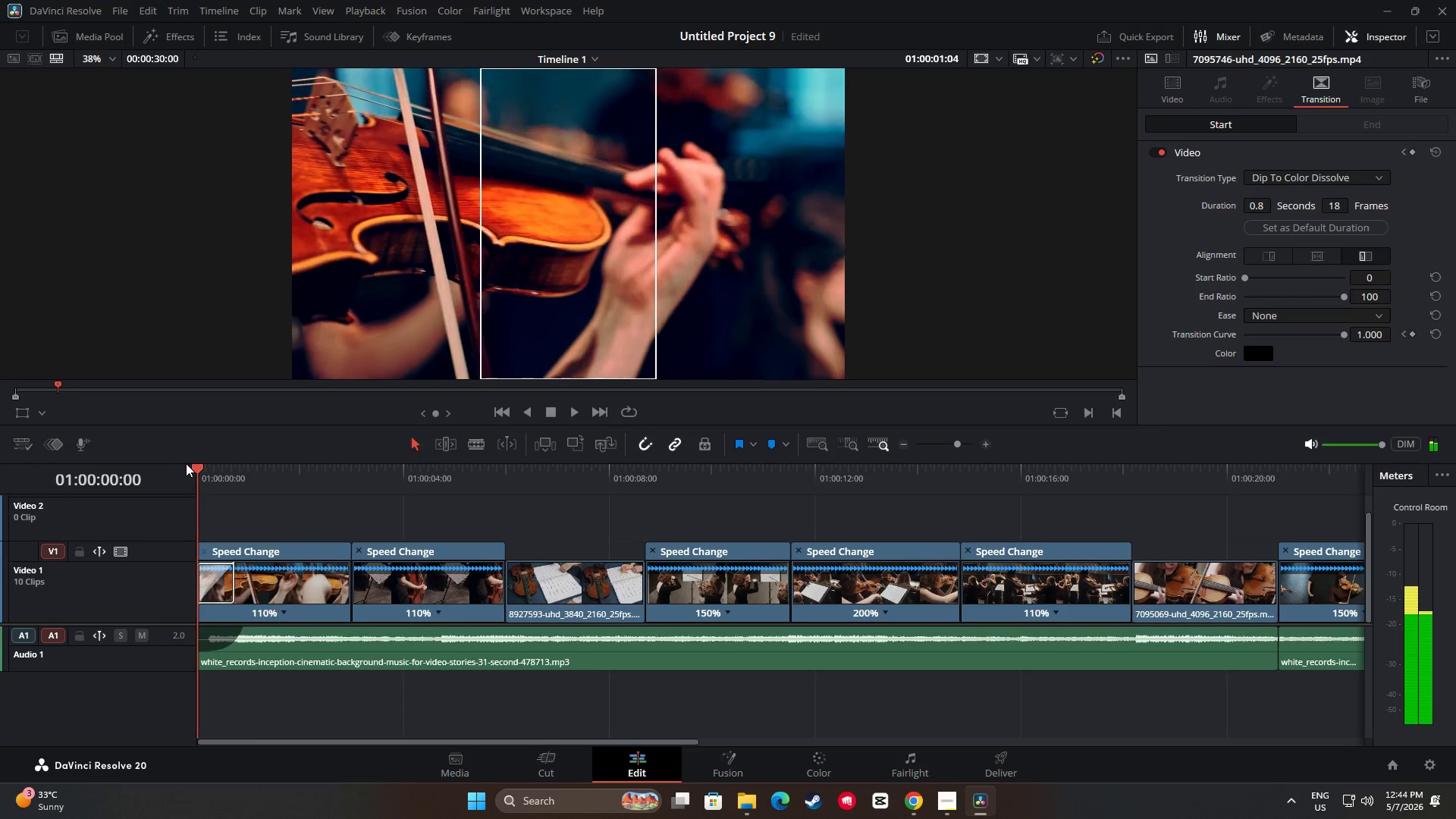 
key(Space)
 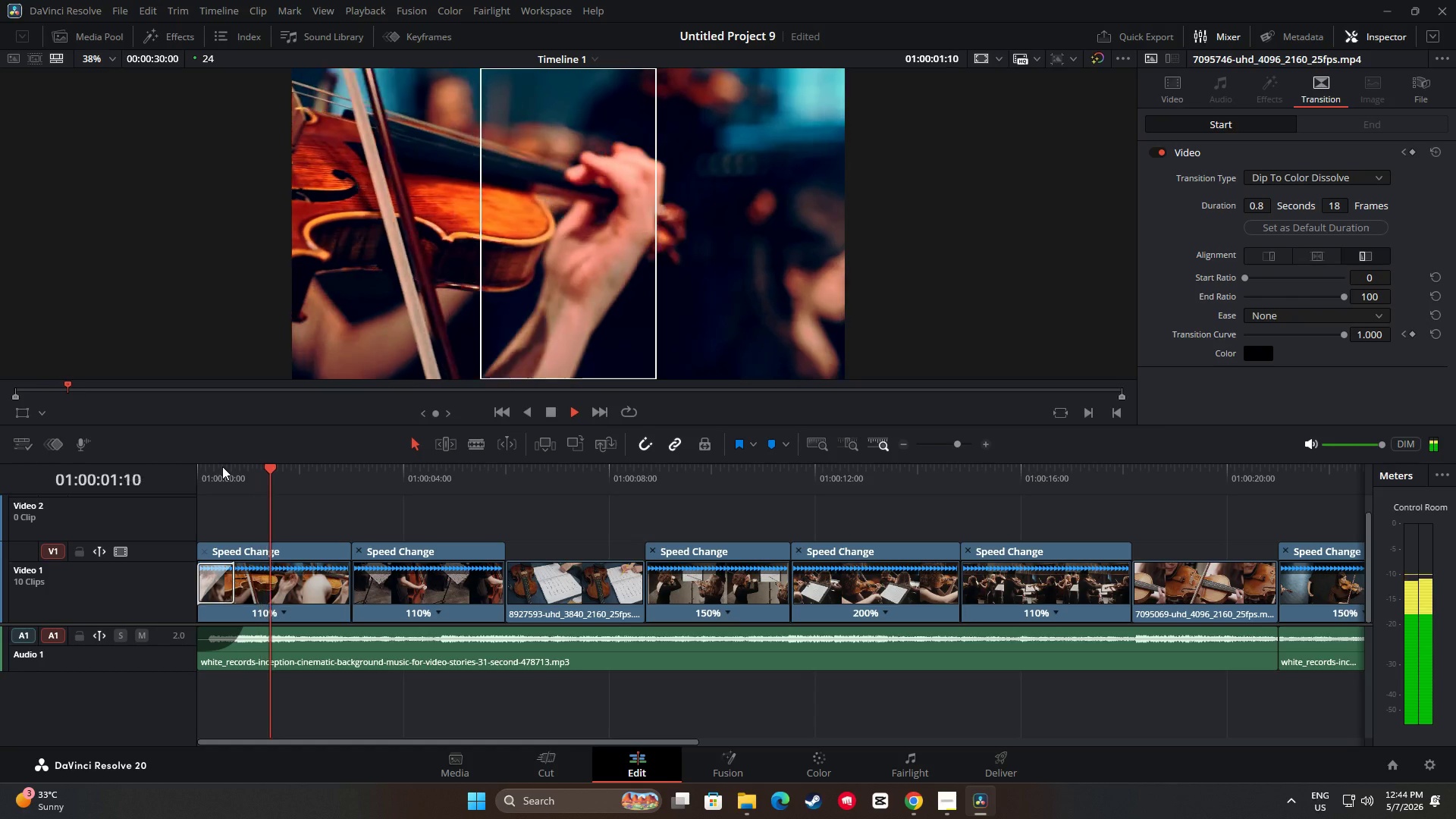 
key(Space)
 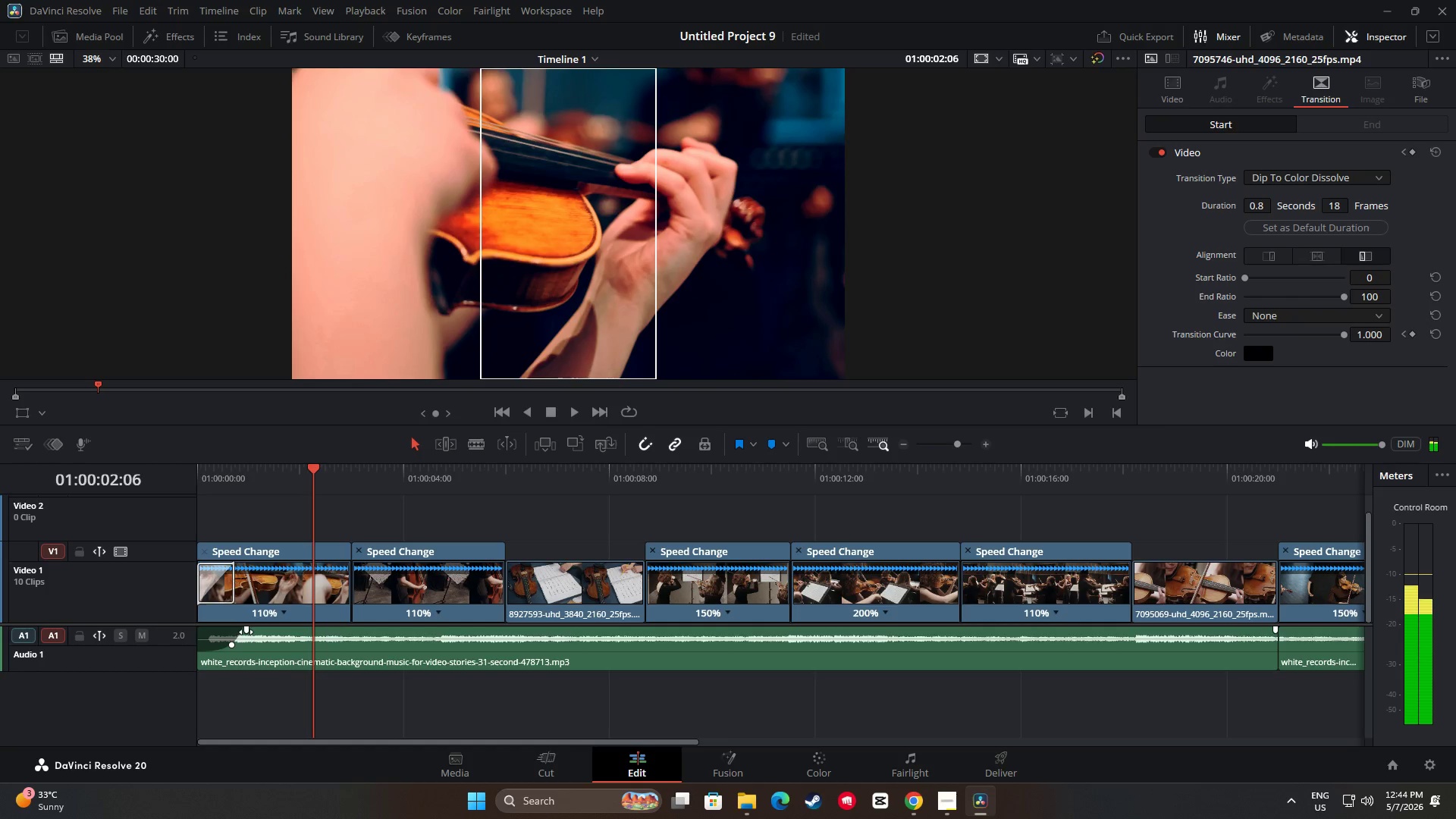 
left_click_drag(start_coordinate=[246, 631], to_coordinate=[261, 631])
 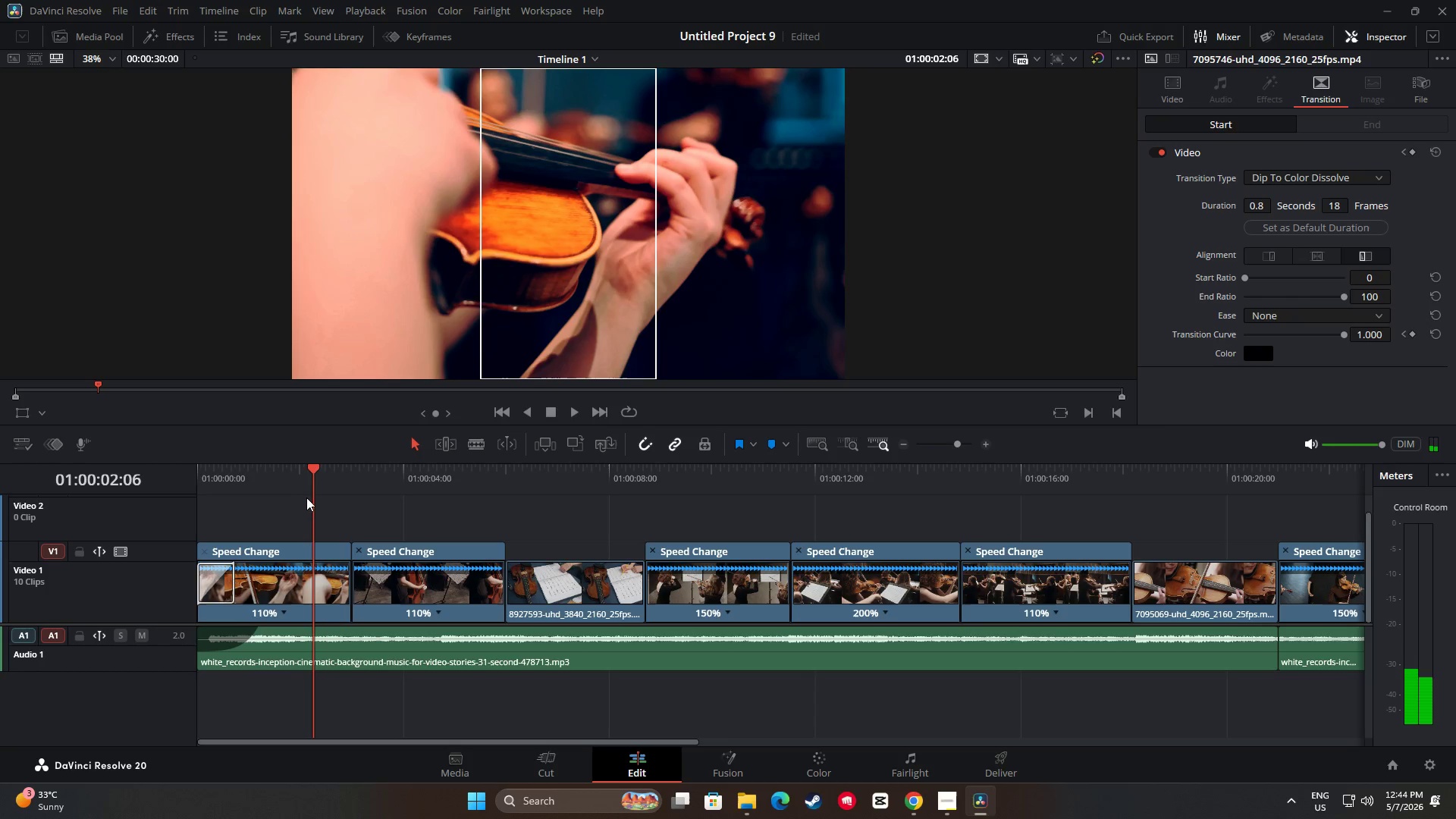 
left_click_drag(start_coordinate=[312, 471], to_coordinate=[190, 472])
 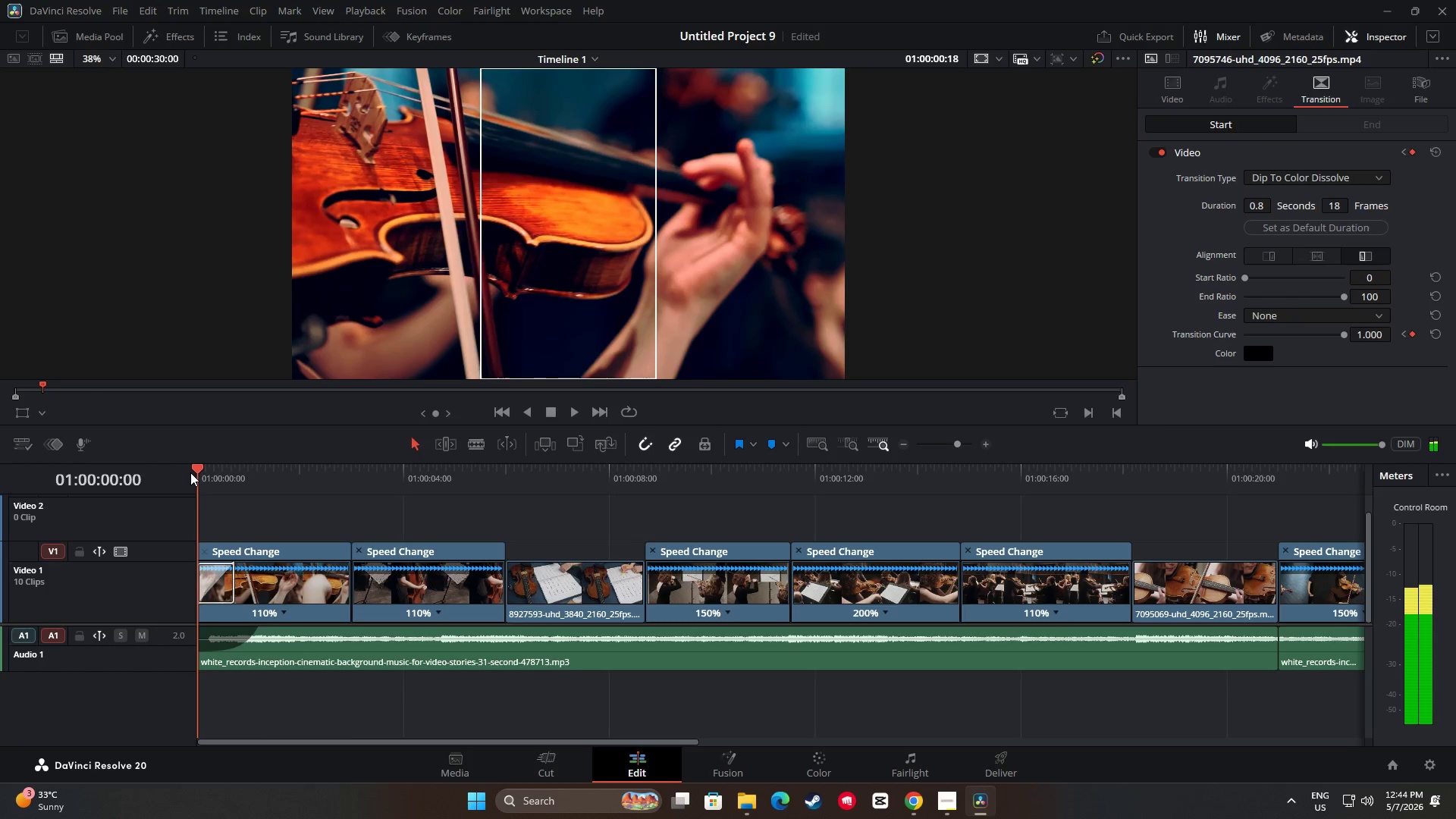 
key(Space)
 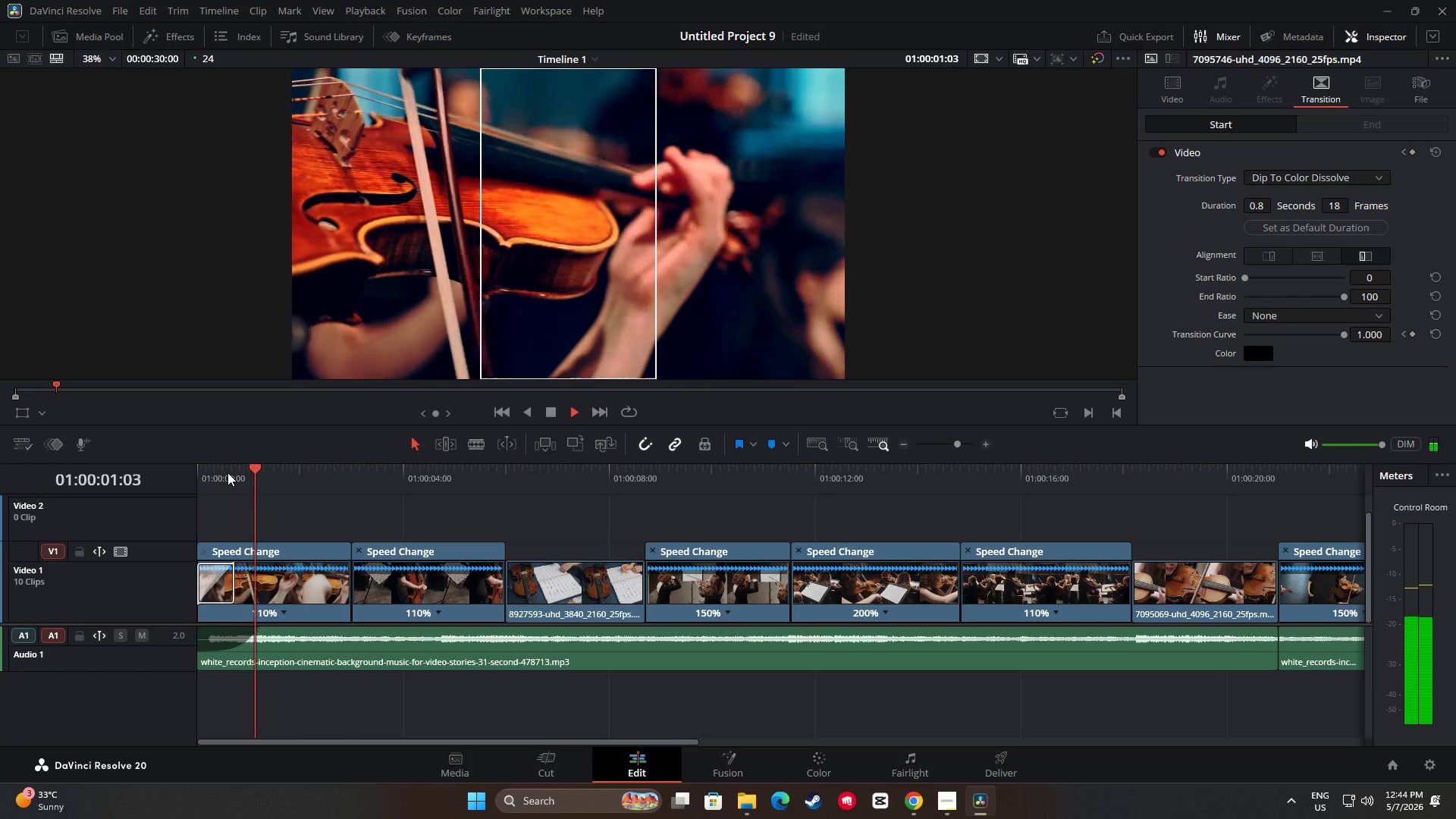 
key(Space)
 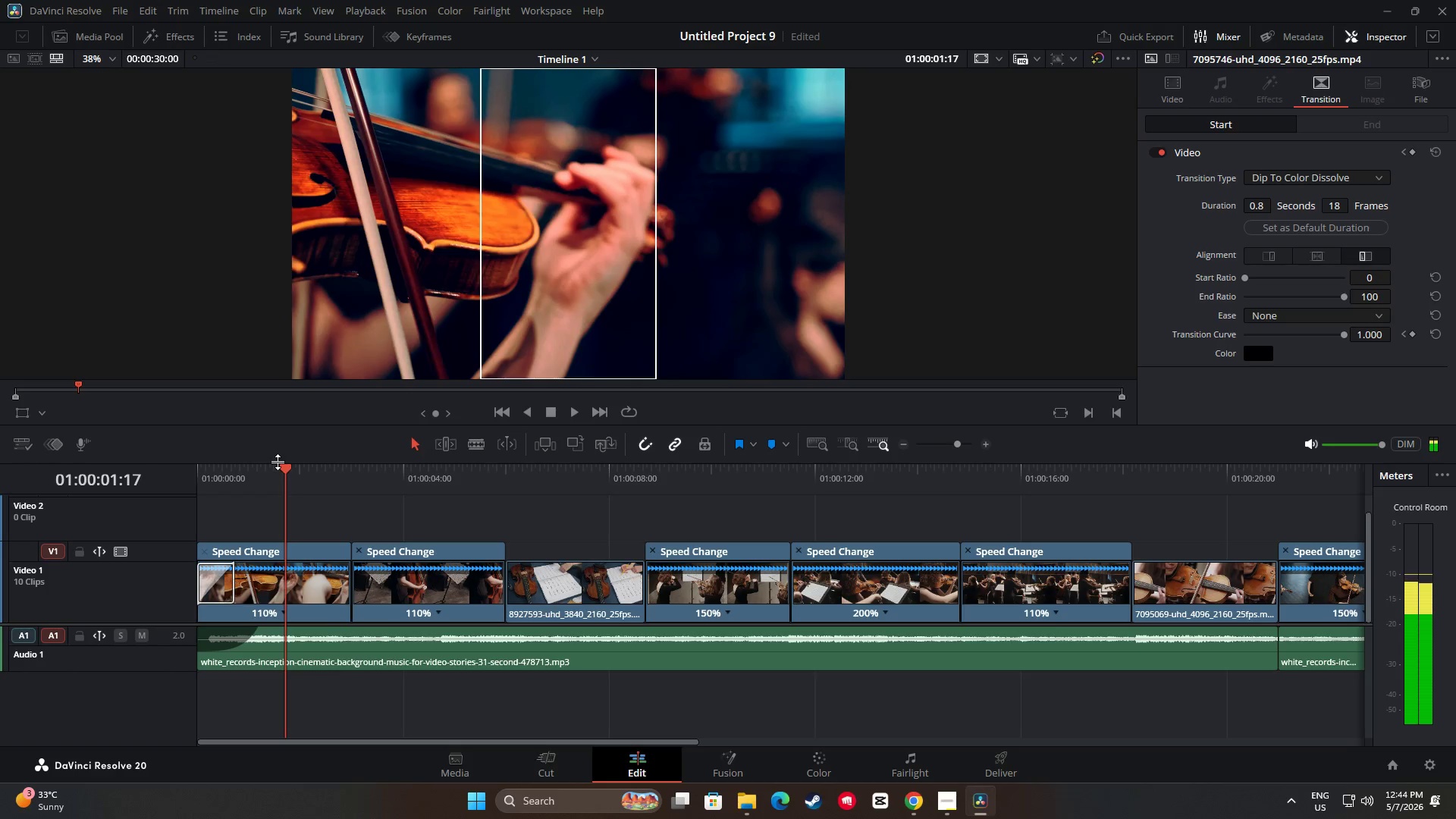 
left_click_drag(start_coordinate=[283, 467], to_coordinate=[178, 473])
 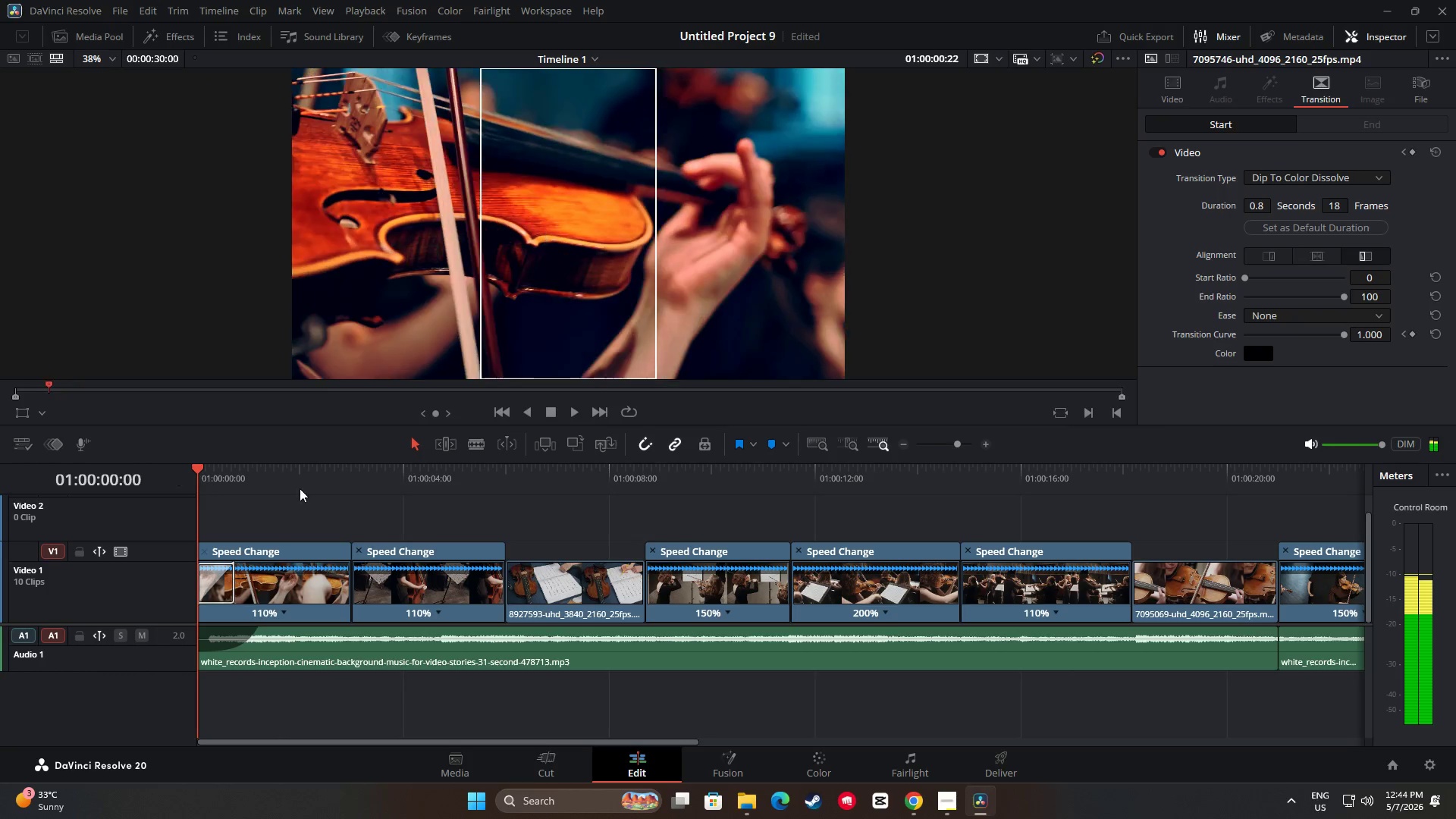 
key(Space)
 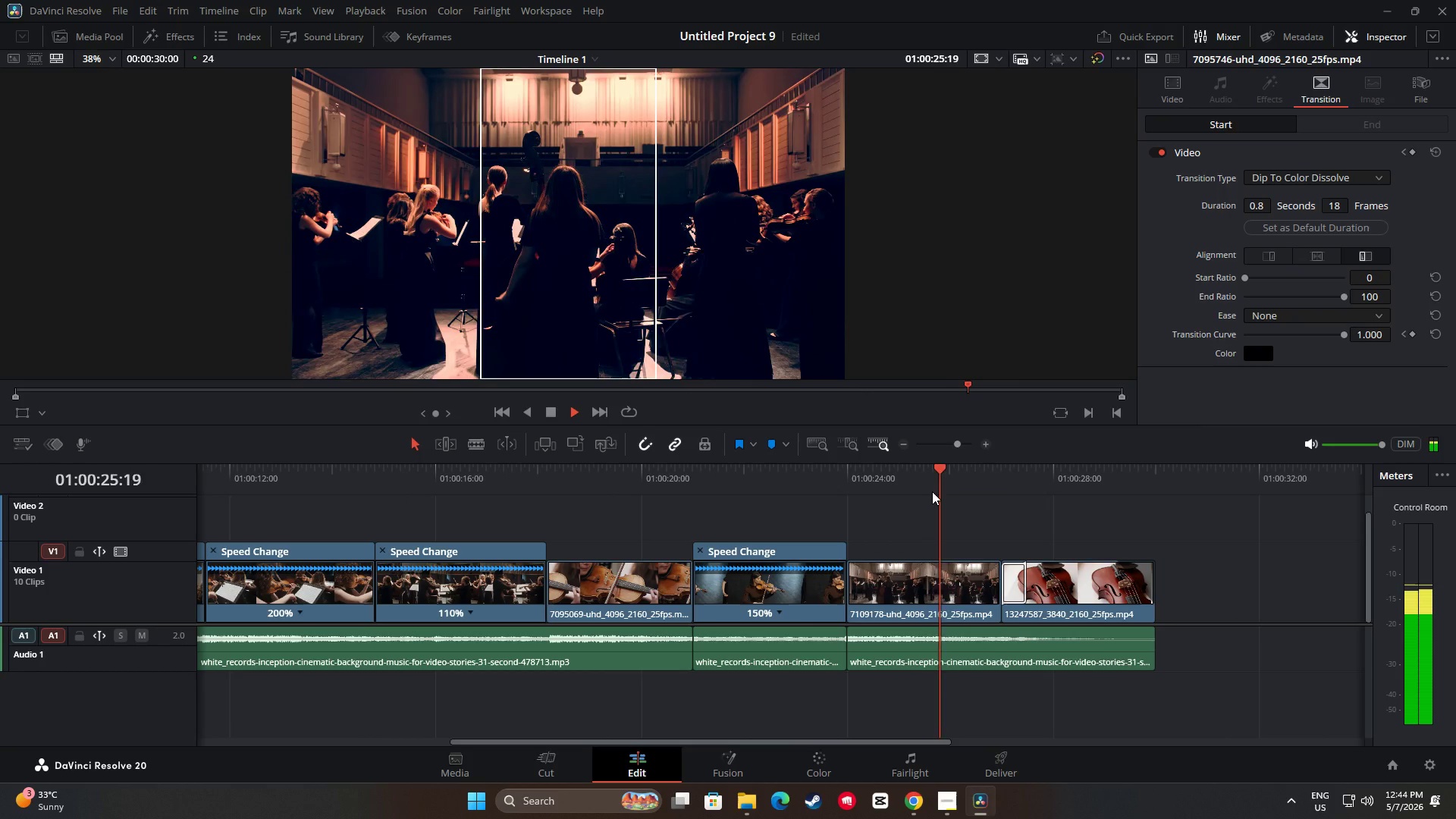 
wait(31.24)
 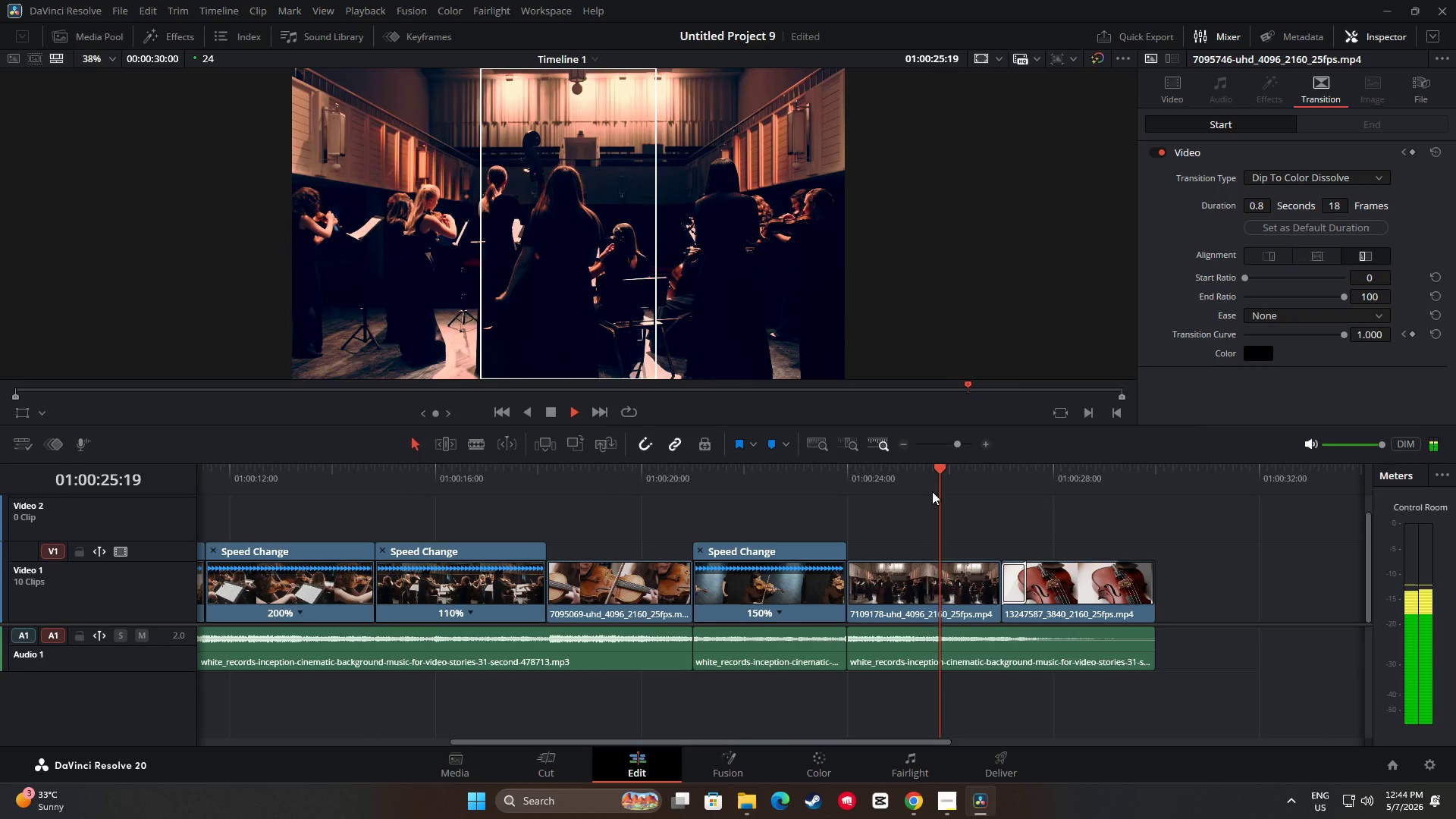 
left_click_drag(start_coordinate=[1156, 472], to_coordinate=[533, 514])
 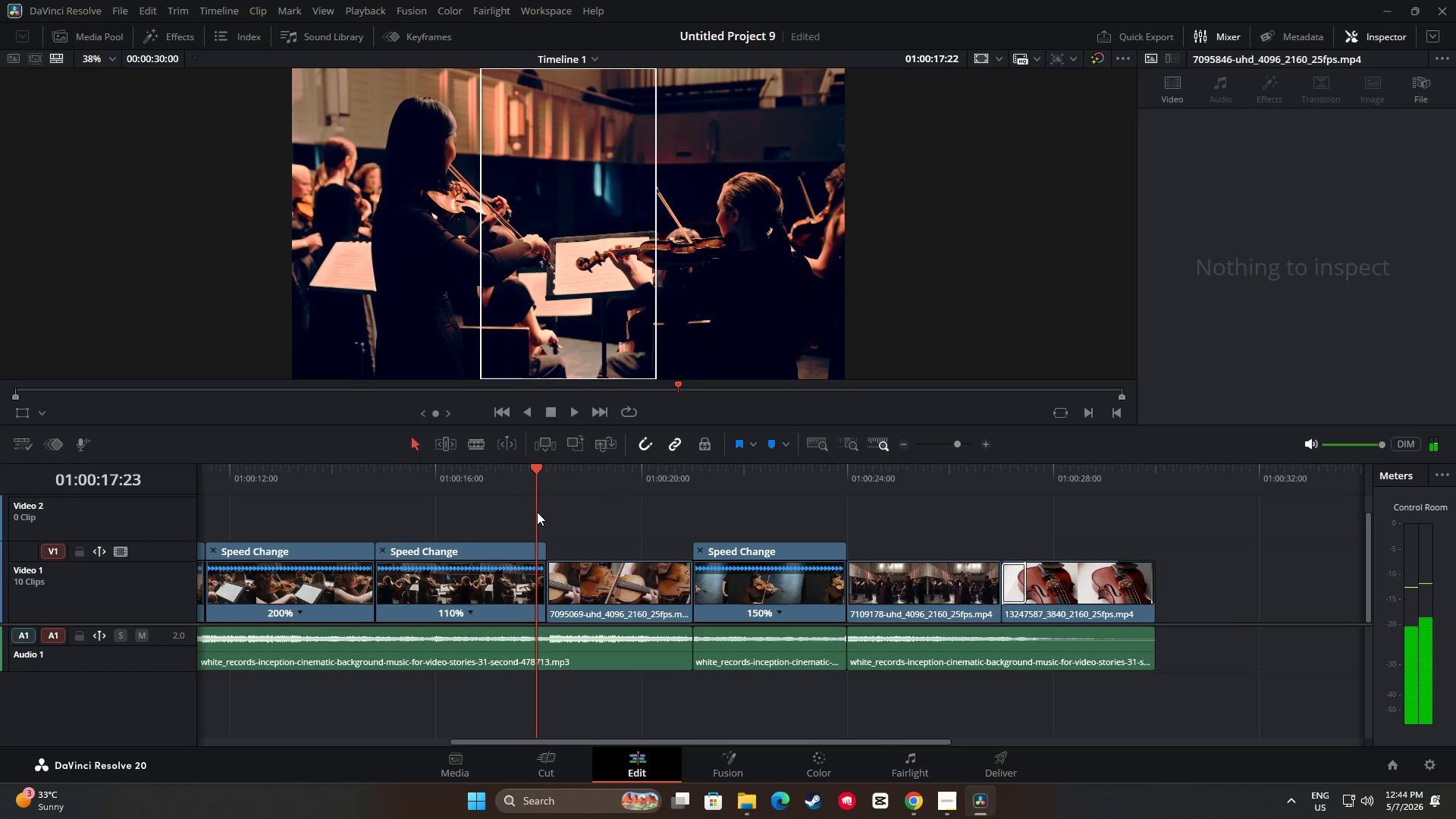 
key(Space)
 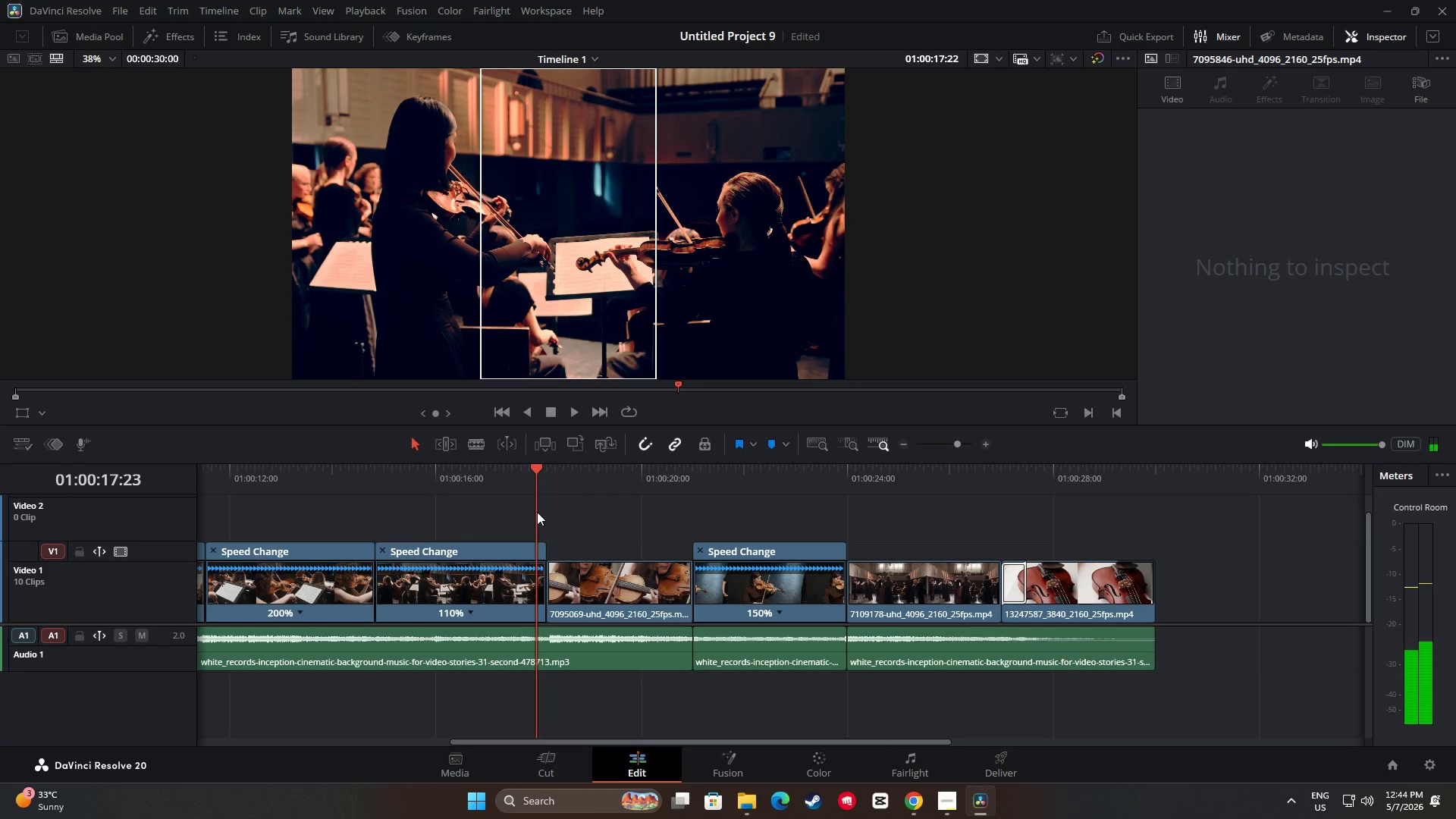 
key(Space)
 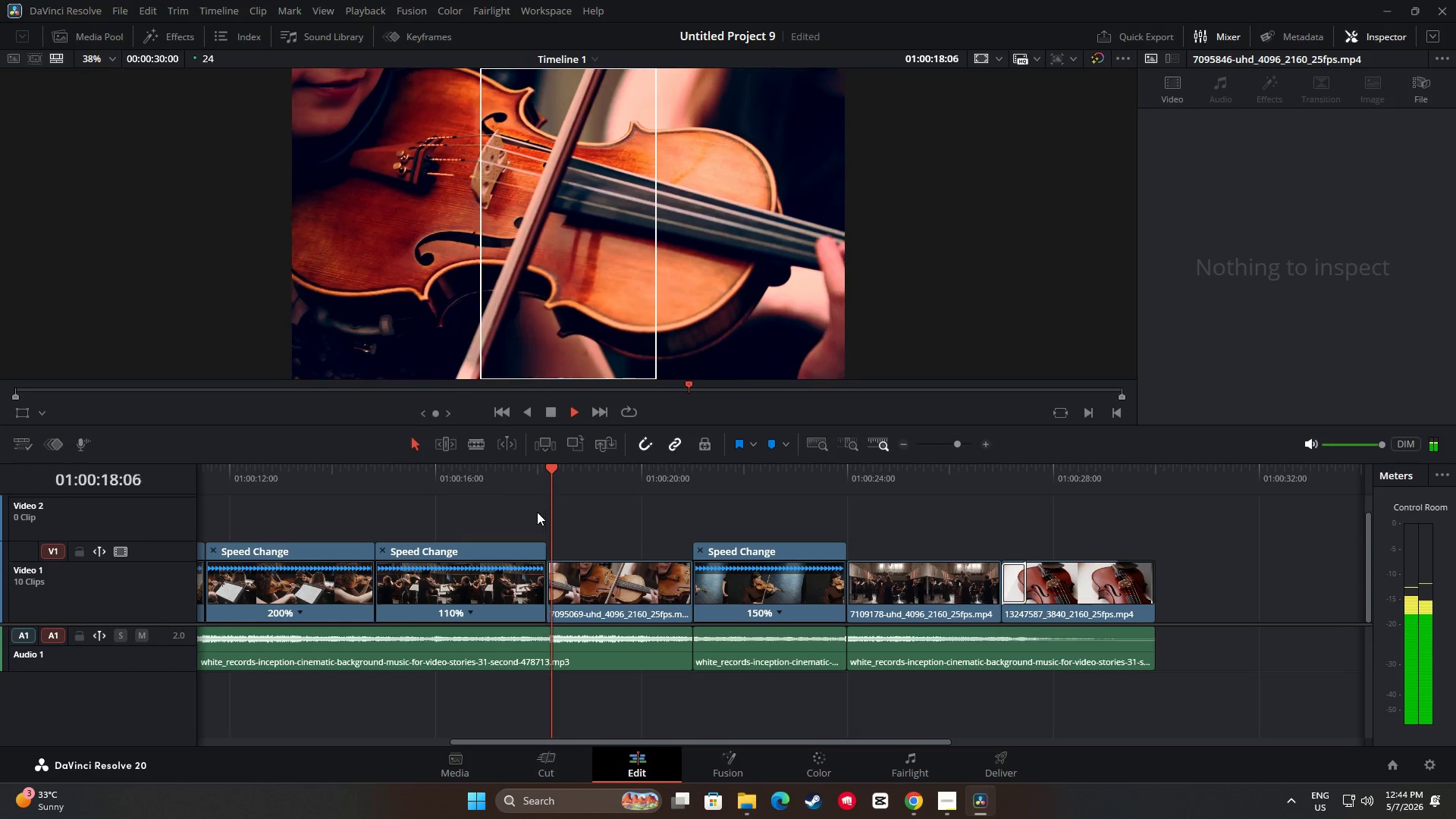 
key(Space)
 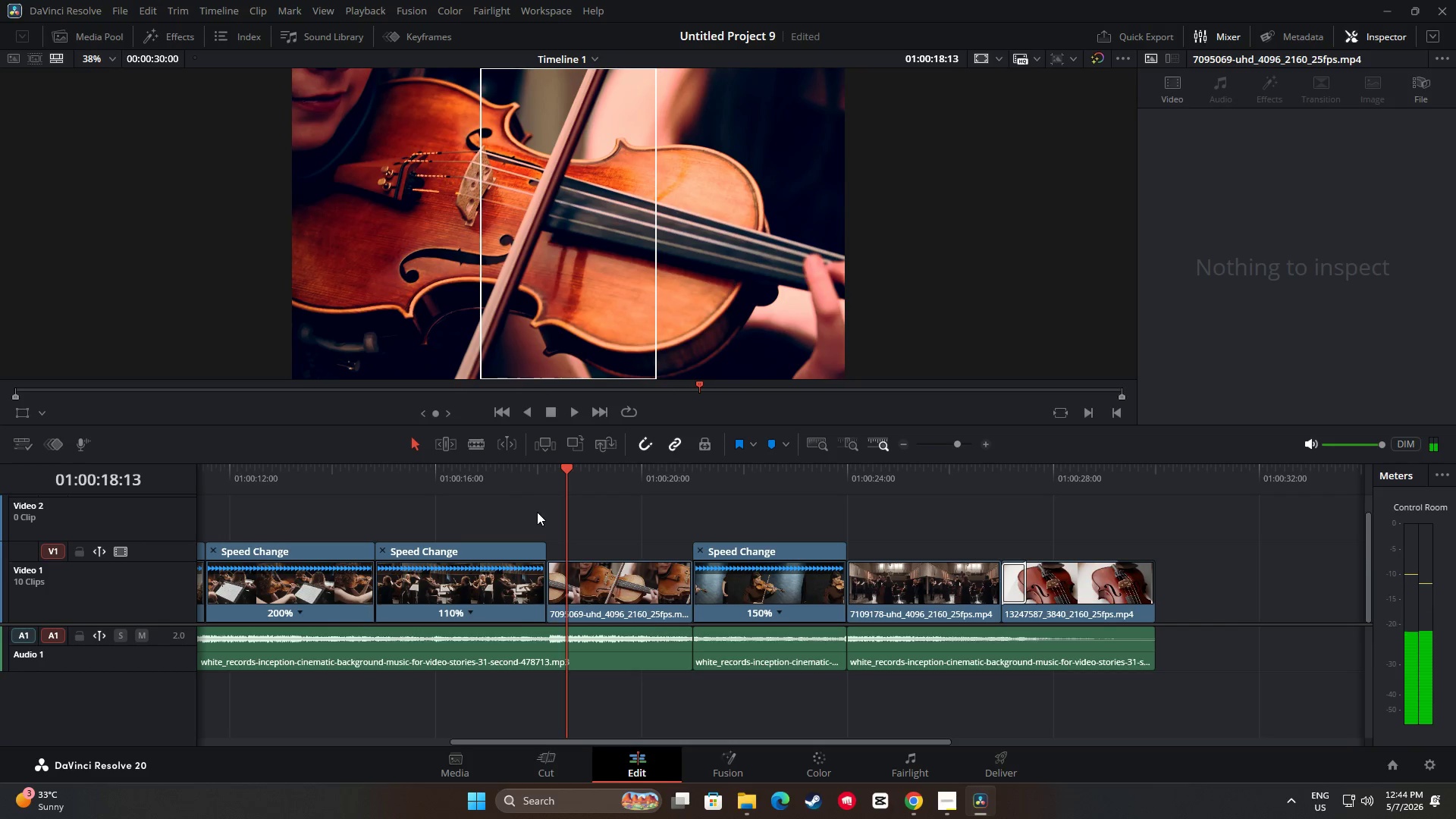 
key(Space)
 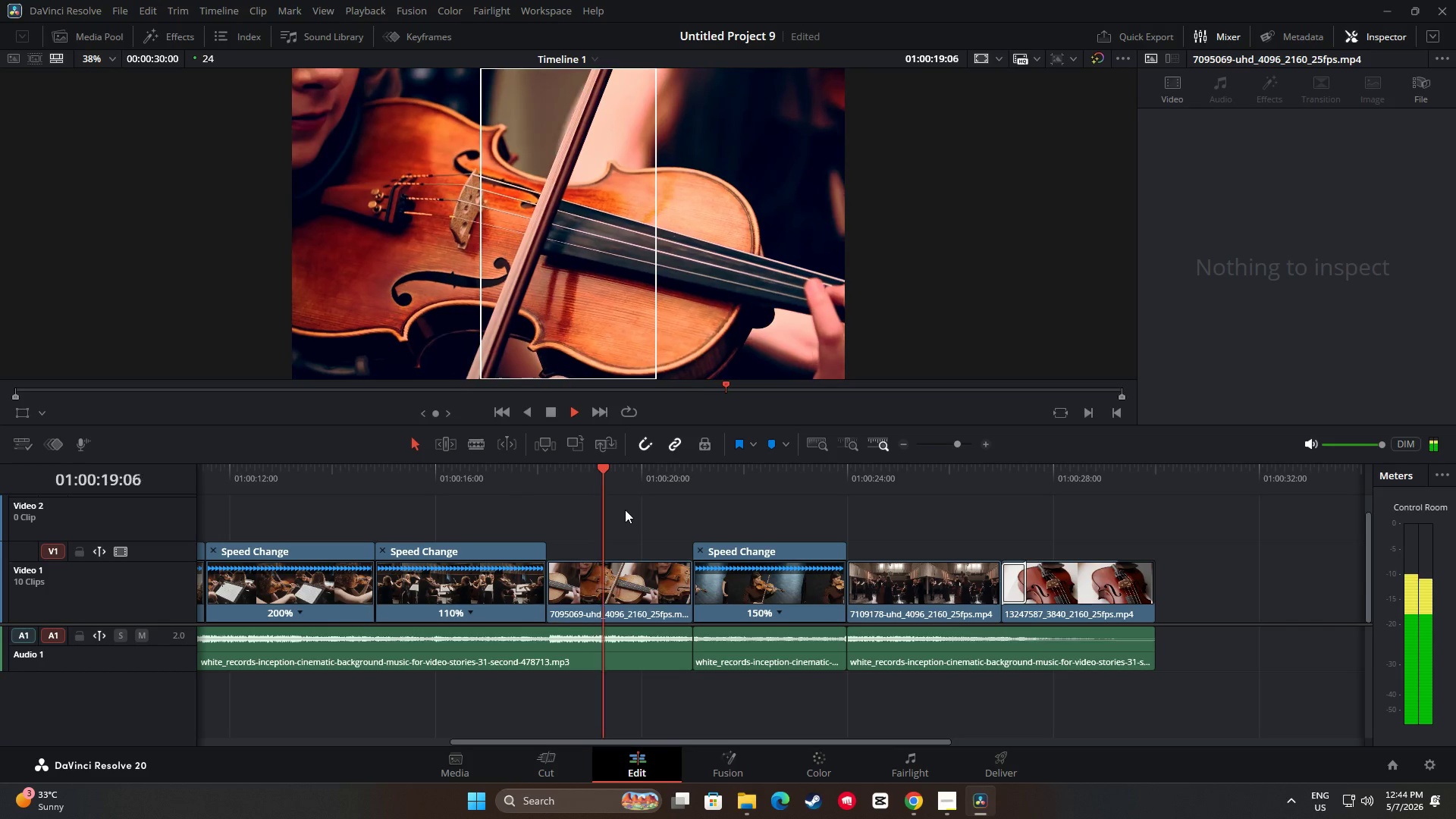 
key(Space)
 